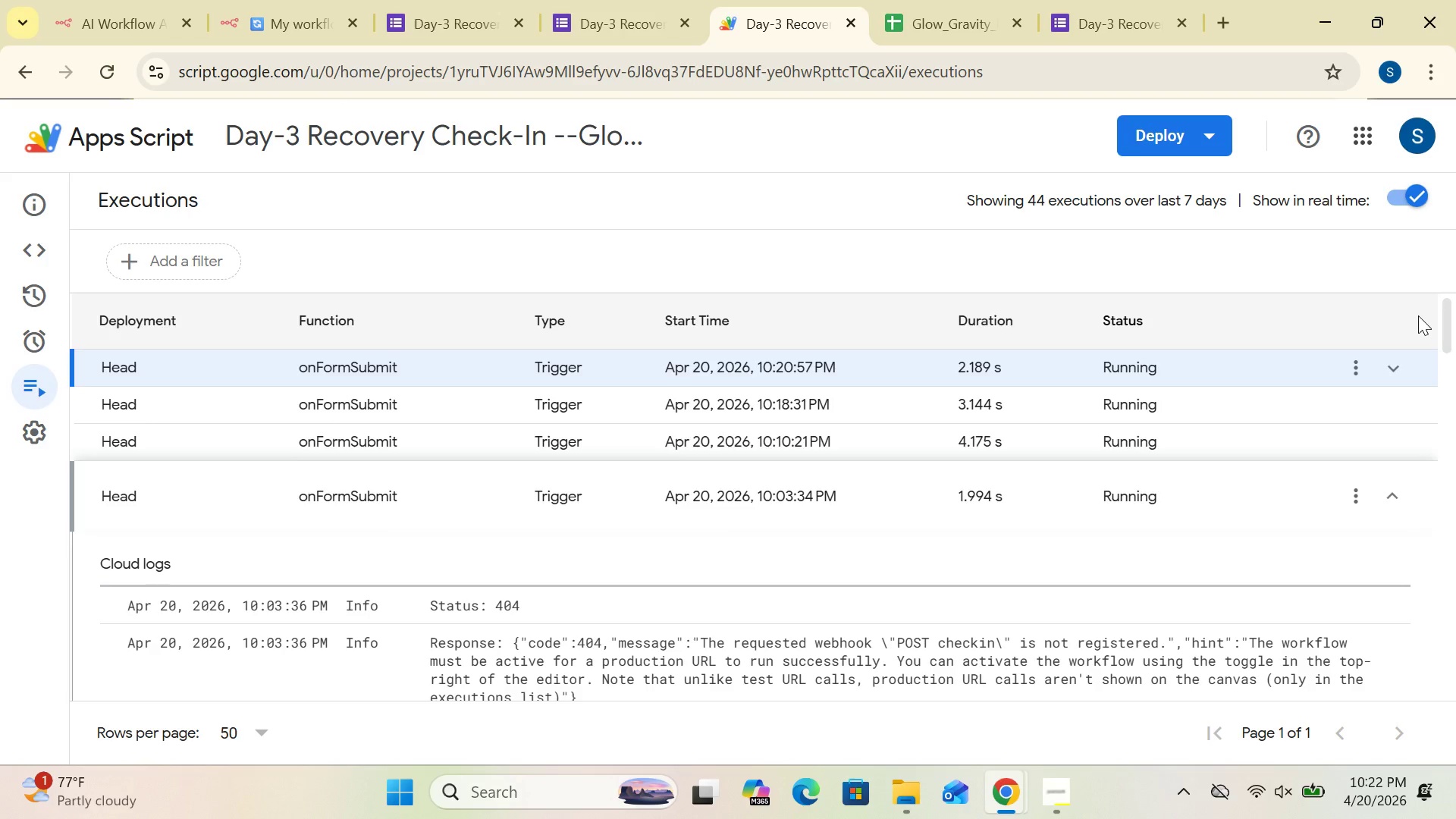 
wait(11.05)
 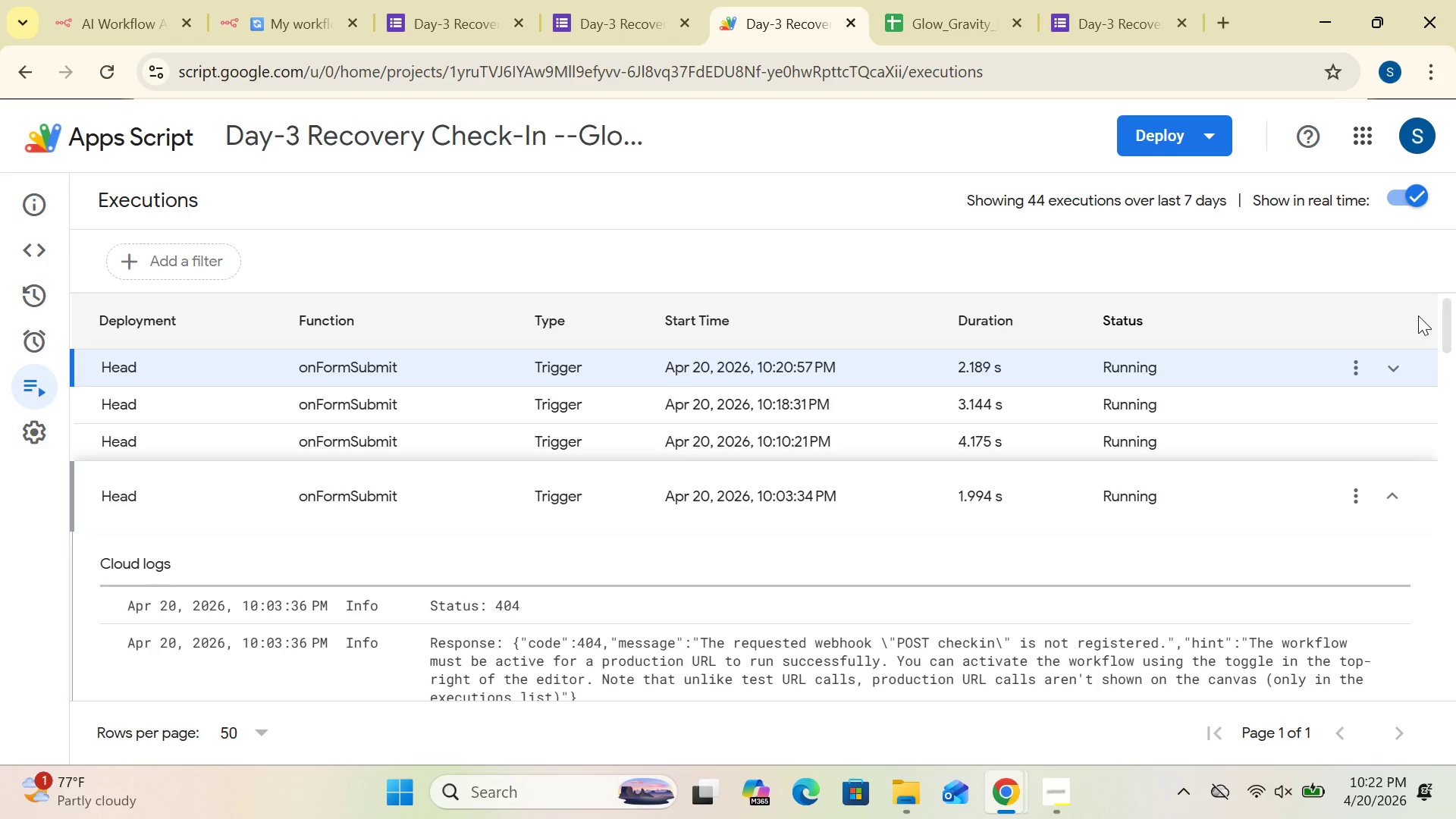 
left_click([311, 24])
 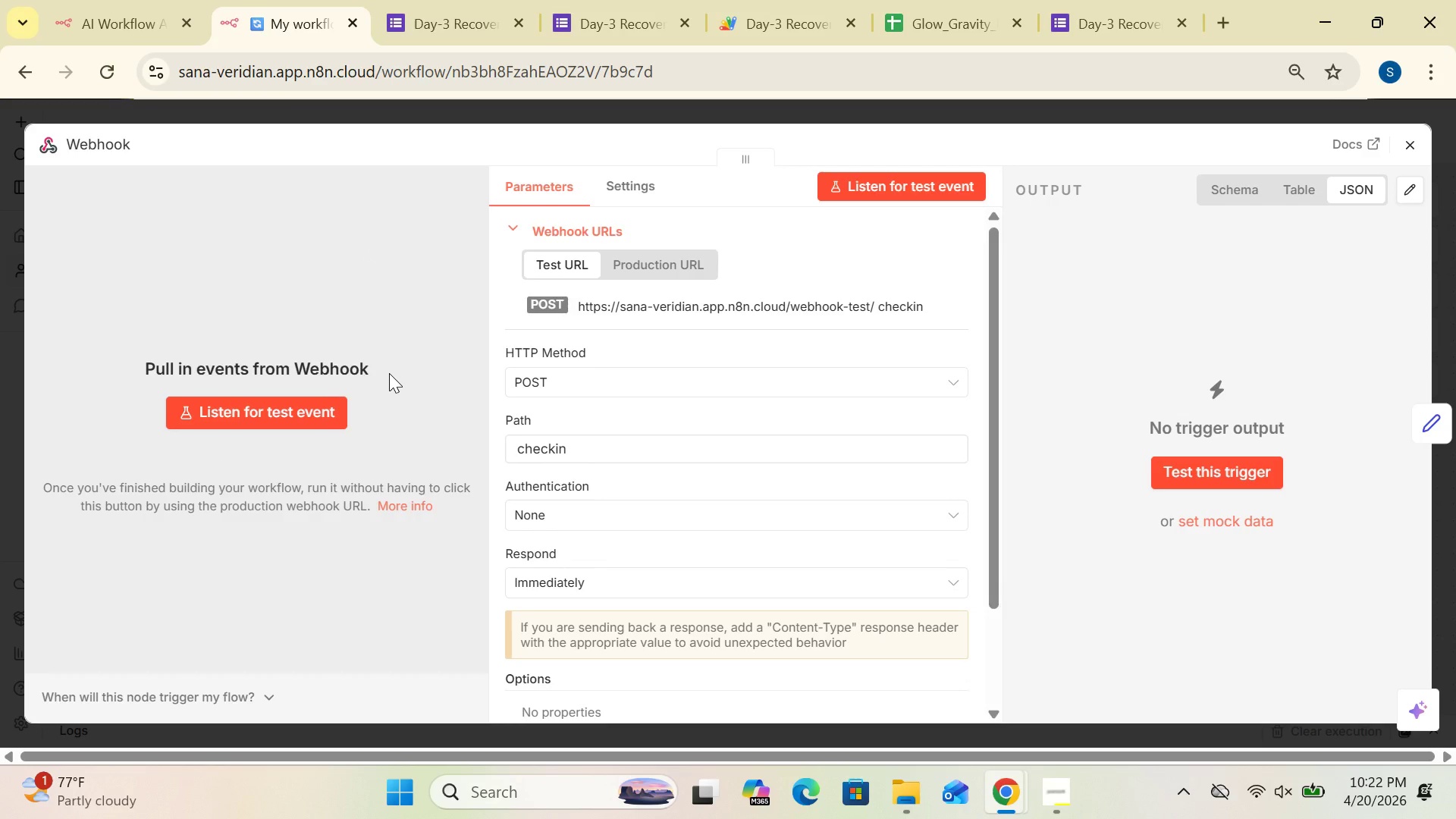 
wait(15.94)
 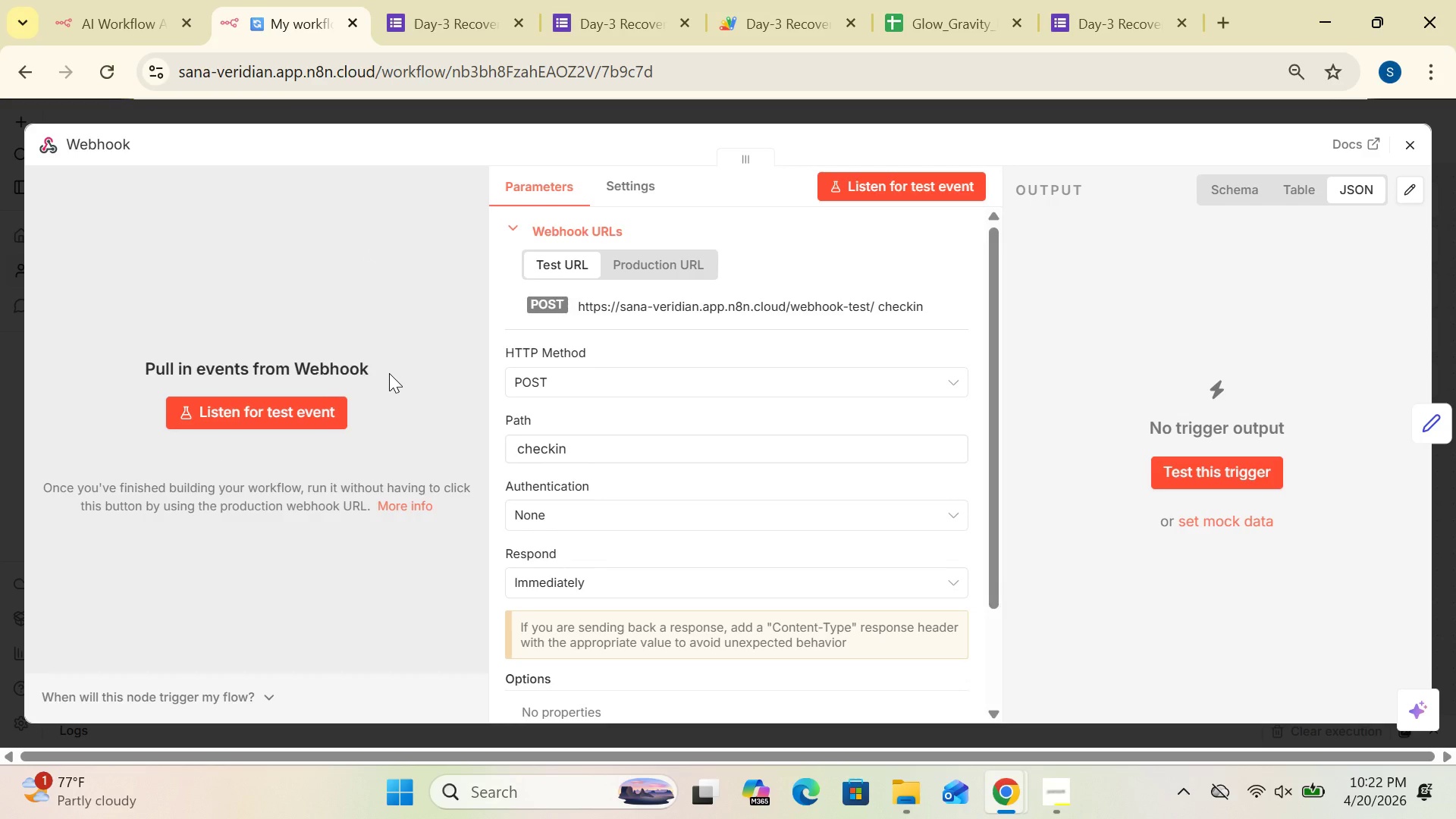 
left_click([794, 31])
 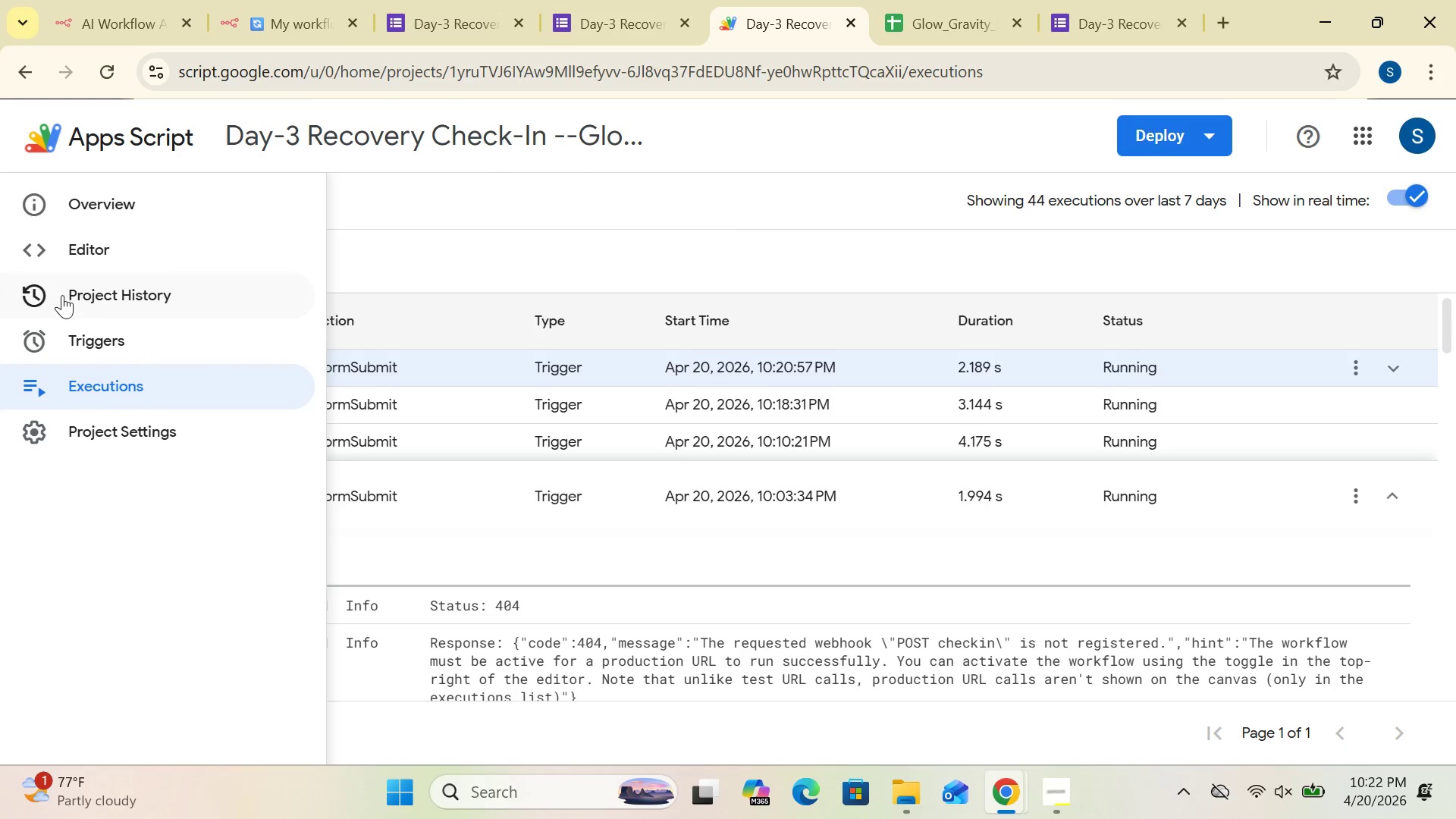 
left_click([106, 240])
 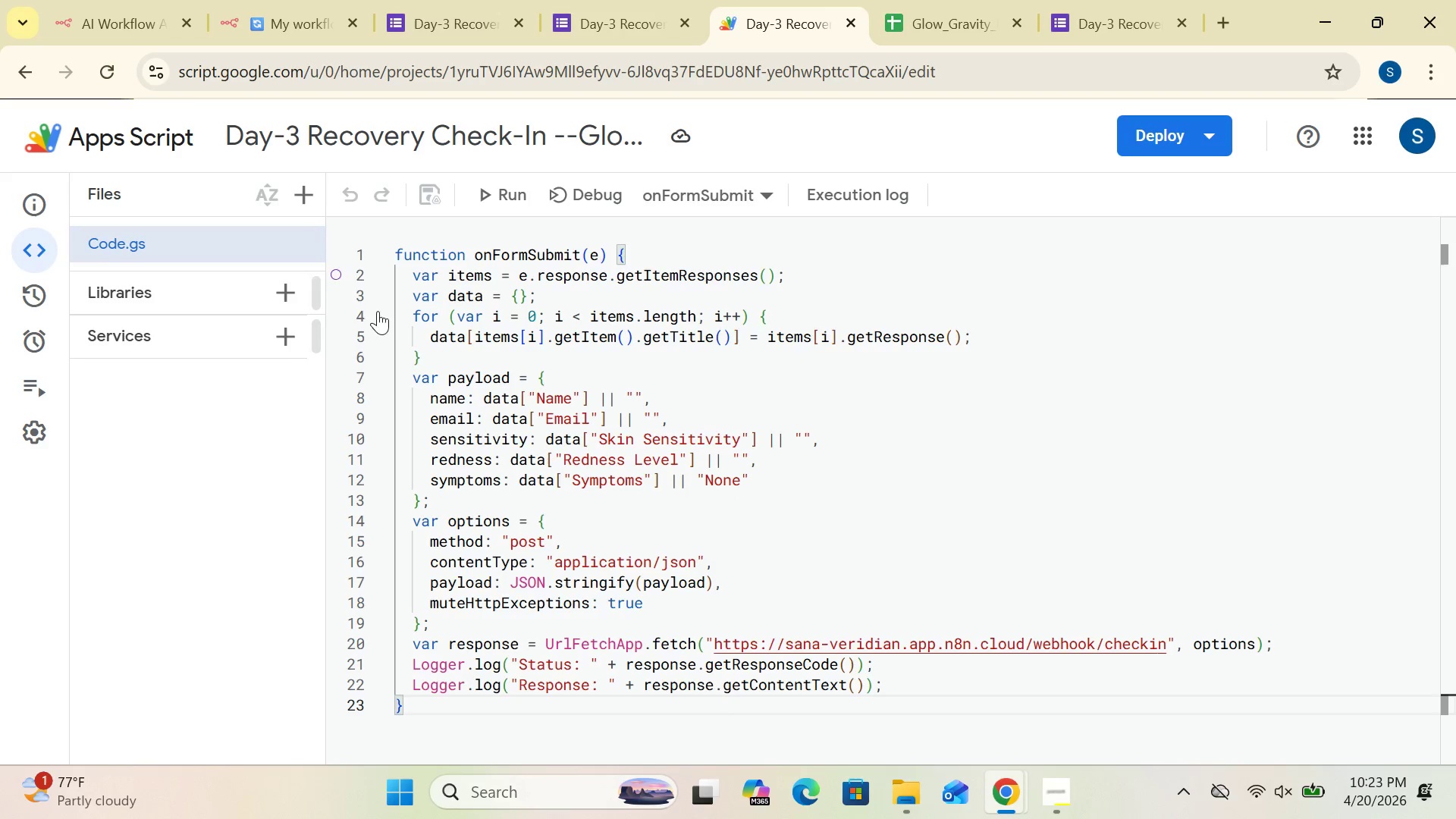 
wait(9.97)
 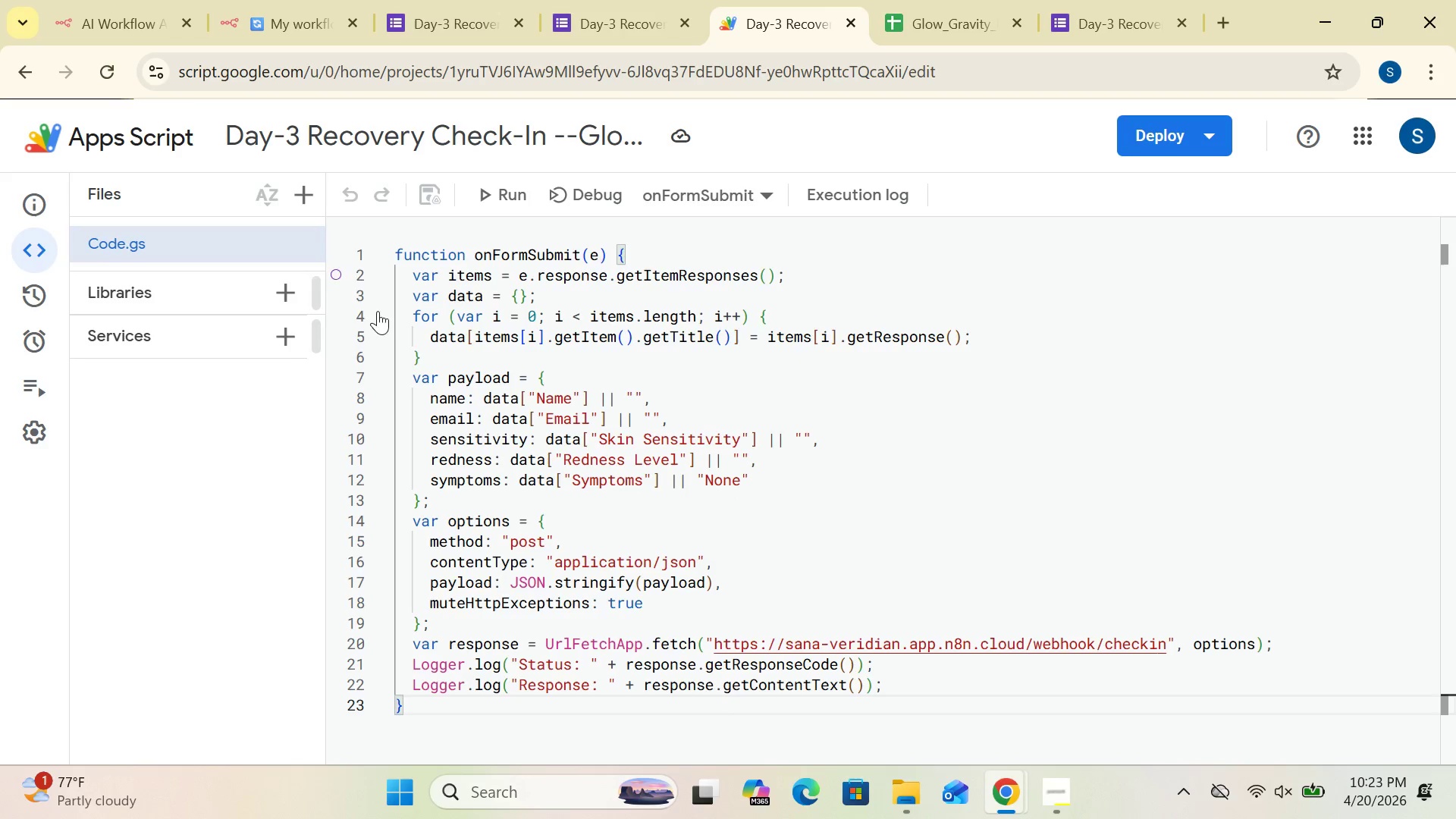 
left_click([323, 21])
 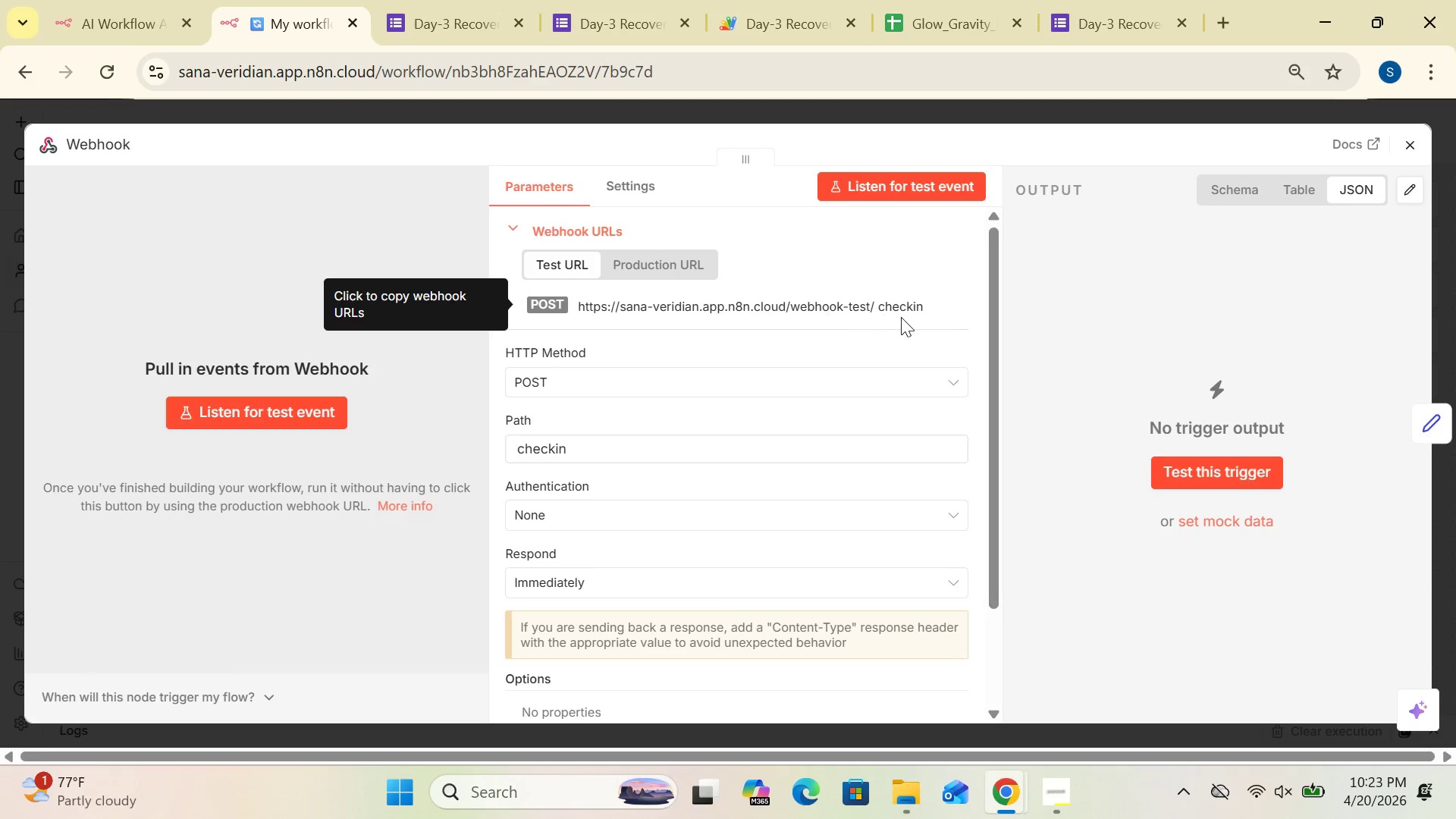 
left_click([944, 309])
 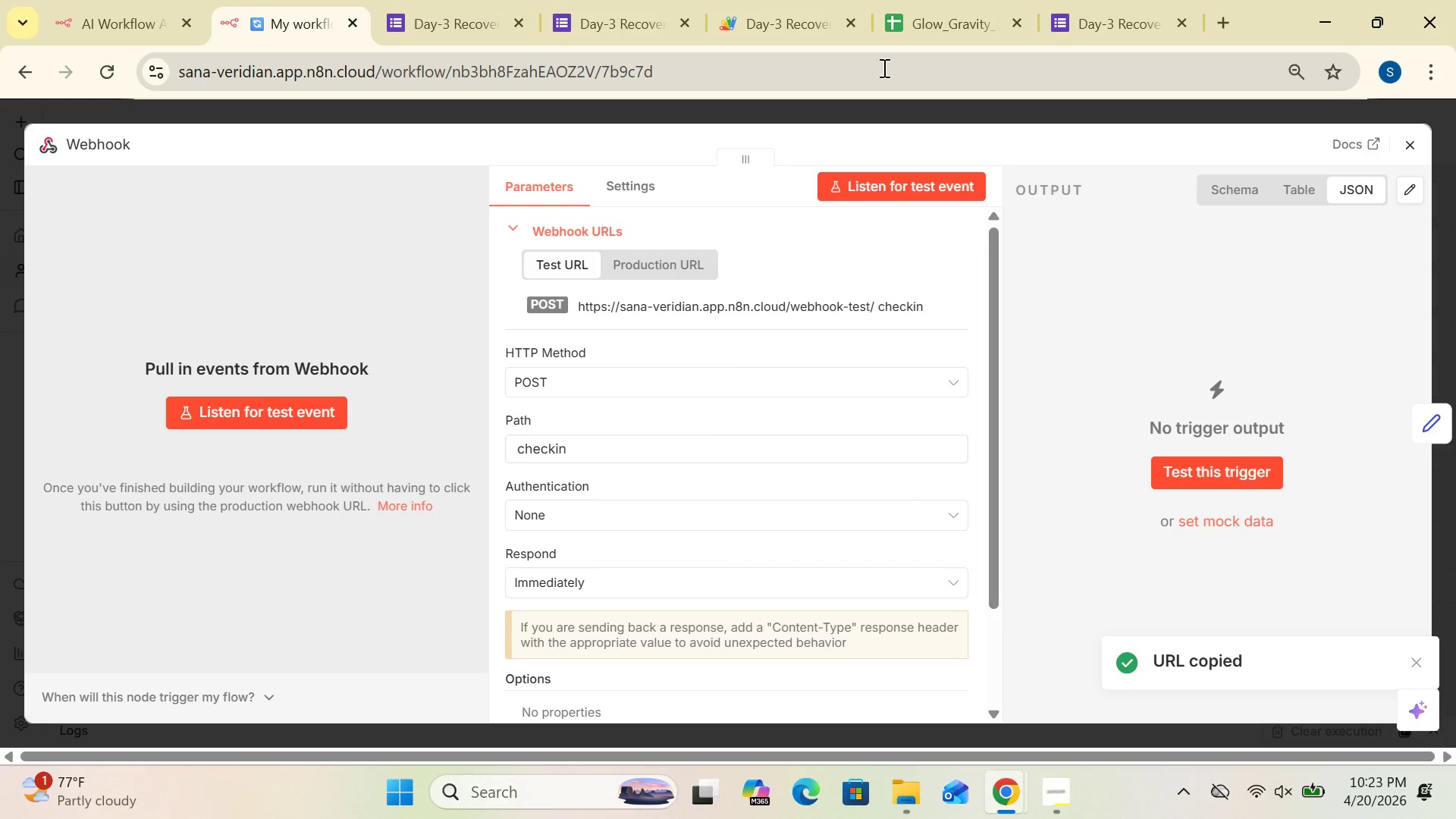 
left_click([785, 28])
 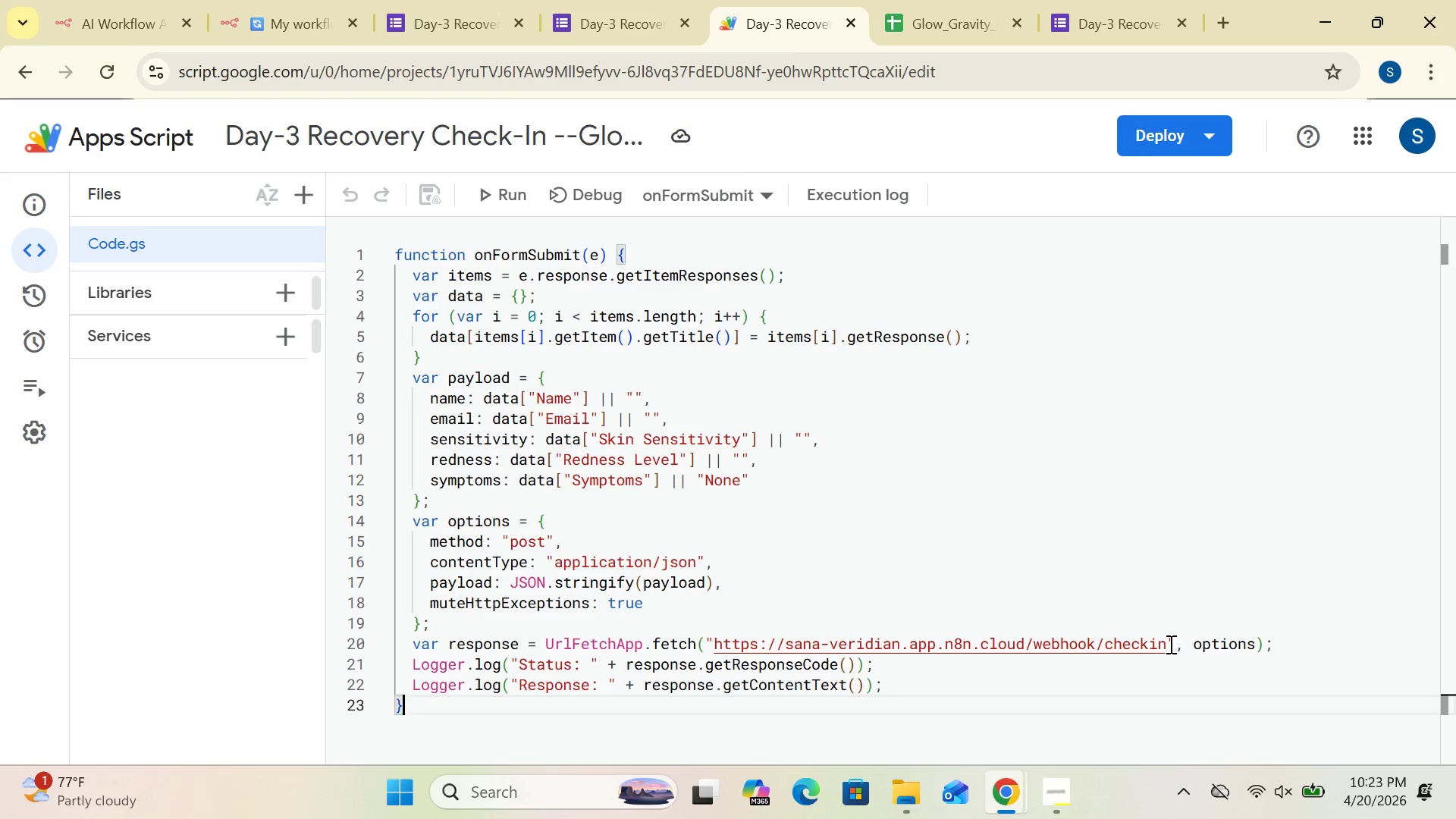 
left_click_drag(start_coordinate=[1167, 644], to_coordinate=[714, 644])
 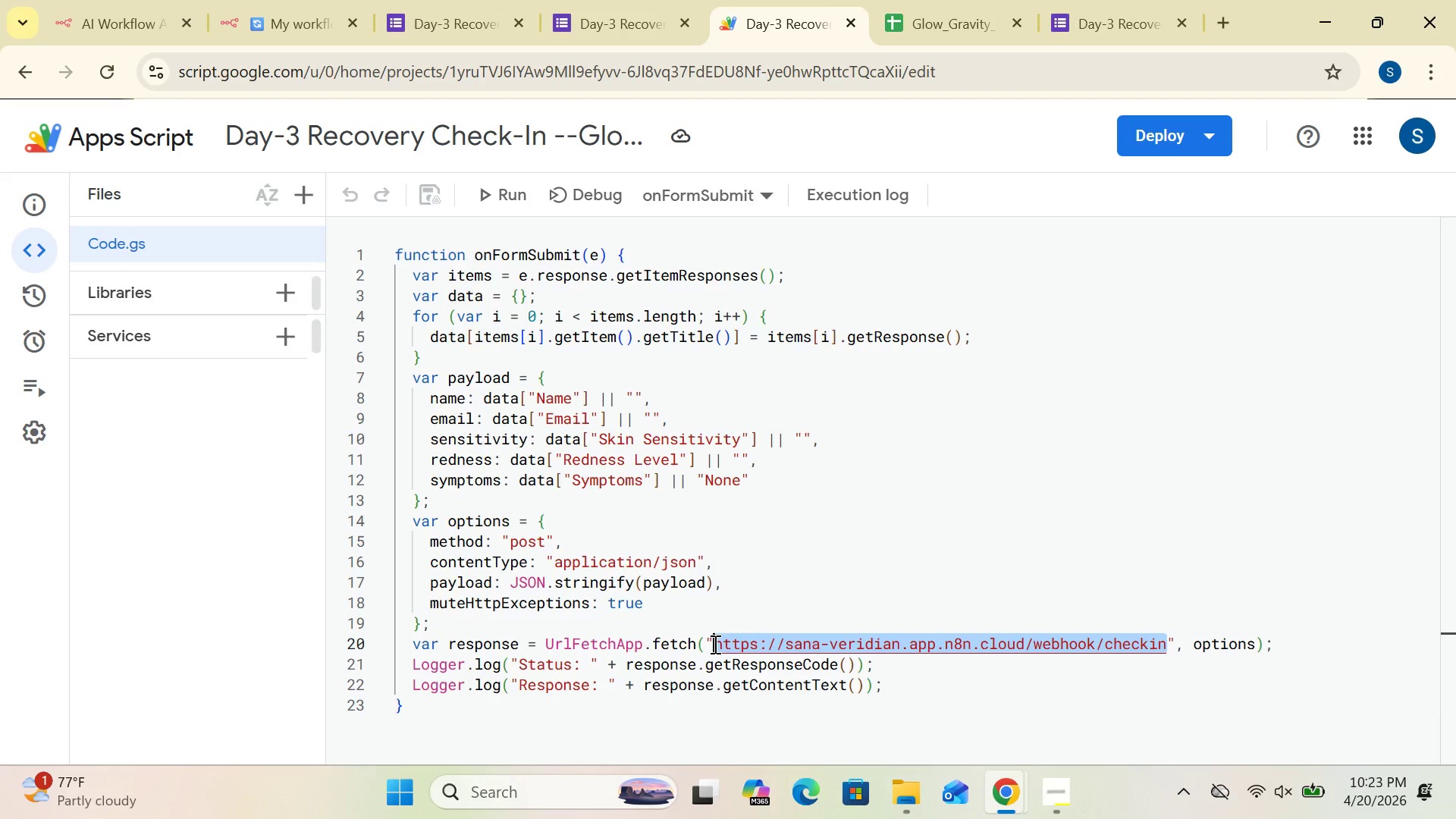 
key(Control+V)
 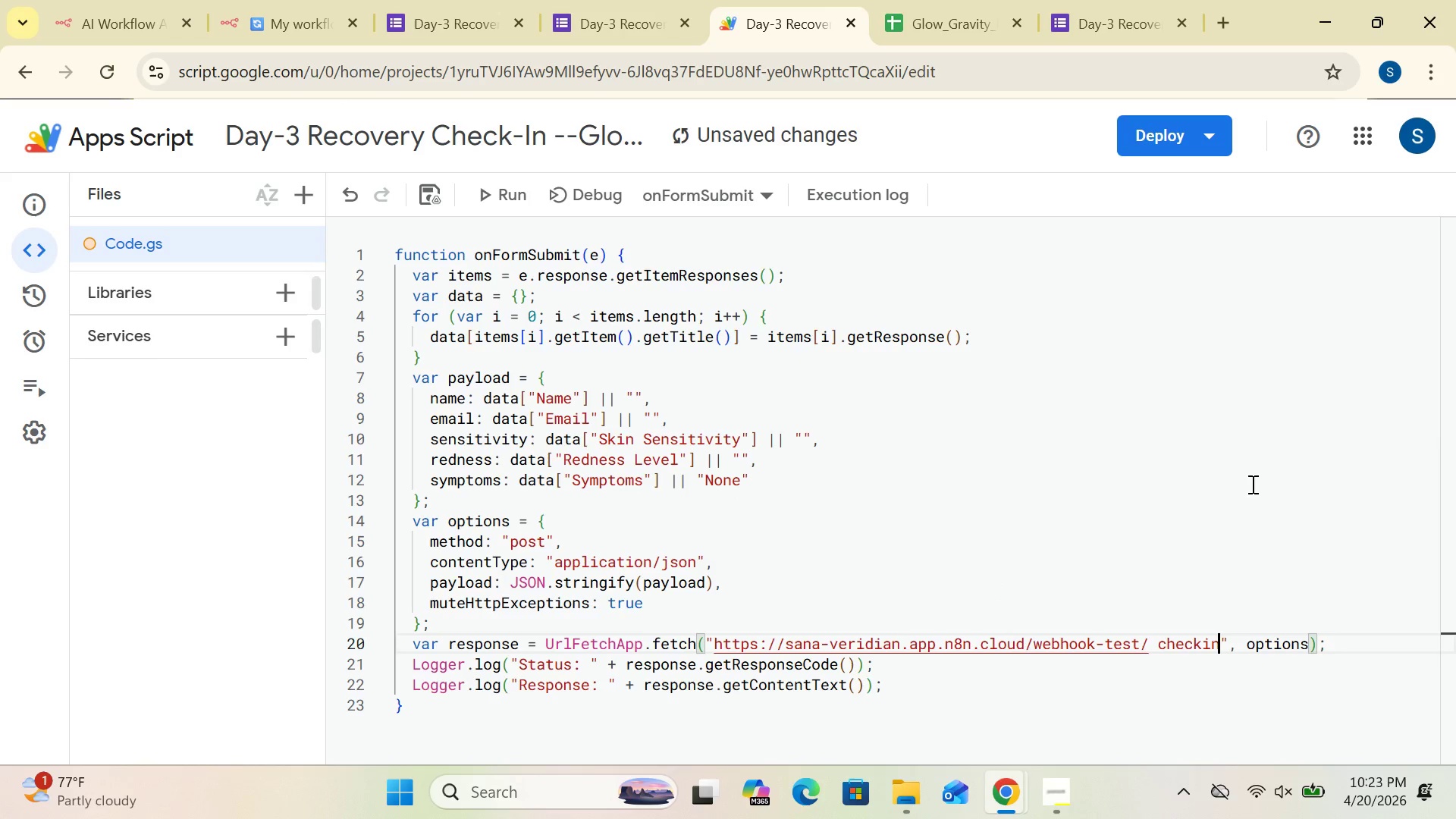 
wait(6.69)
 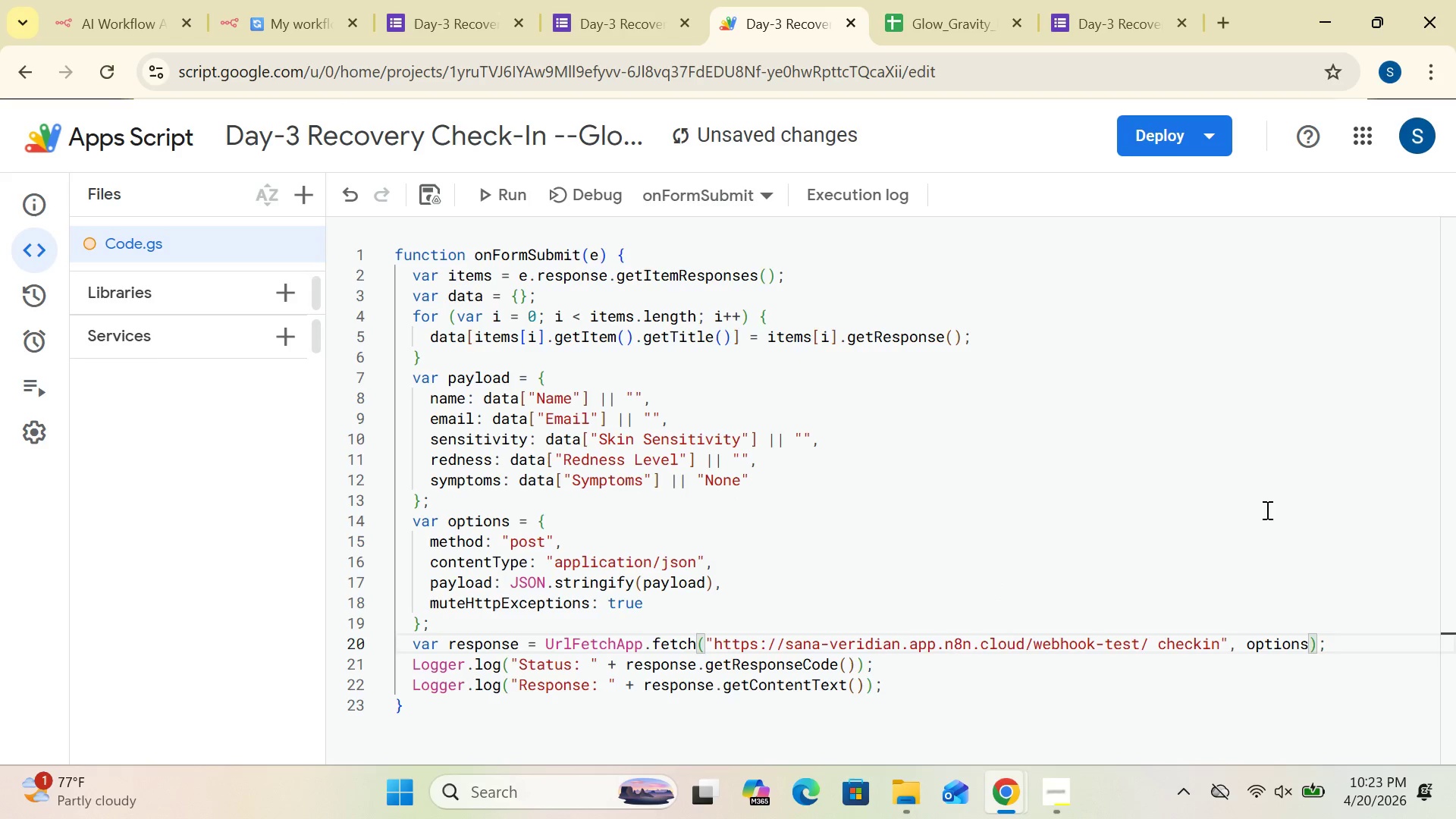 
key(Control+S)
 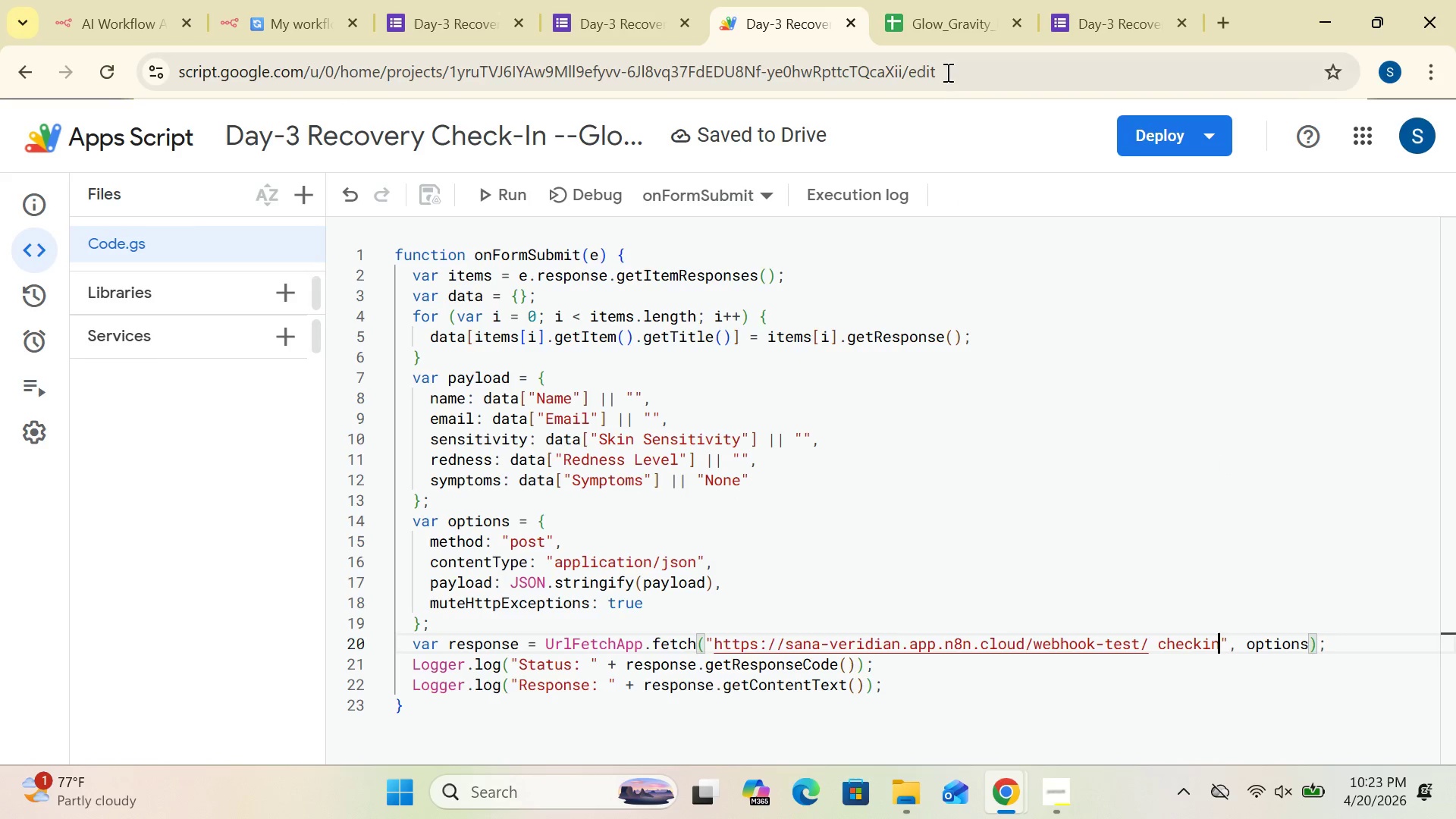 
wait(5.9)
 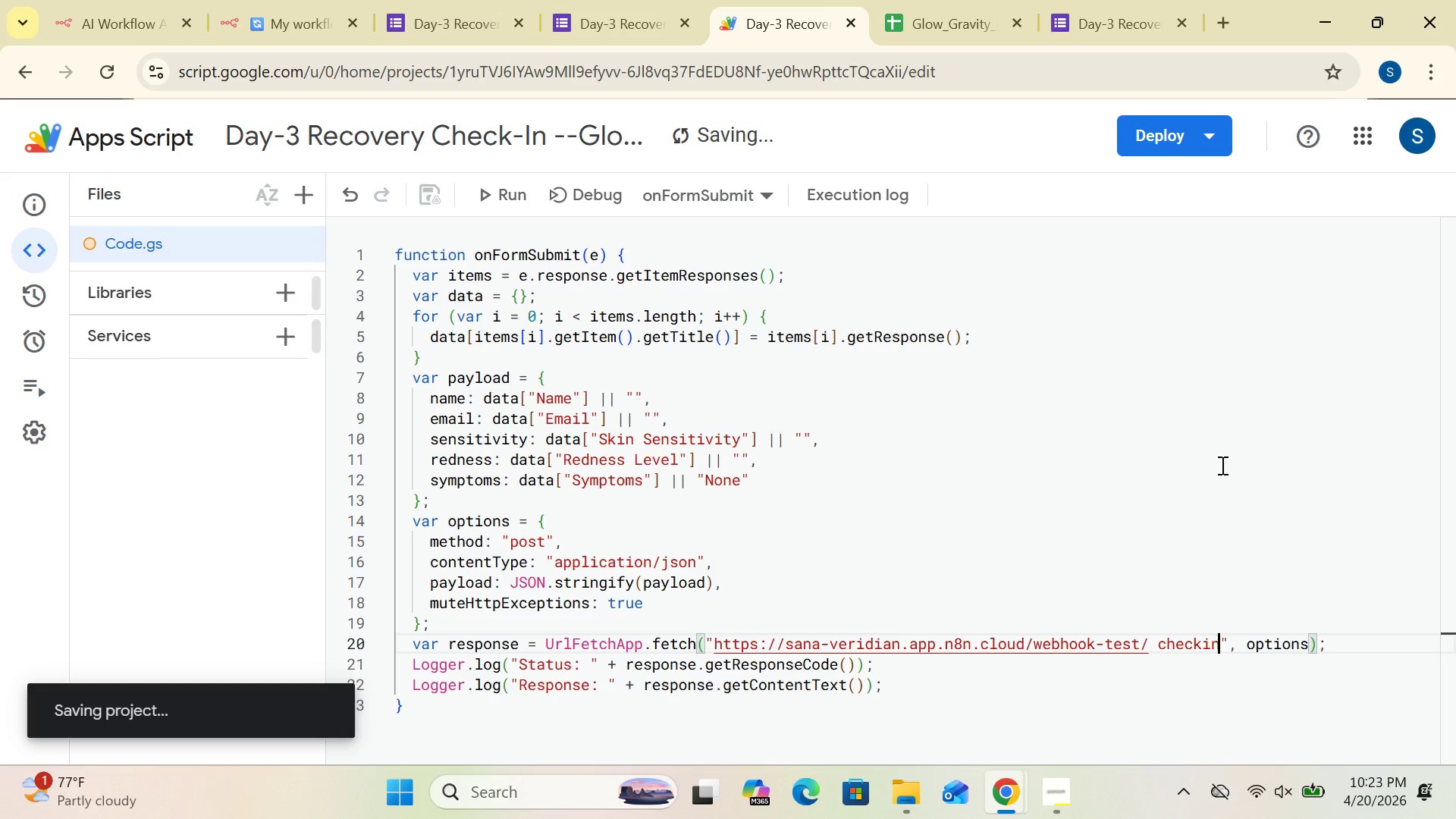 
mouse_move([686, 43])
 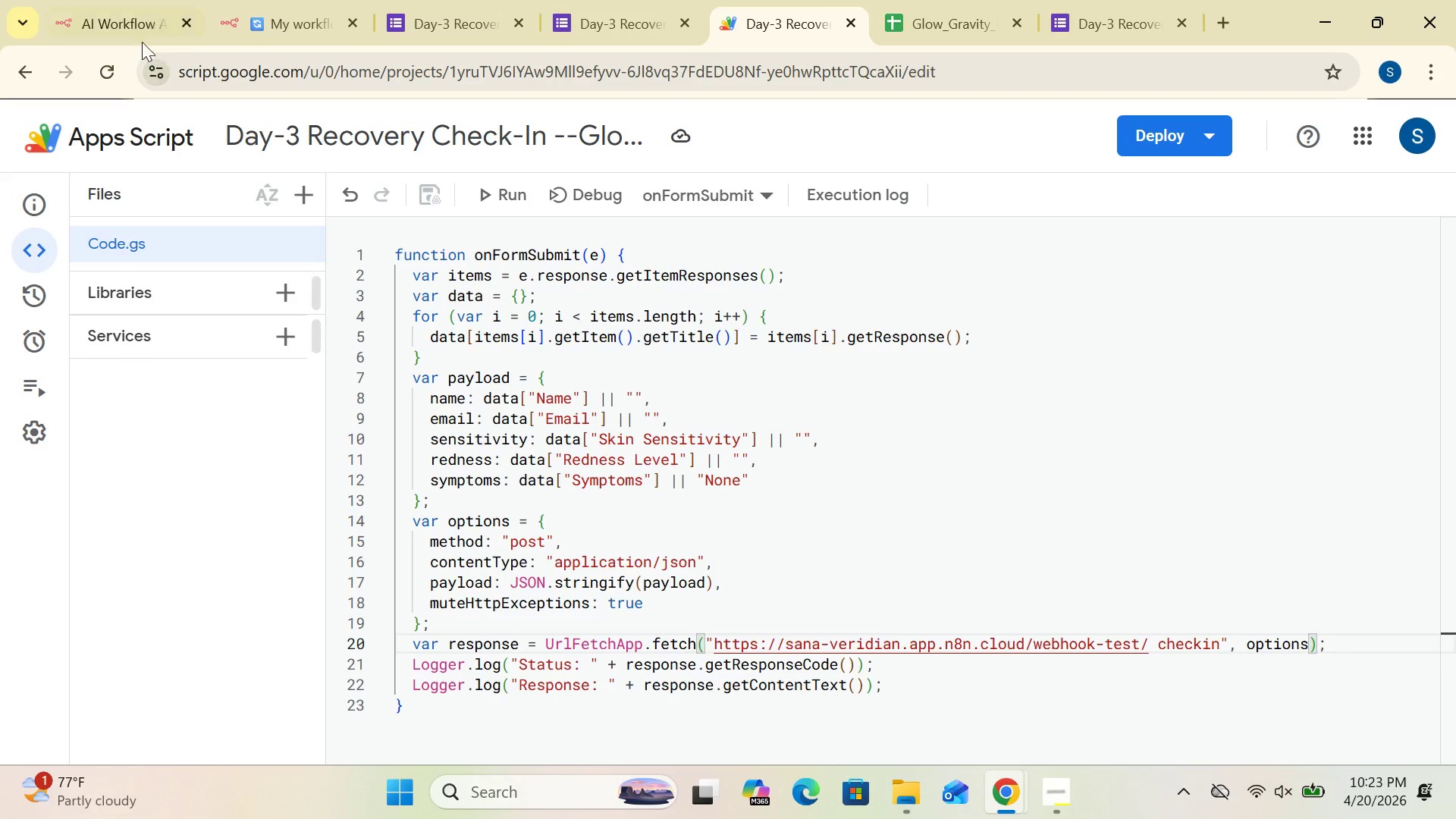 
left_click([330, 23])
 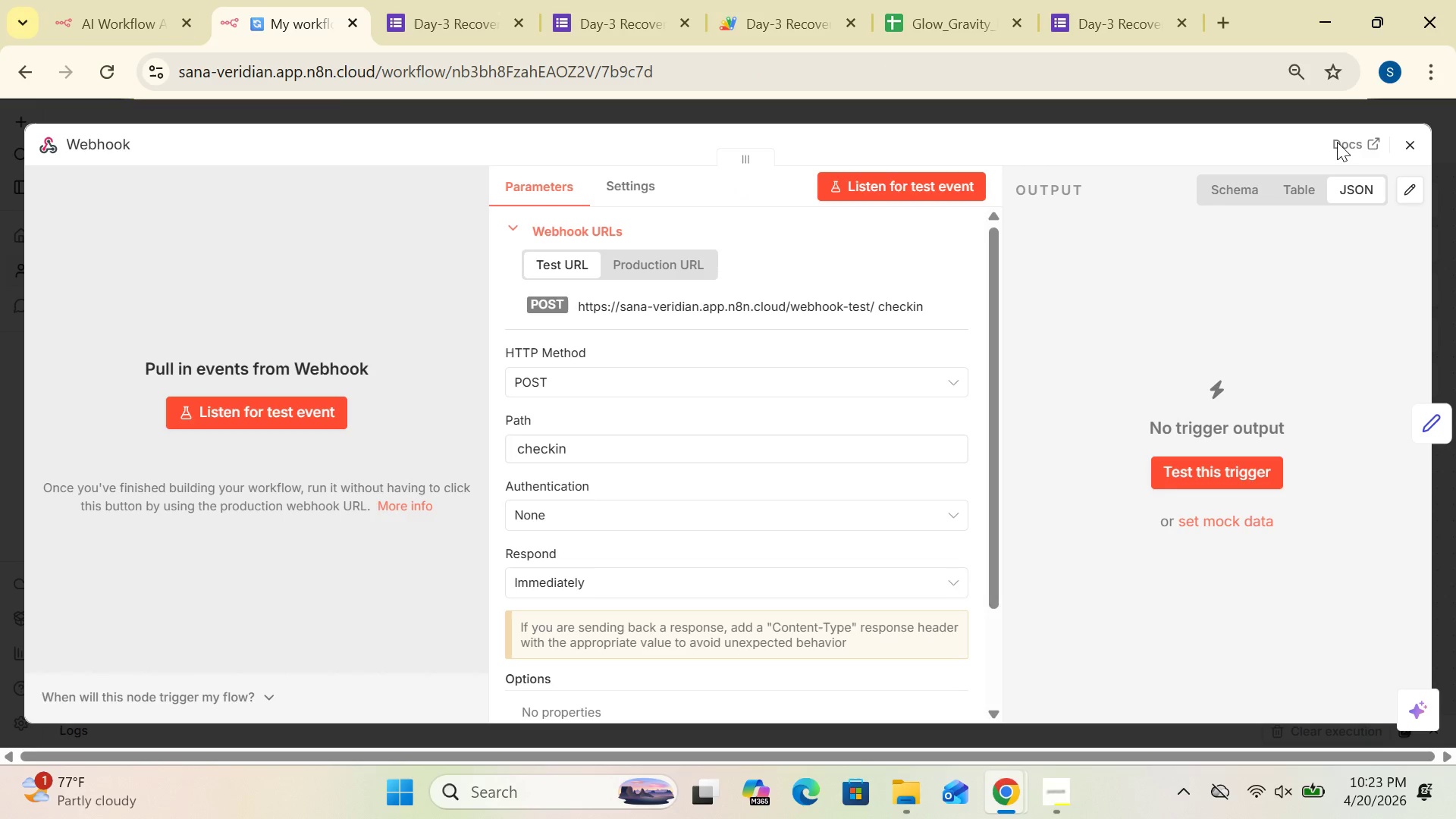 
left_click([1418, 149])
 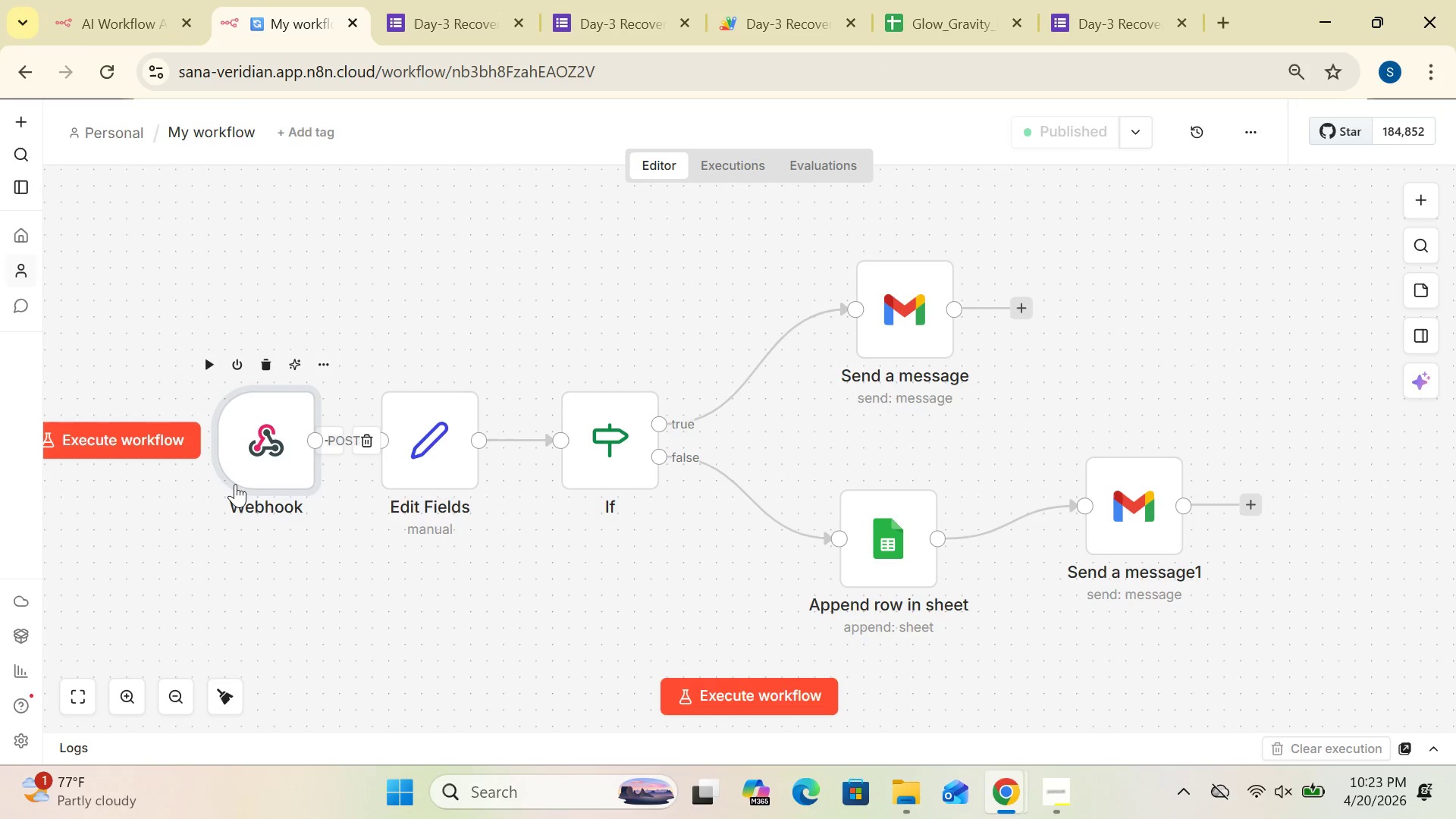 
double_click([235, 484])
 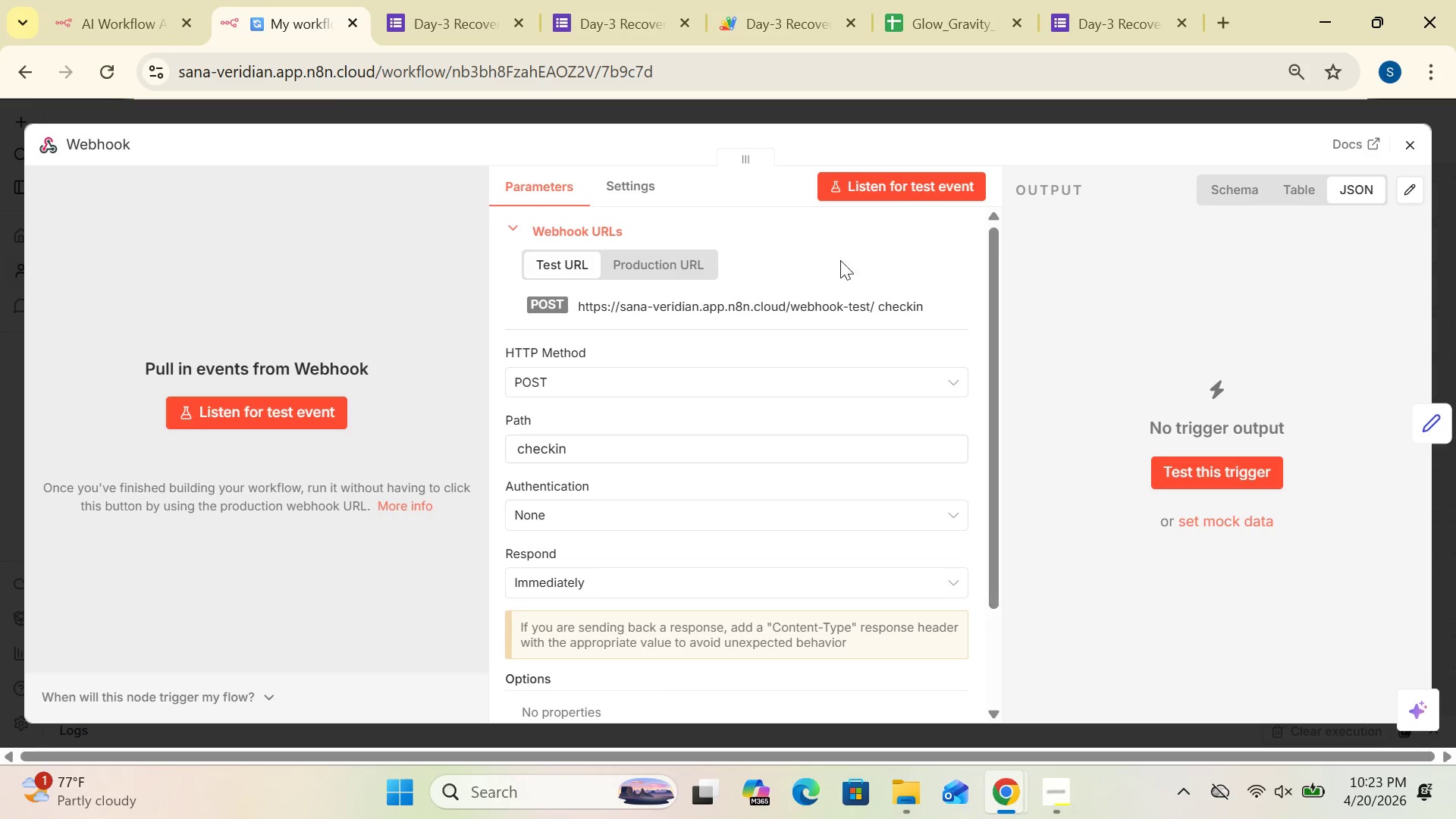 
left_click([895, 184])
 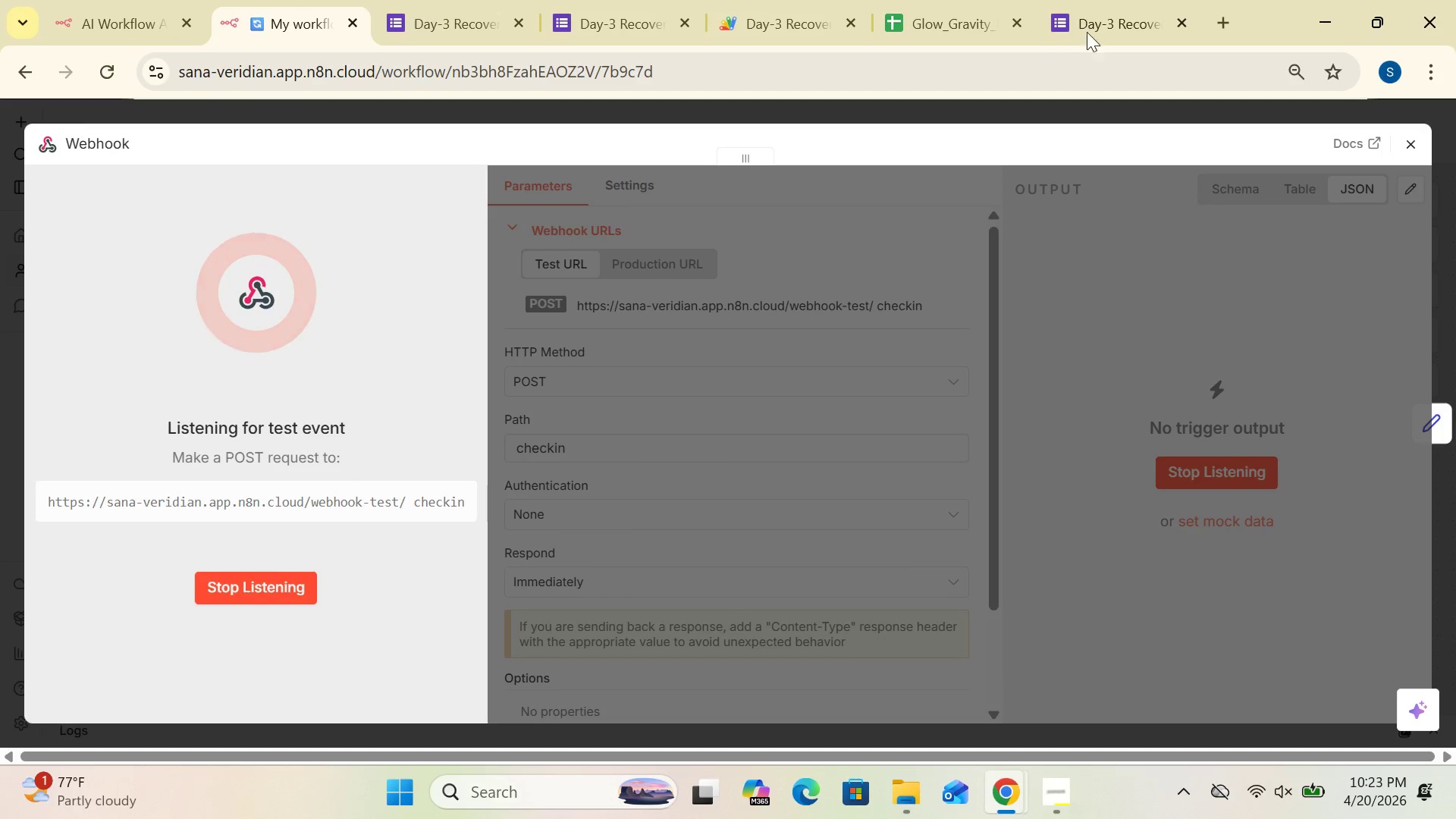 
left_click([1103, 14])
 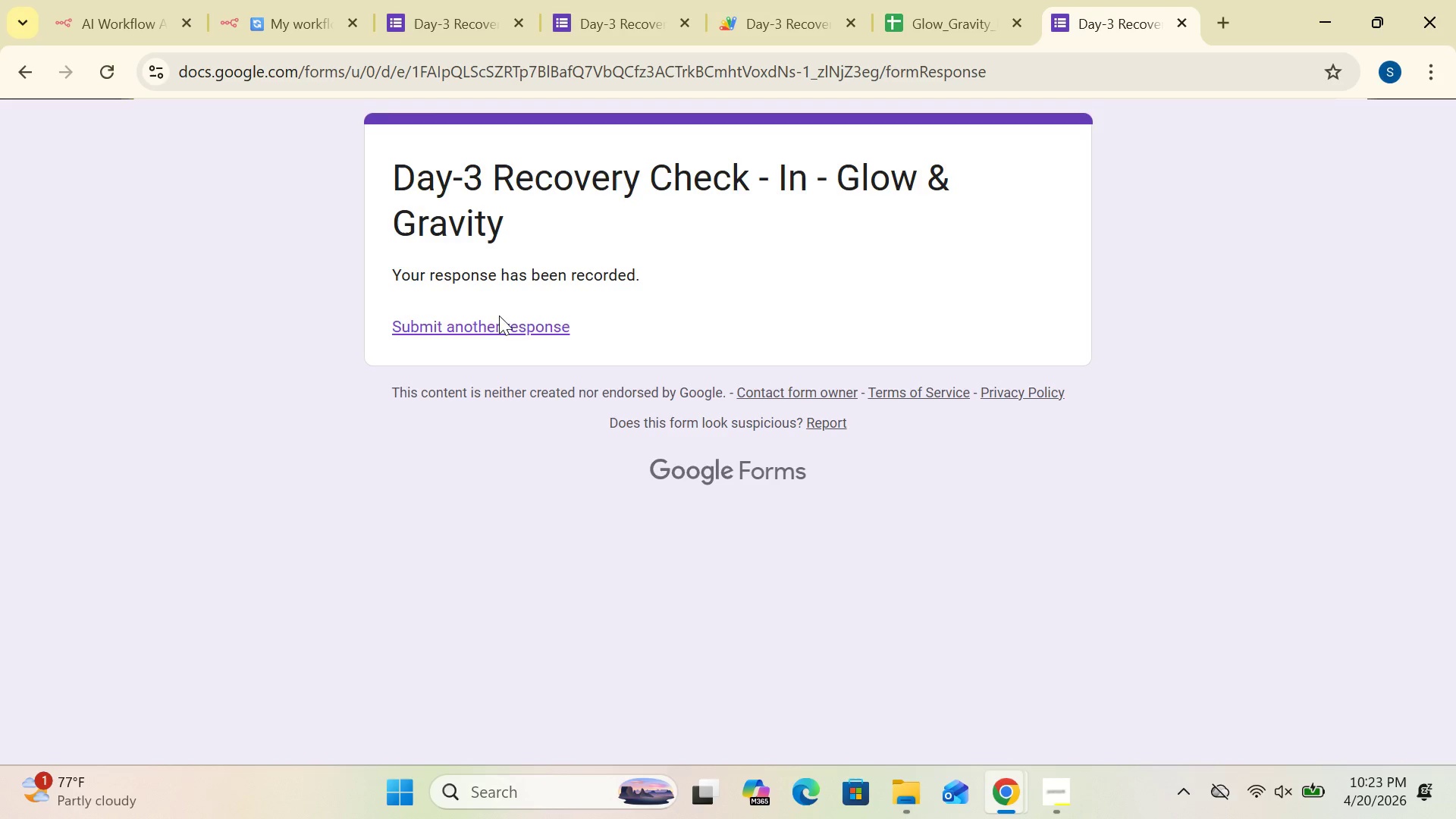 
left_click([497, 322])
 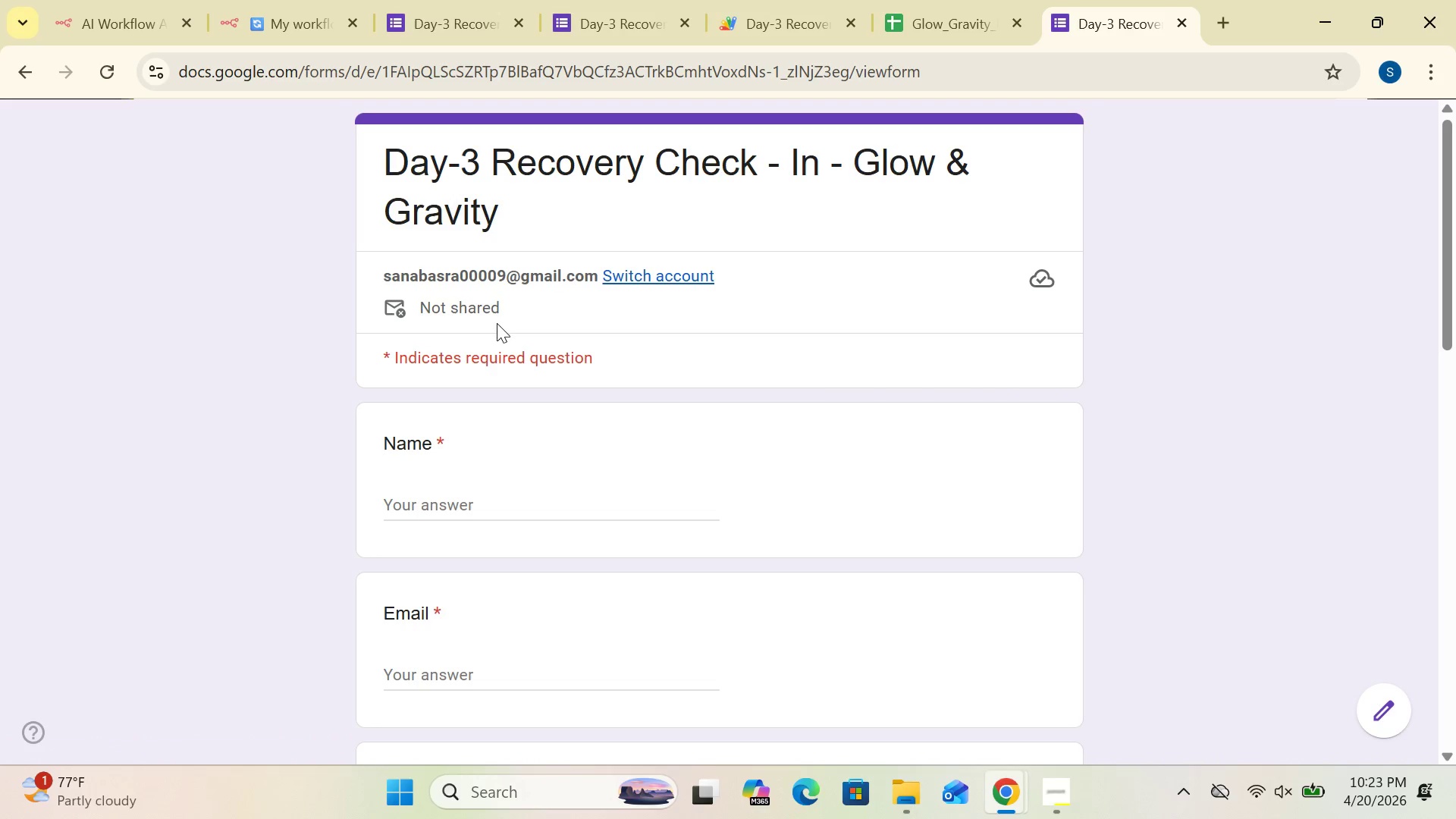 
left_click([449, 488])
 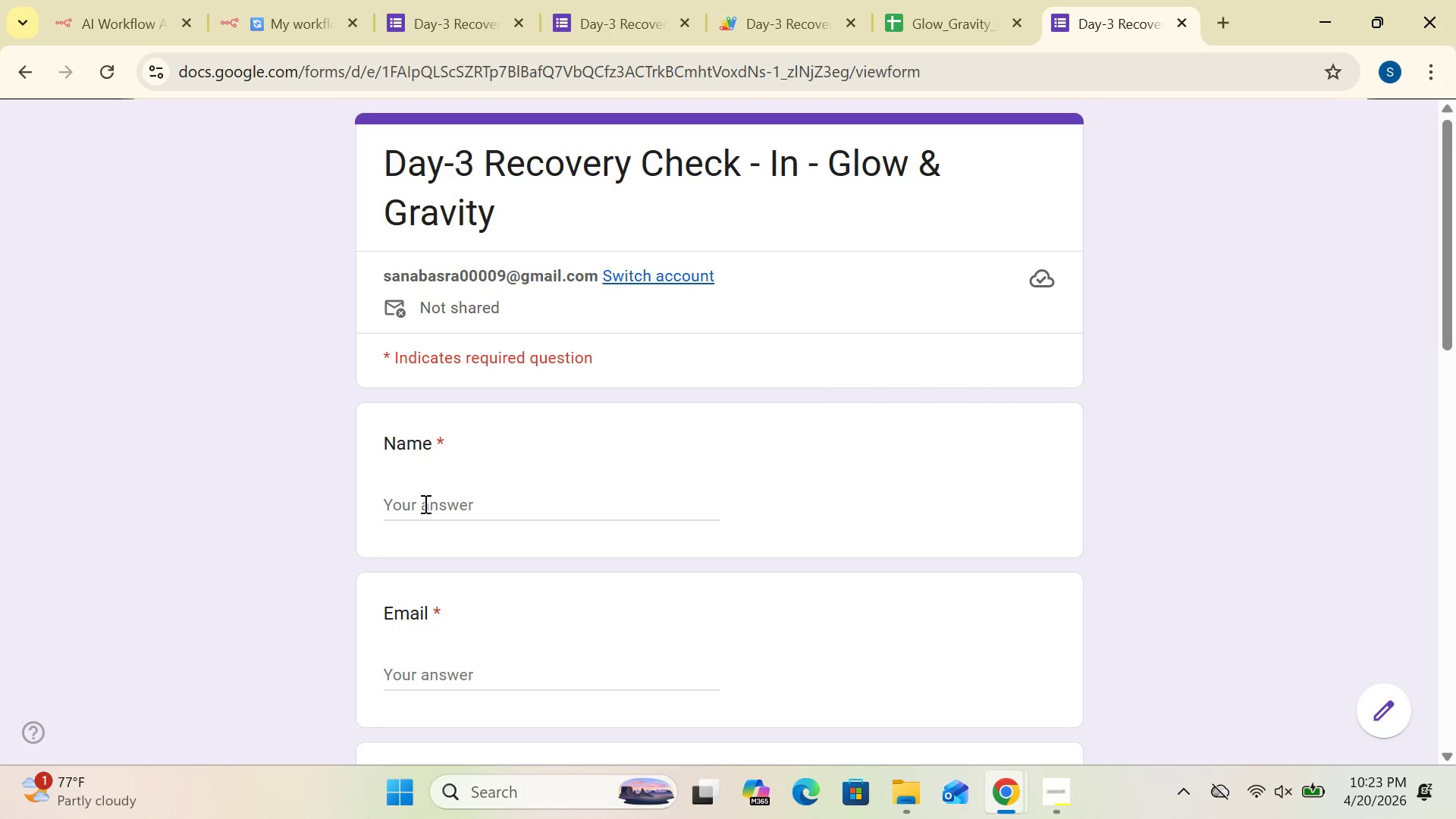 
left_click([424, 504])
 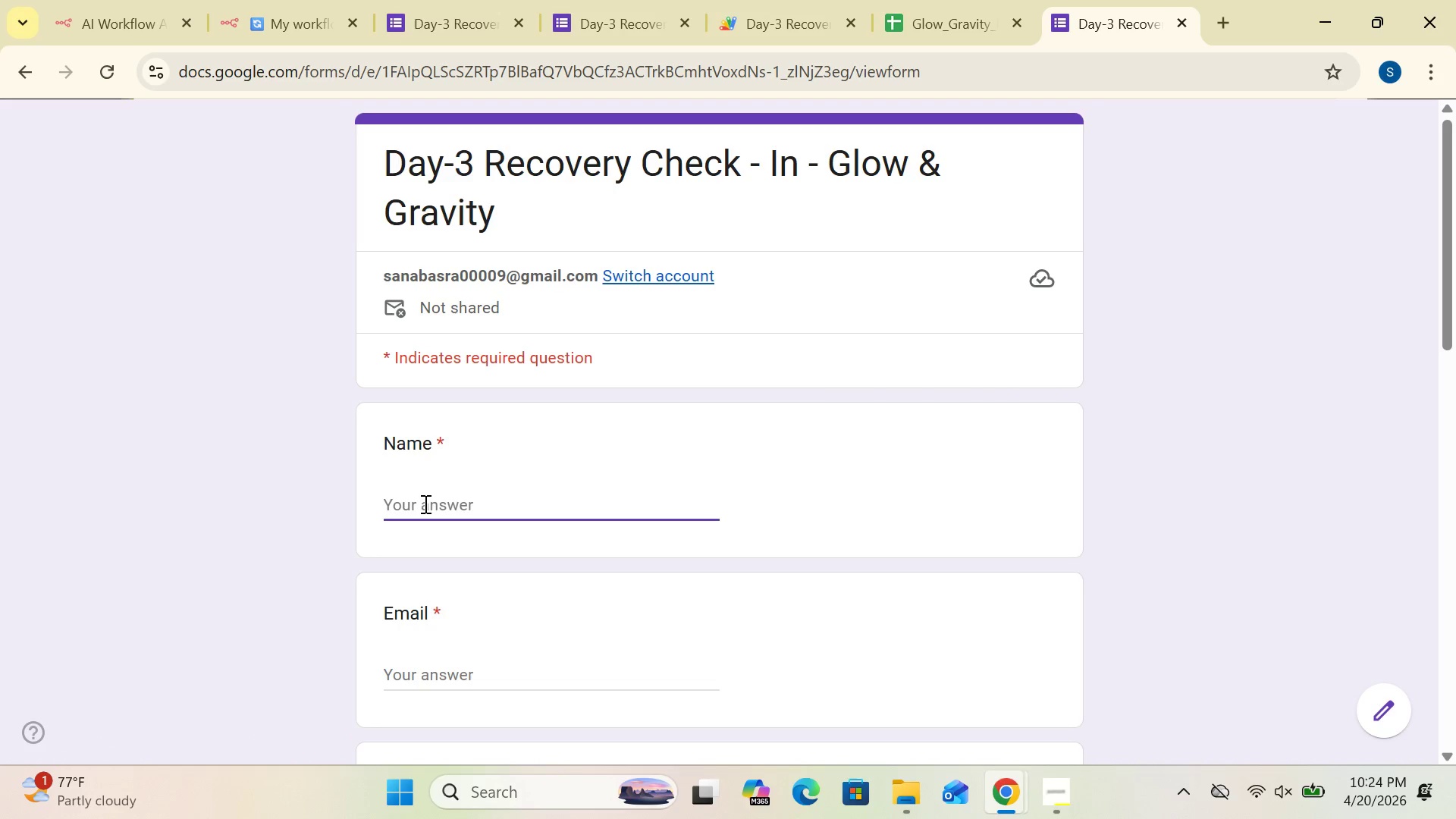 
type(Sara Johnson)
 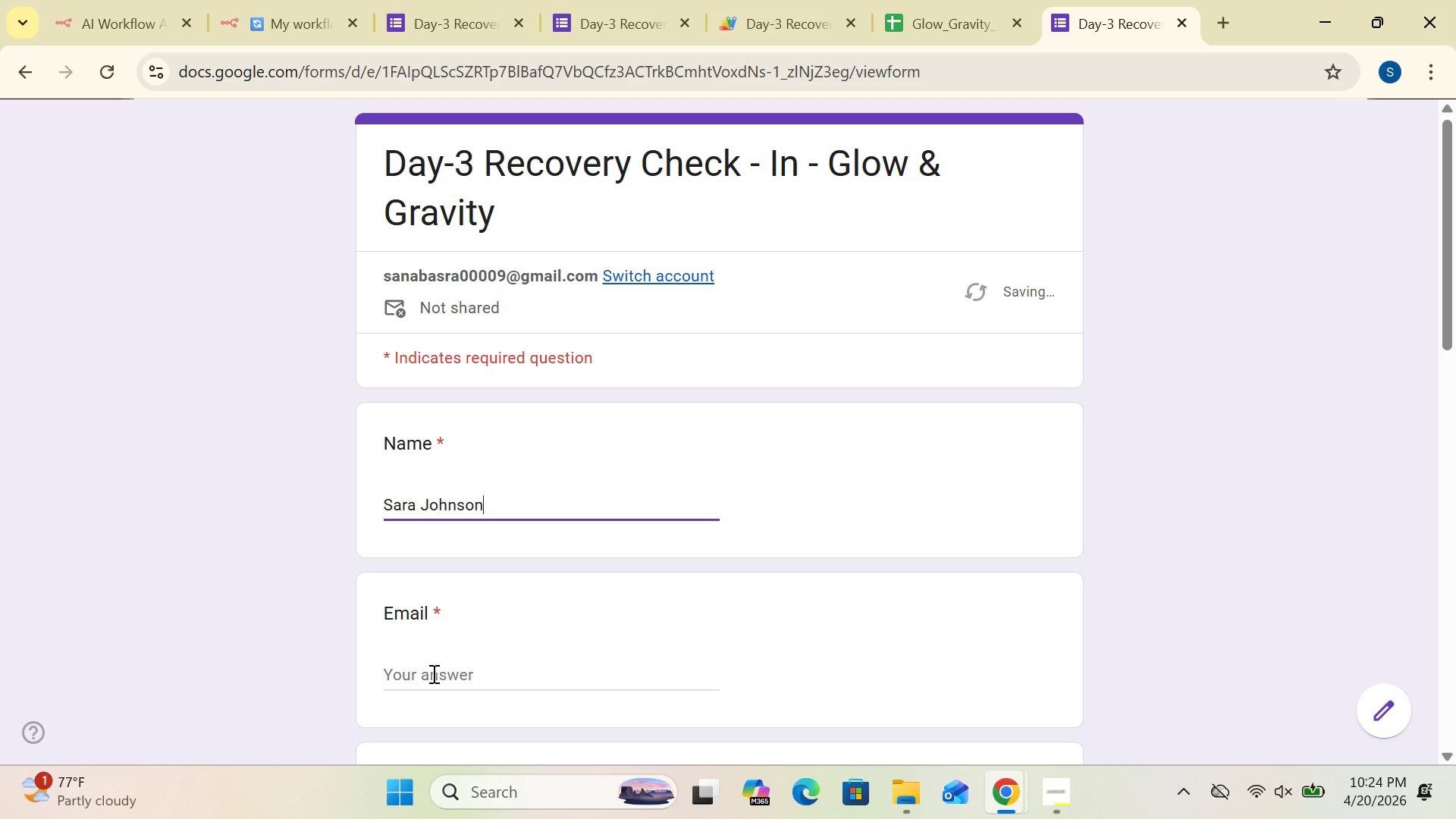 
left_click([432, 673])
 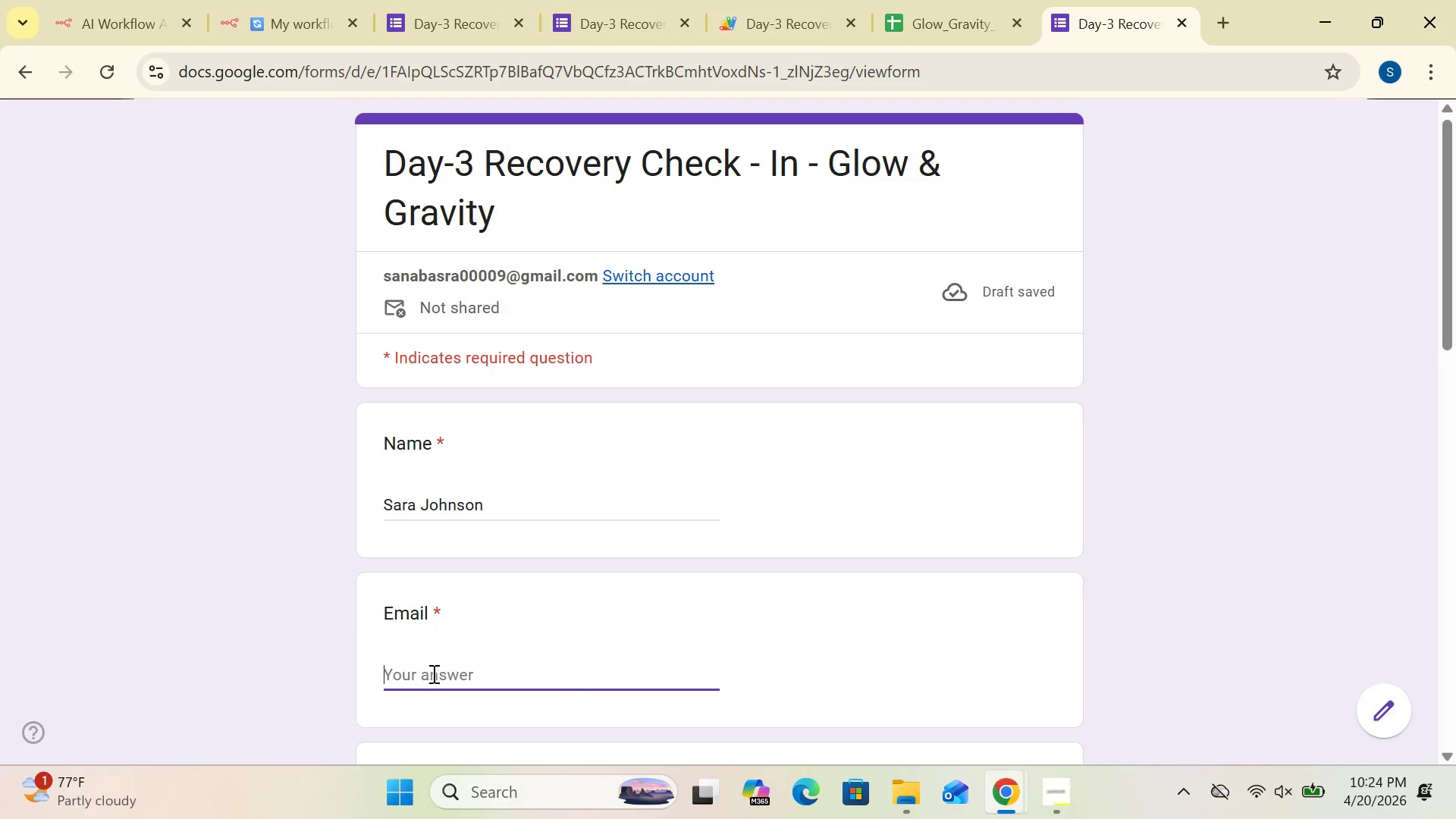 
type(sanabasra9)
key(Backspace)
type(00009@gmail,)
key(Backspace)
type(.com)
 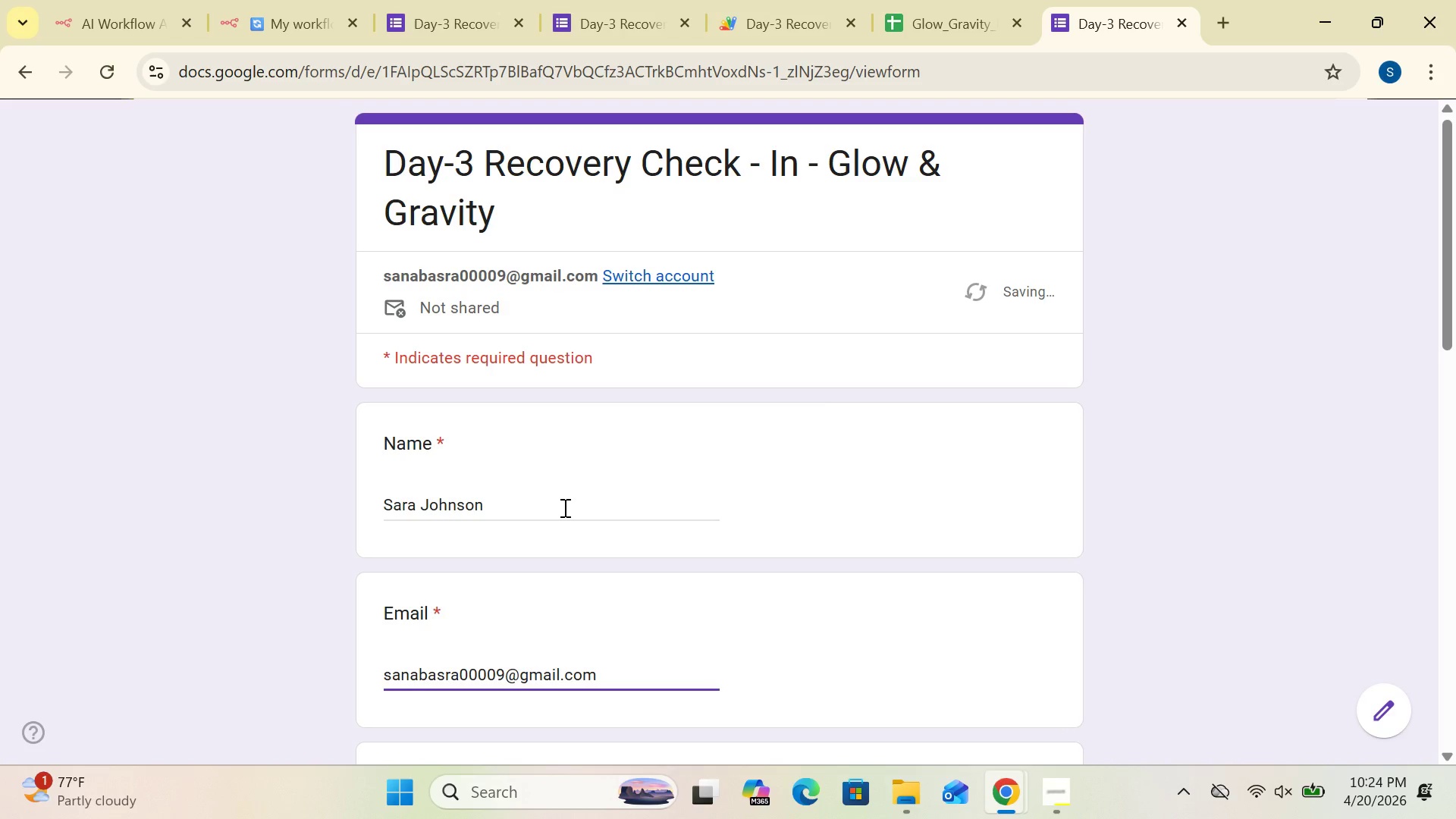 
left_click_drag(start_coordinate=[1441, 307], to_coordinate=[1439, 538])
 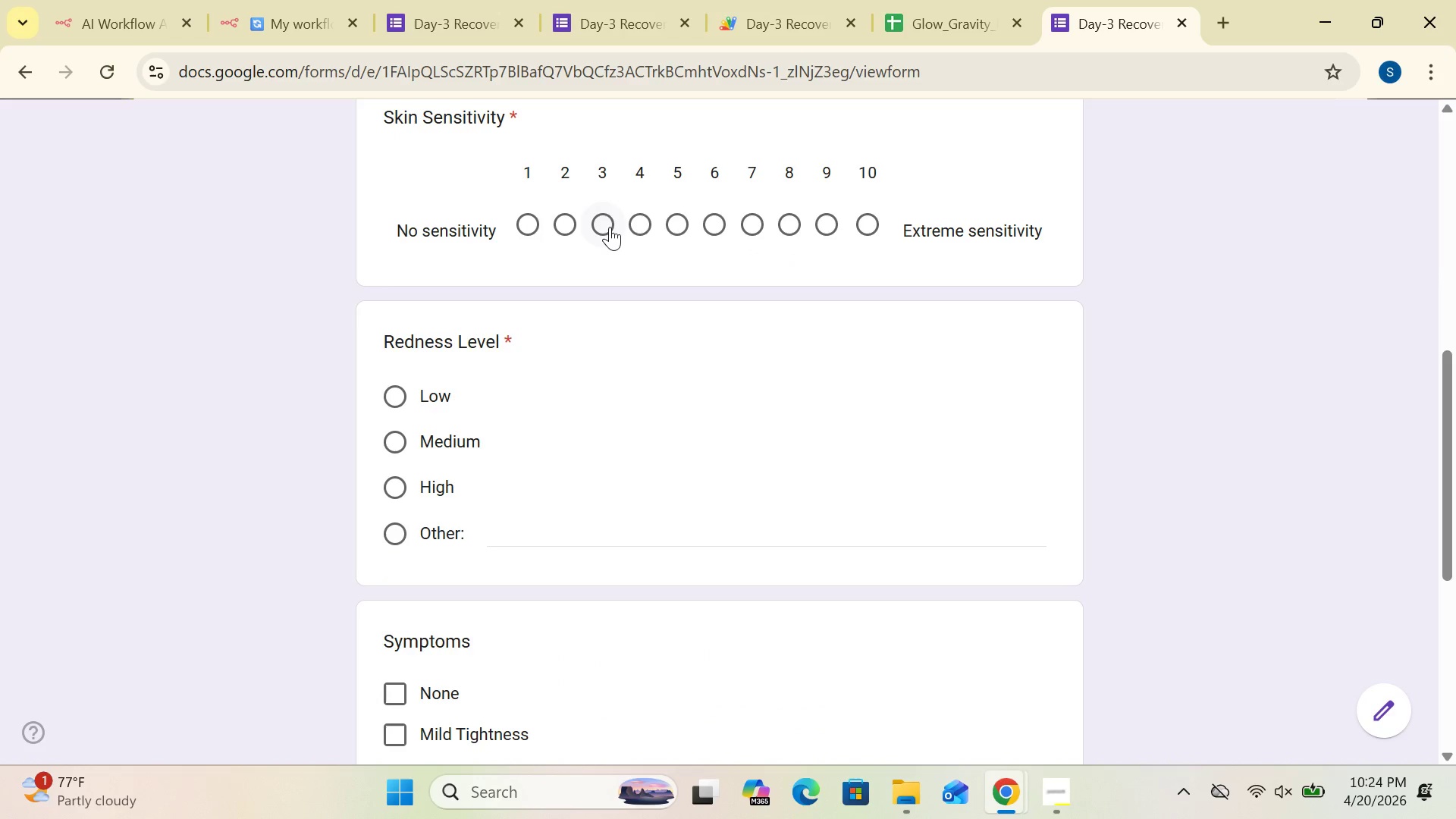 
left_click([610, 226])
 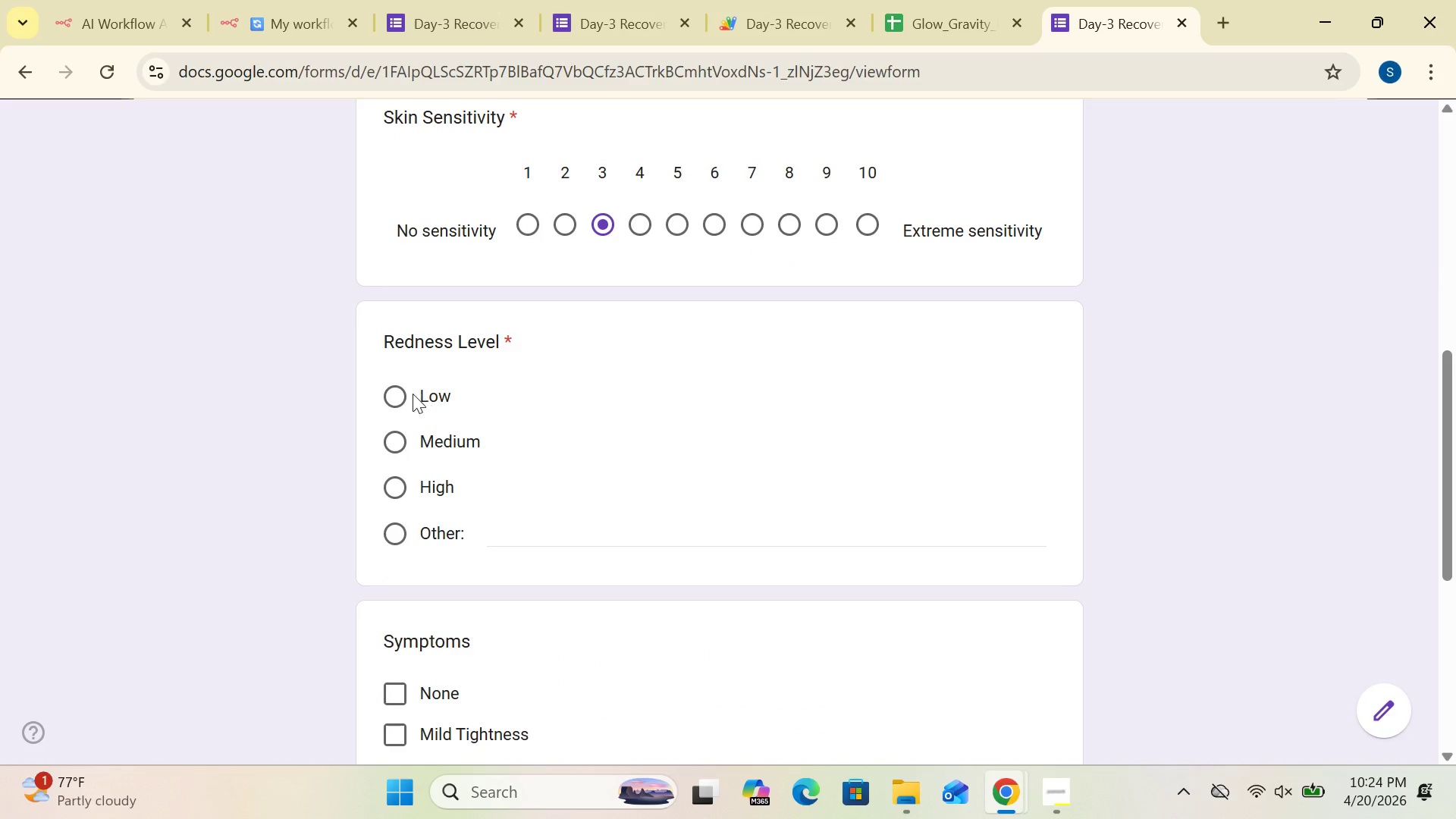 
left_click([395, 390])
 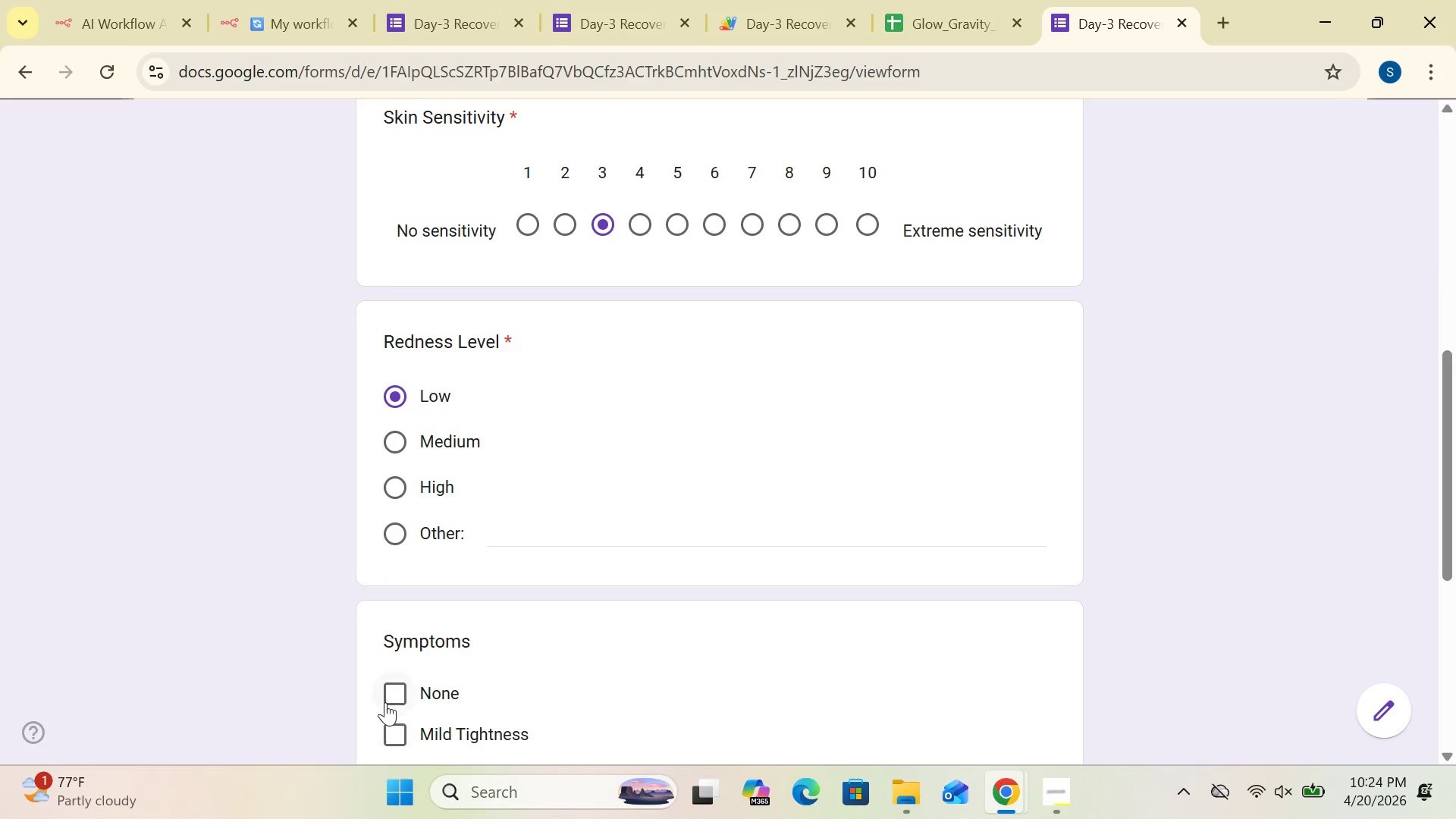 
left_click([393, 696])
 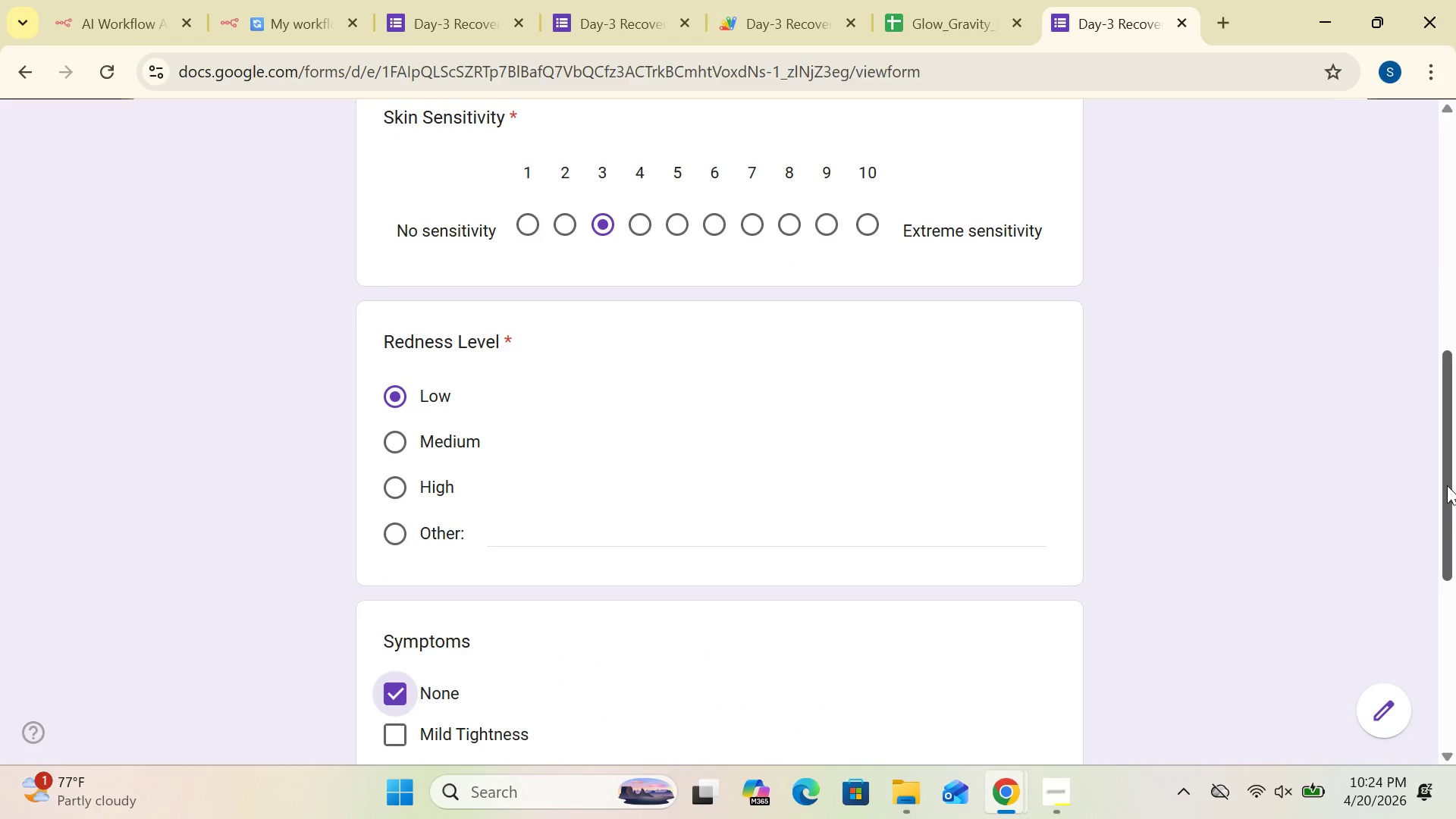 
left_click_drag(start_coordinate=[1450, 485], to_coordinate=[1455, 693])
 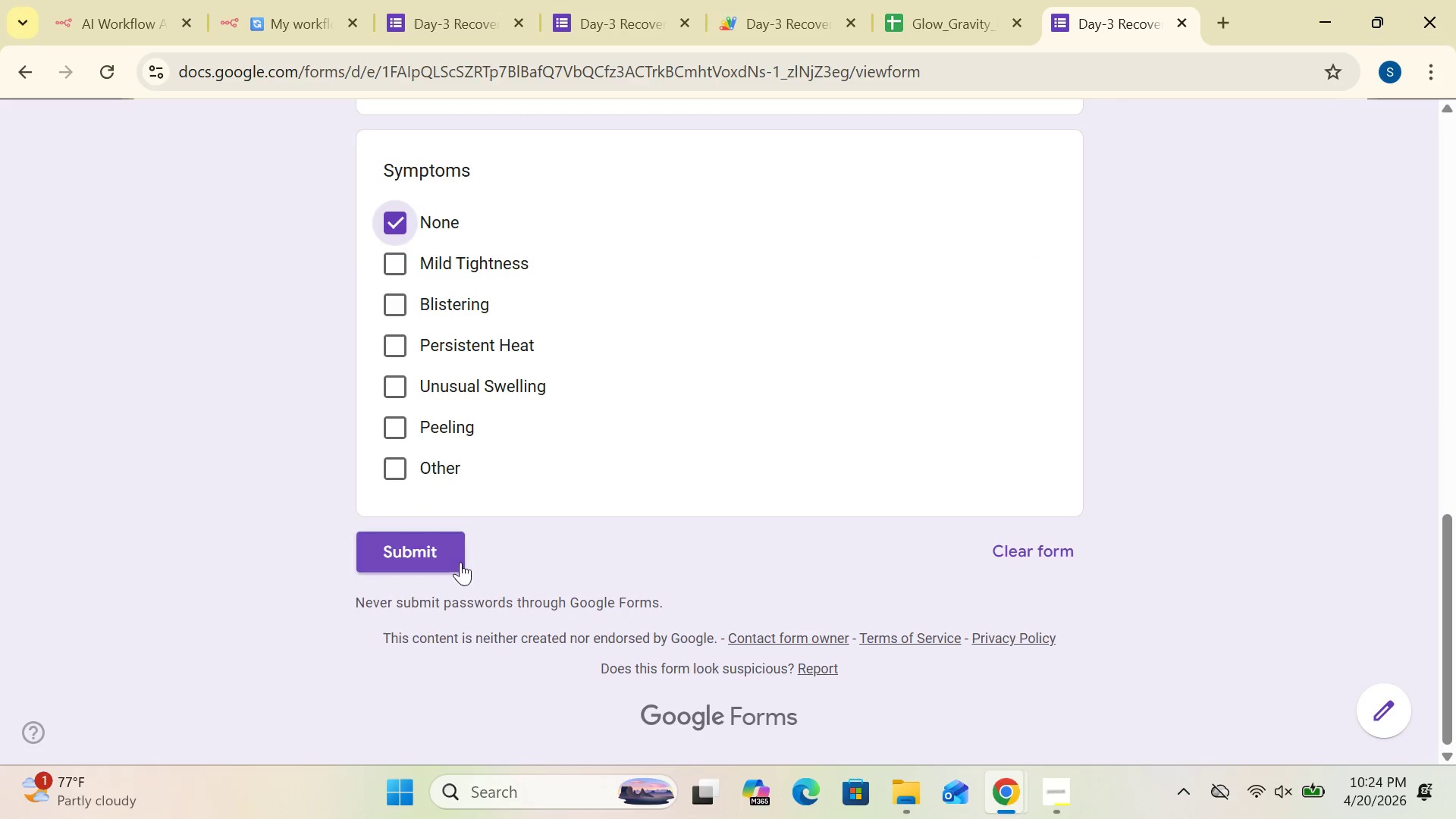 
left_click([450, 556])
 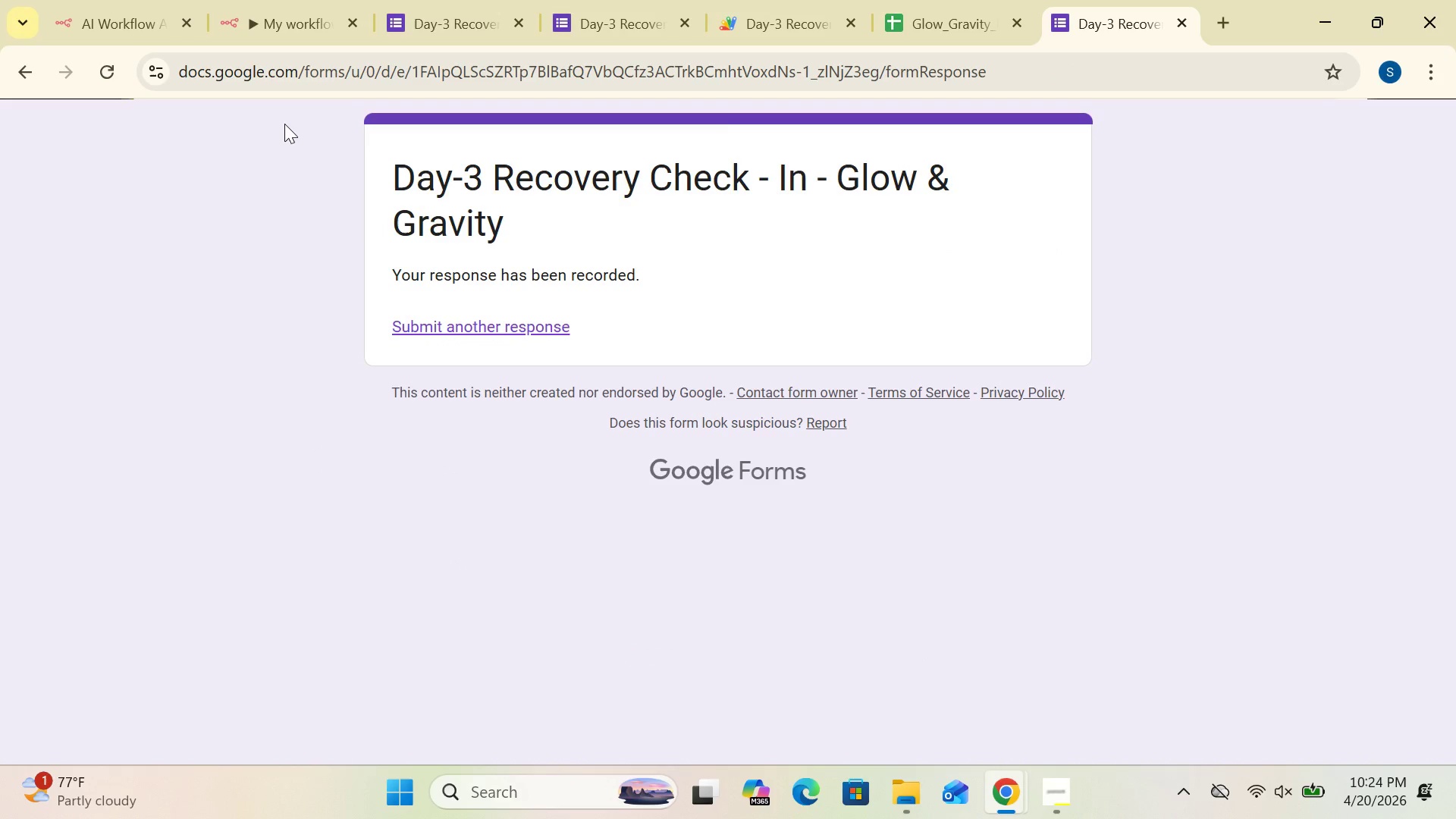 
wait(6.02)
 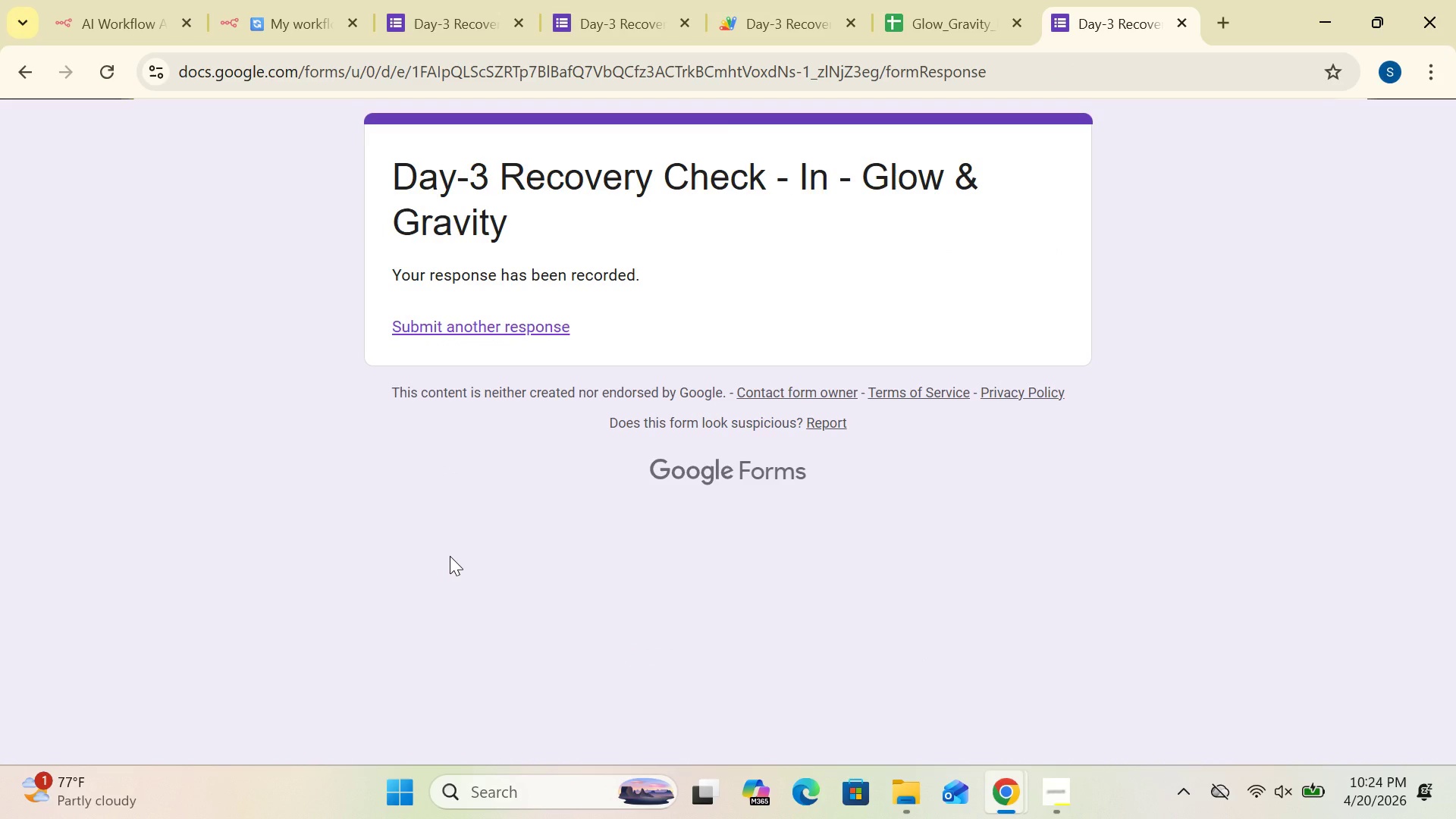 
left_click([297, 27])
 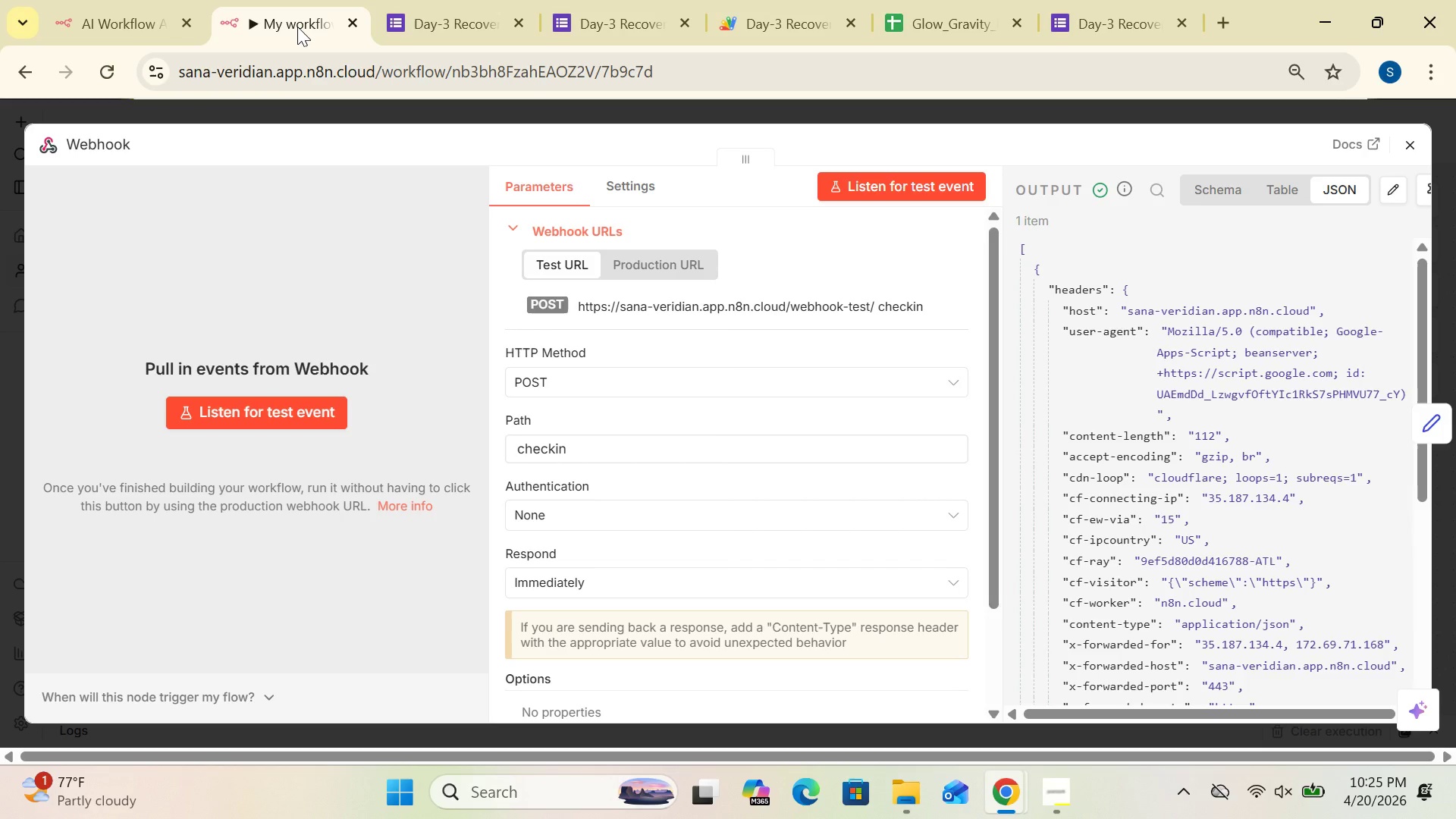 
wait(36.42)
 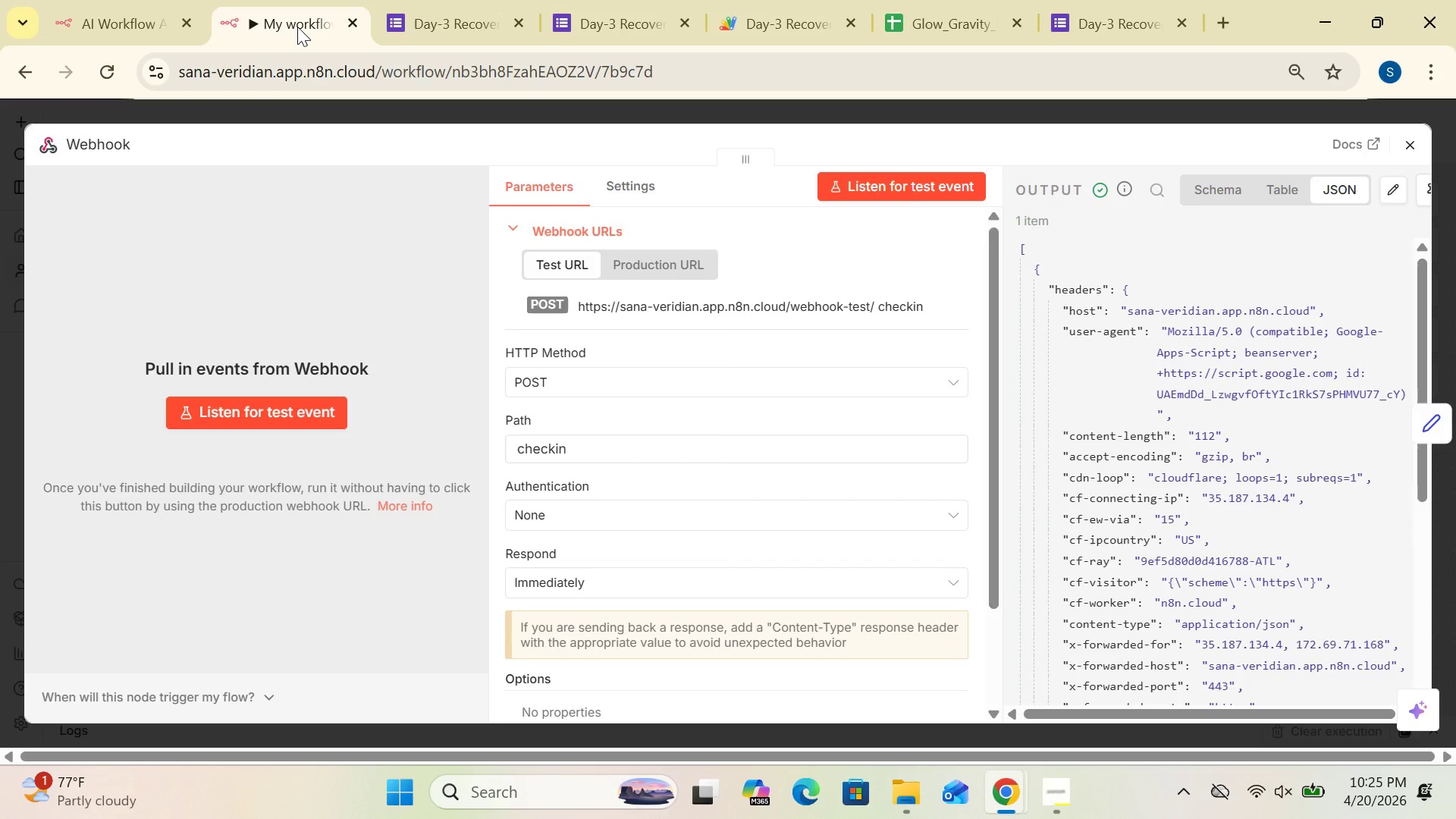 
left_click_drag(start_coordinate=[1423, 278], to_coordinate=[1423, 261])
 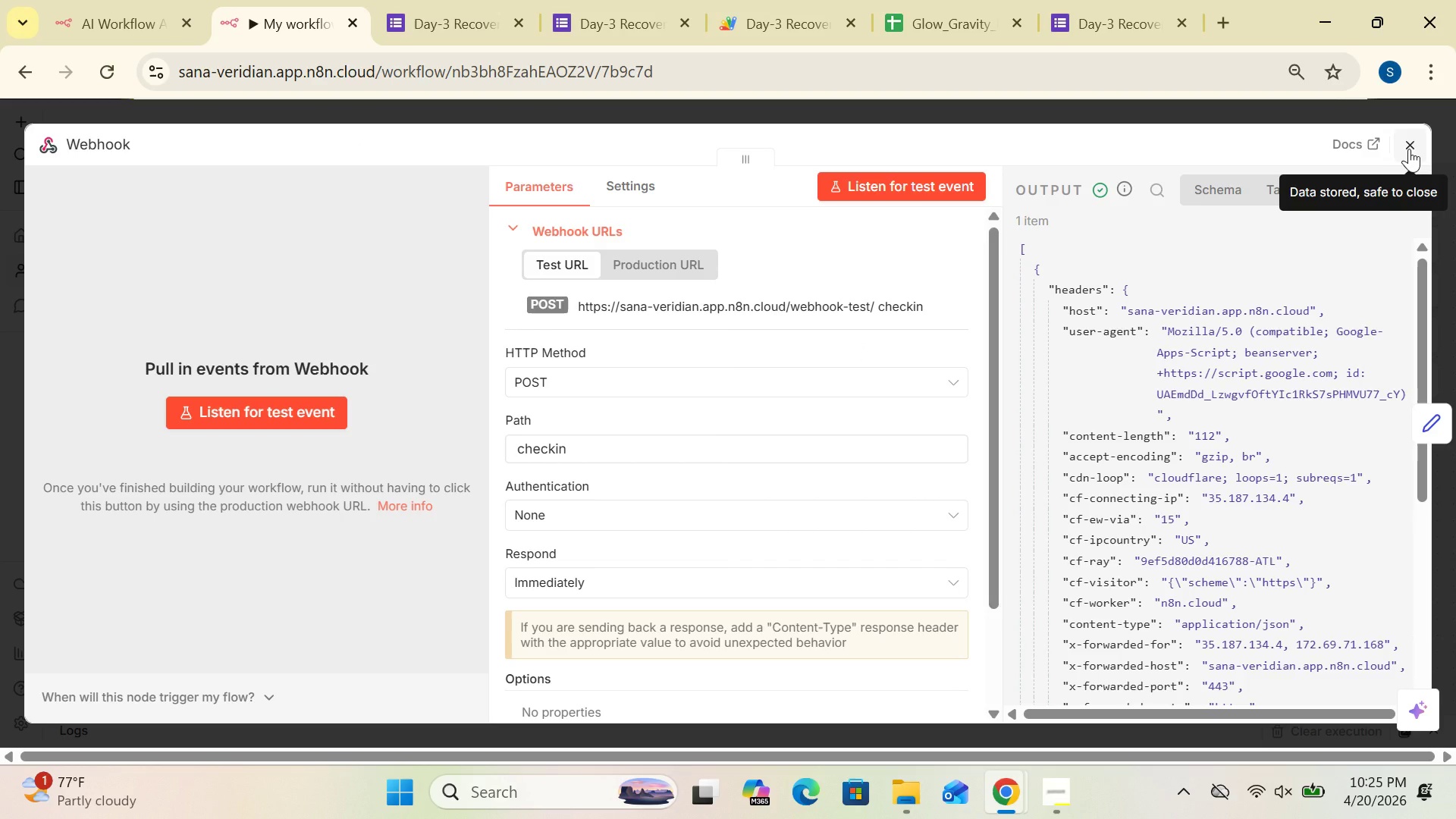 
left_click([1409, 149])
 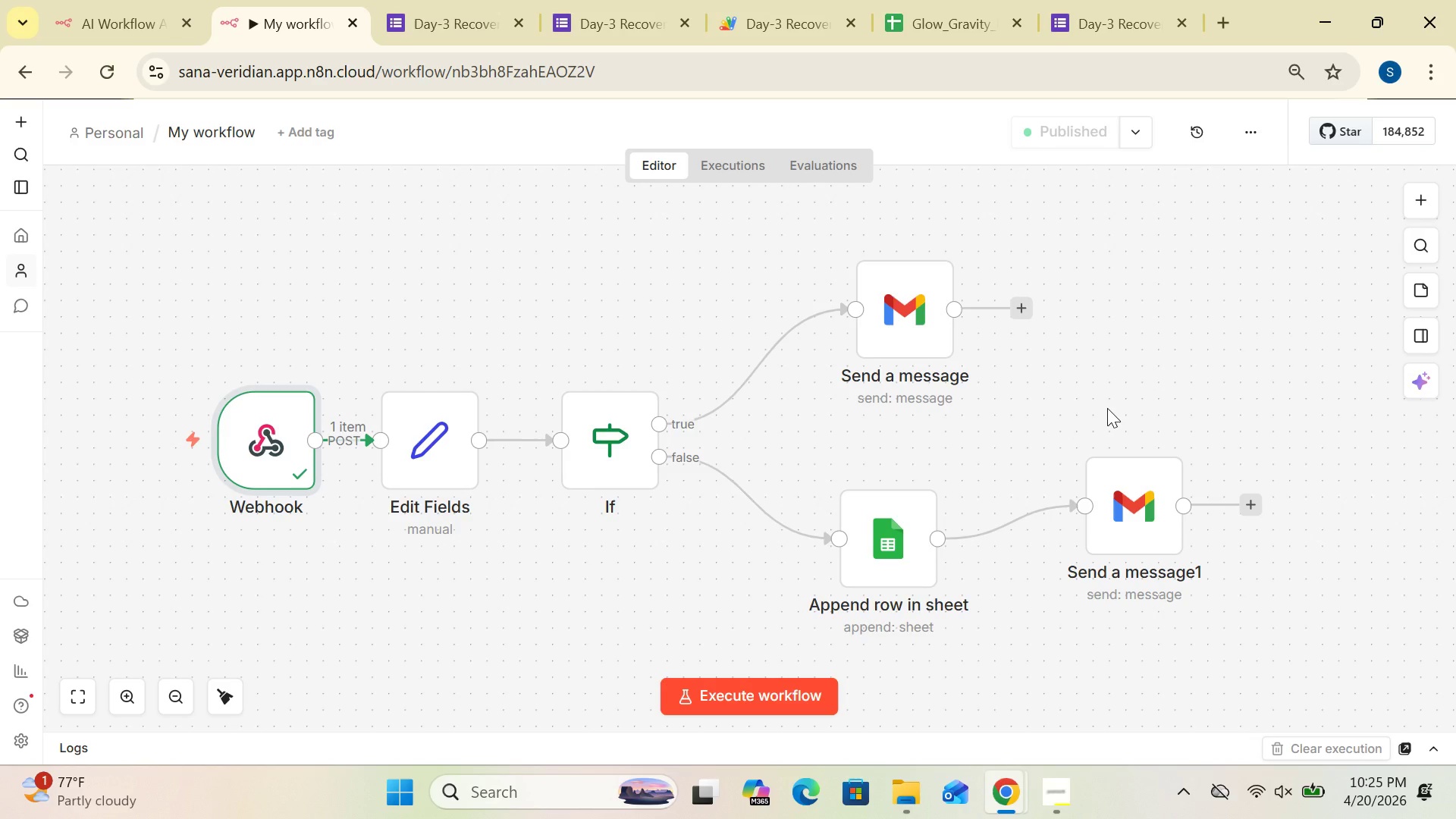 
mouse_move([958, 442])
 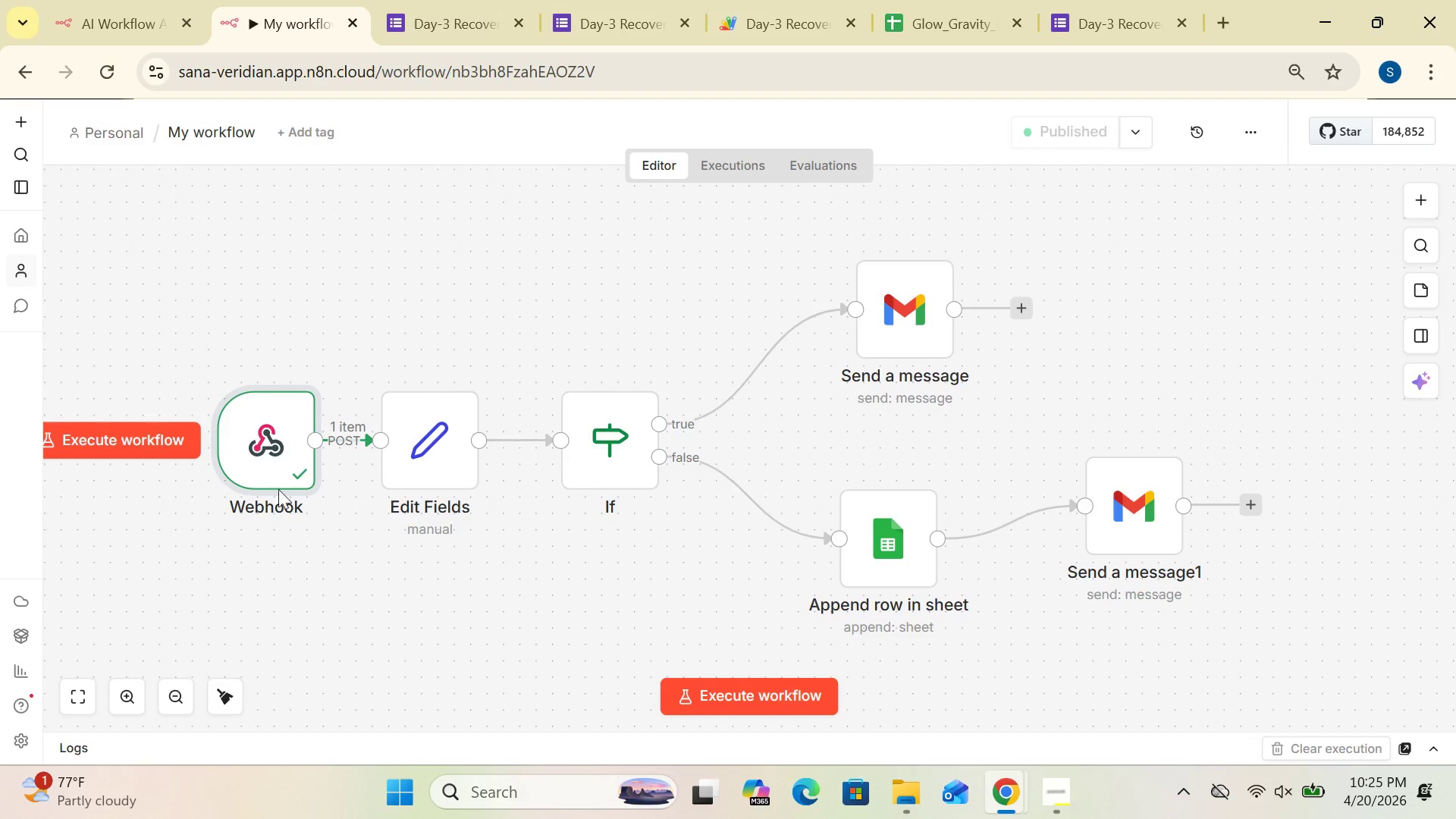 
wait(6.03)
 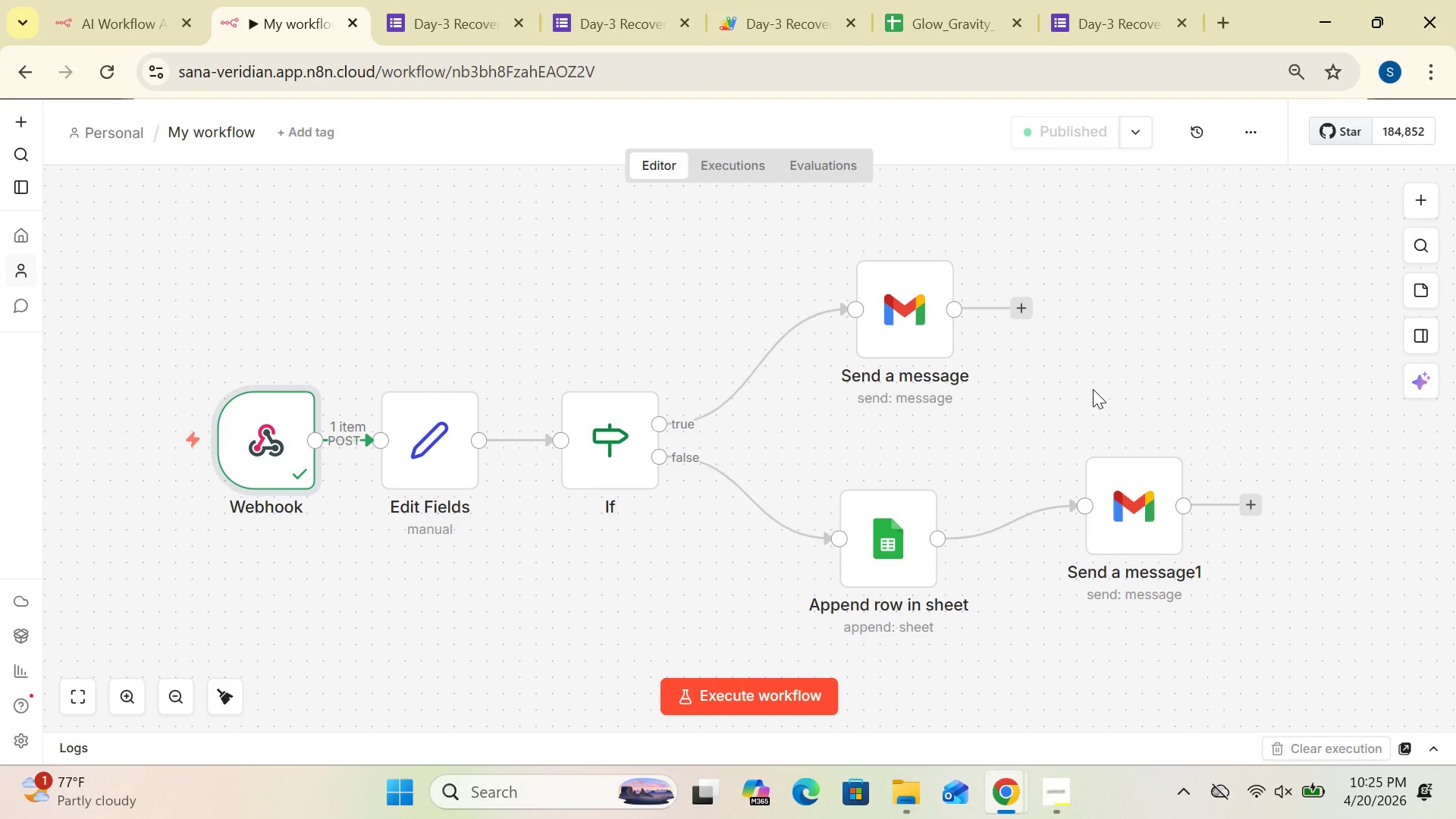 
left_click_drag(start_coordinate=[275, 444], to_coordinate=[242, 444])
 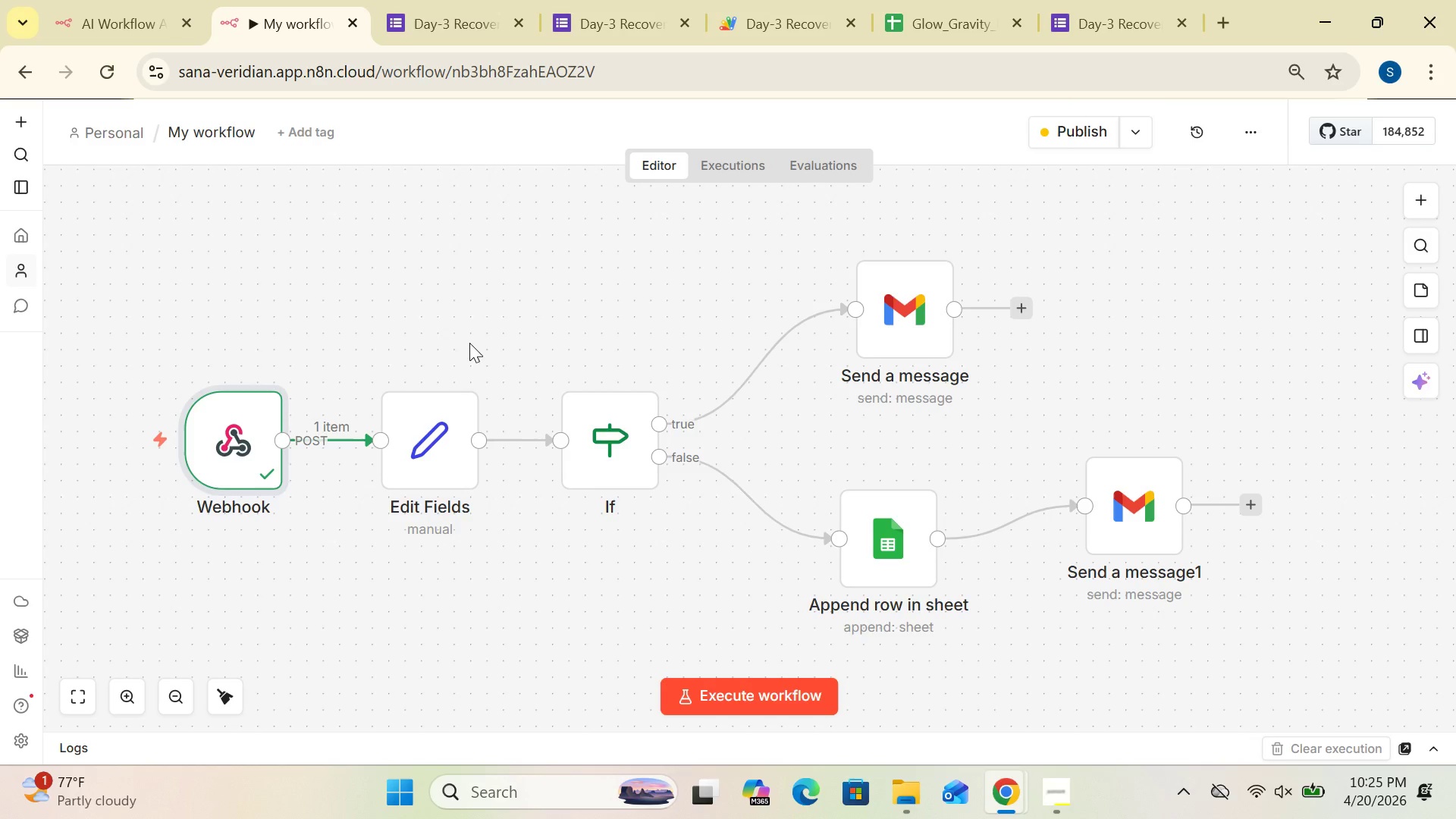 
wait(5.58)
 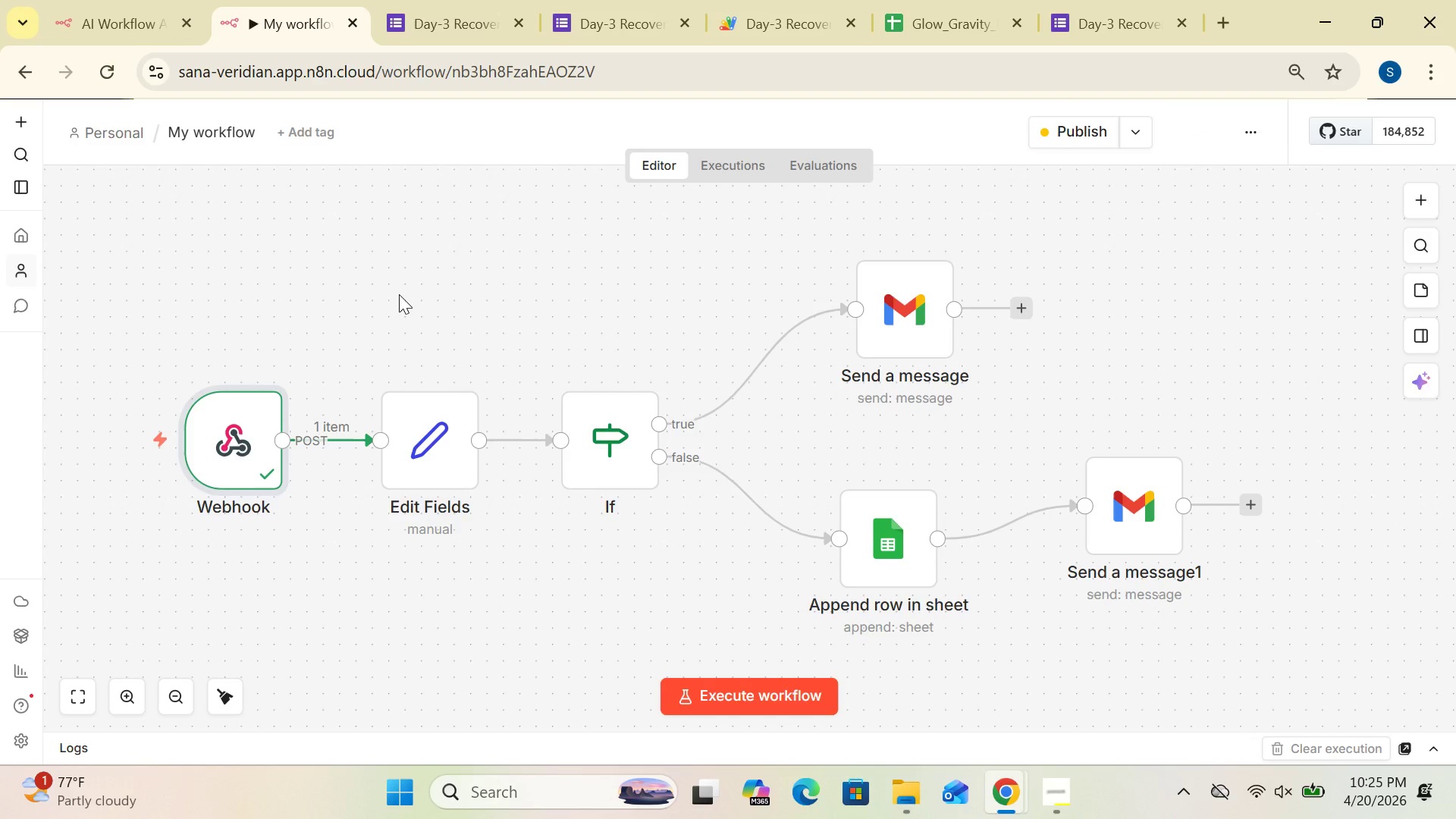 
double_click([444, 448])
 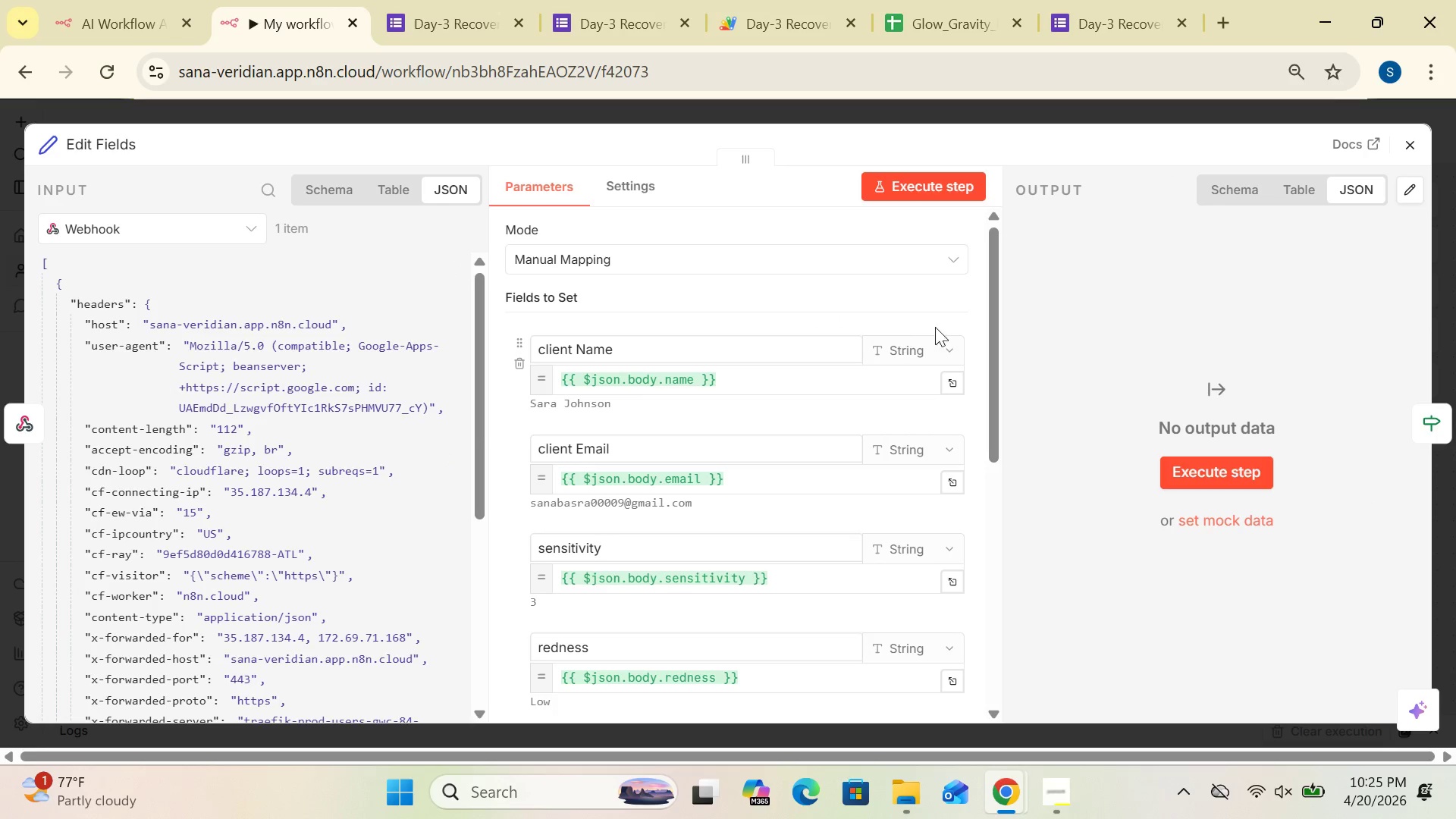 
left_click_drag(start_coordinate=[988, 337], to_coordinate=[1002, 312])
 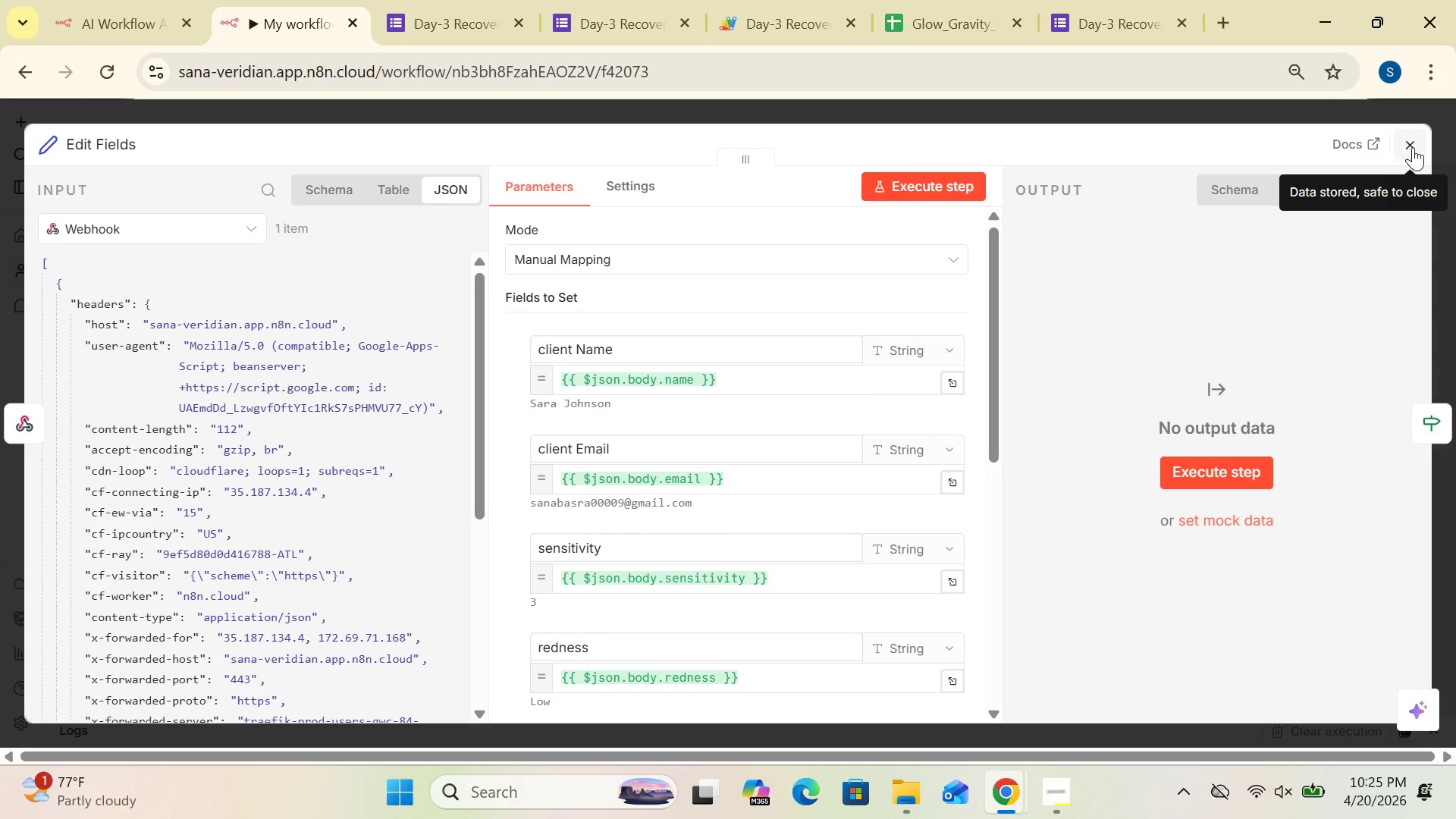 
left_click([1414, 147])
 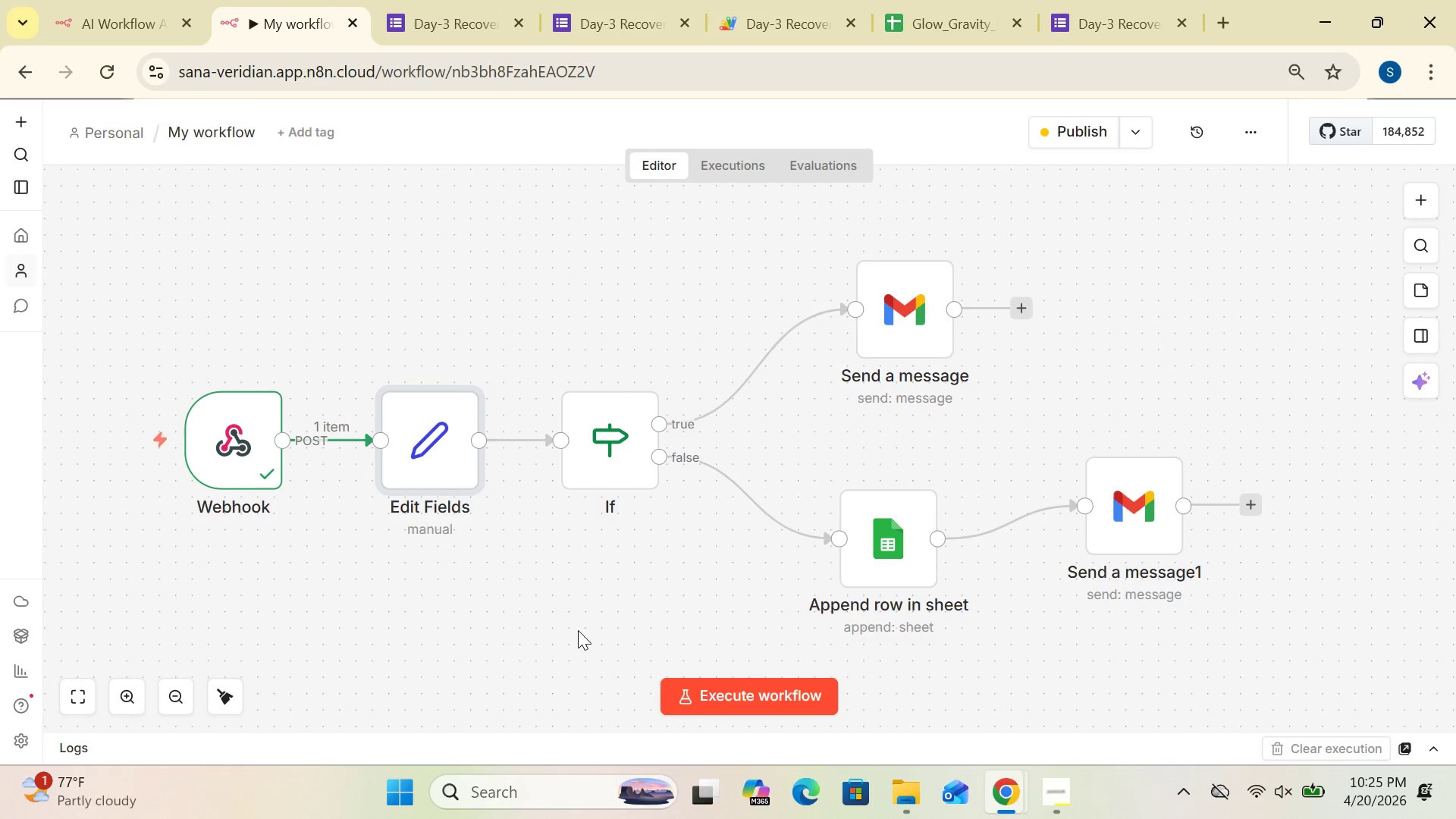 
wait(8.64)
 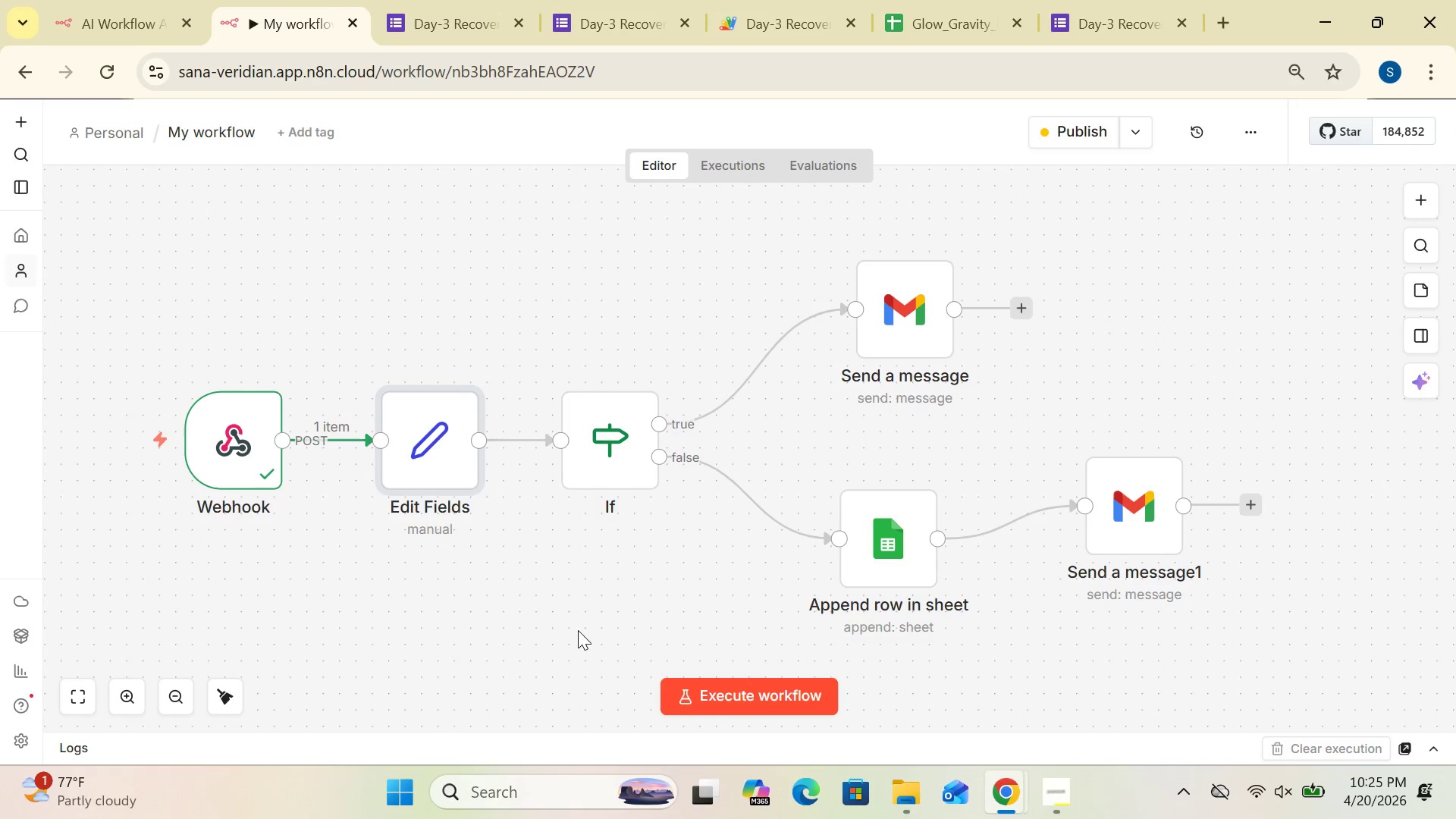 
left_click([1085, 133])
 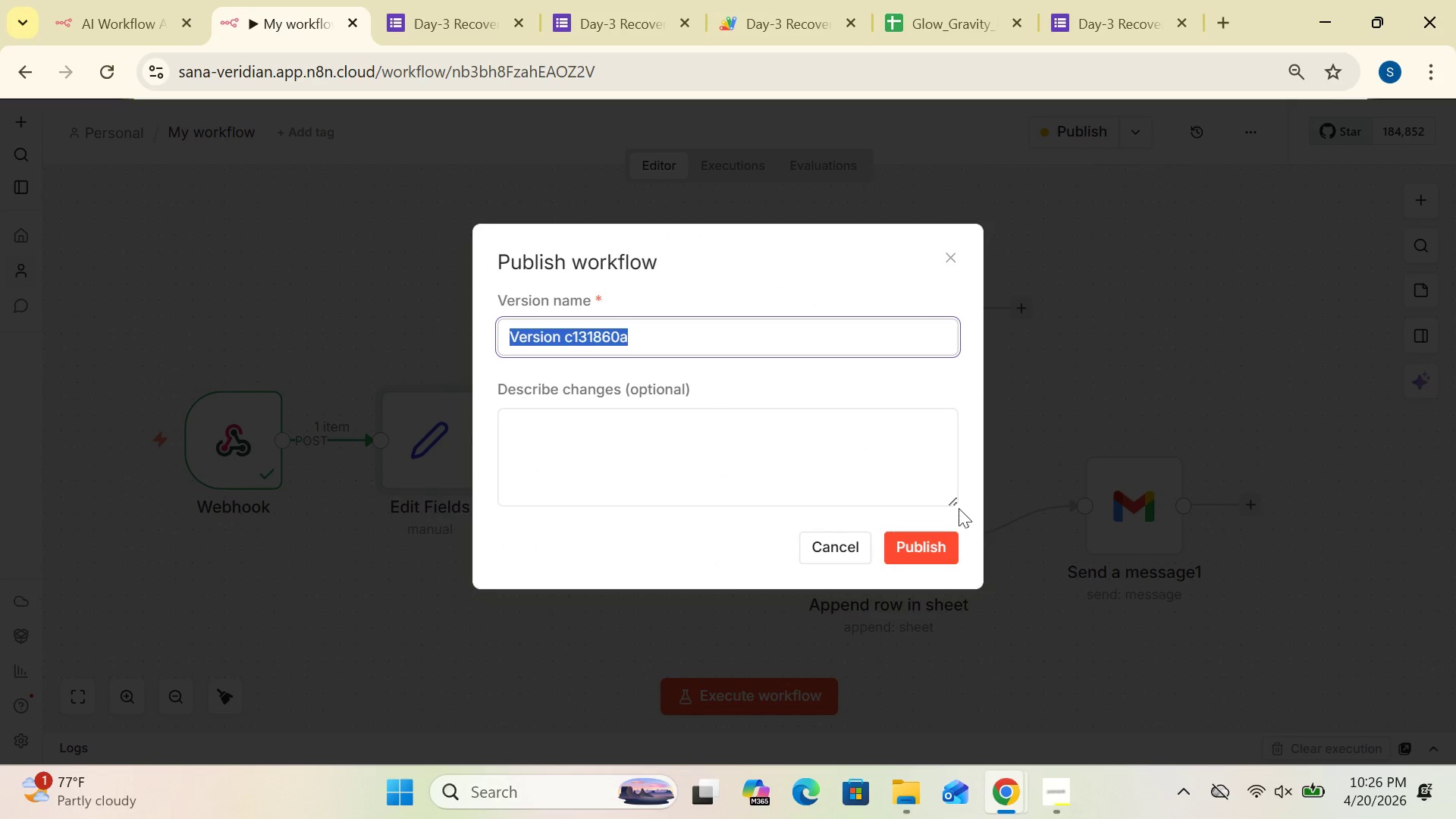 
left_click([930, 541])
 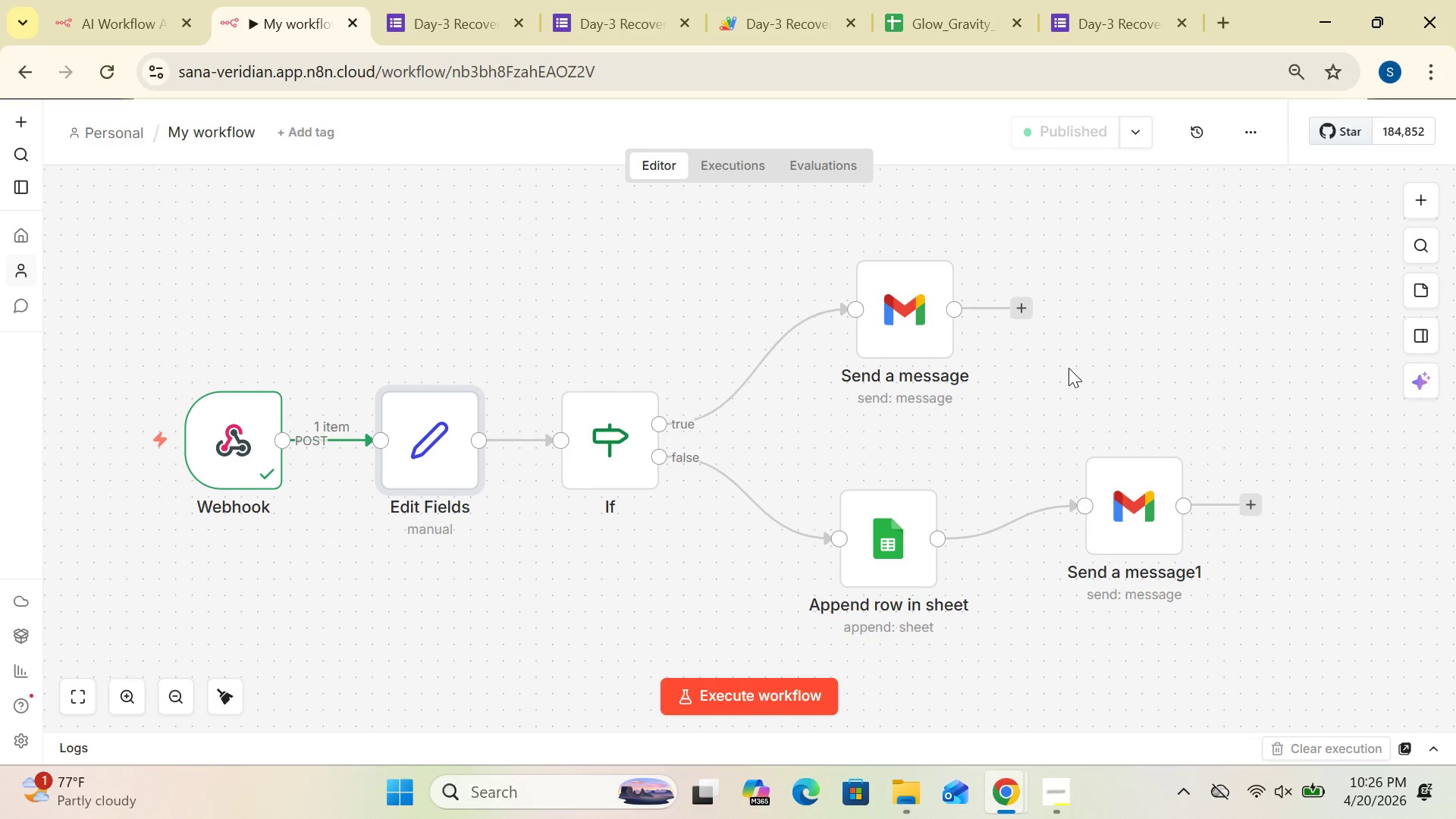 
wait(5.61)
 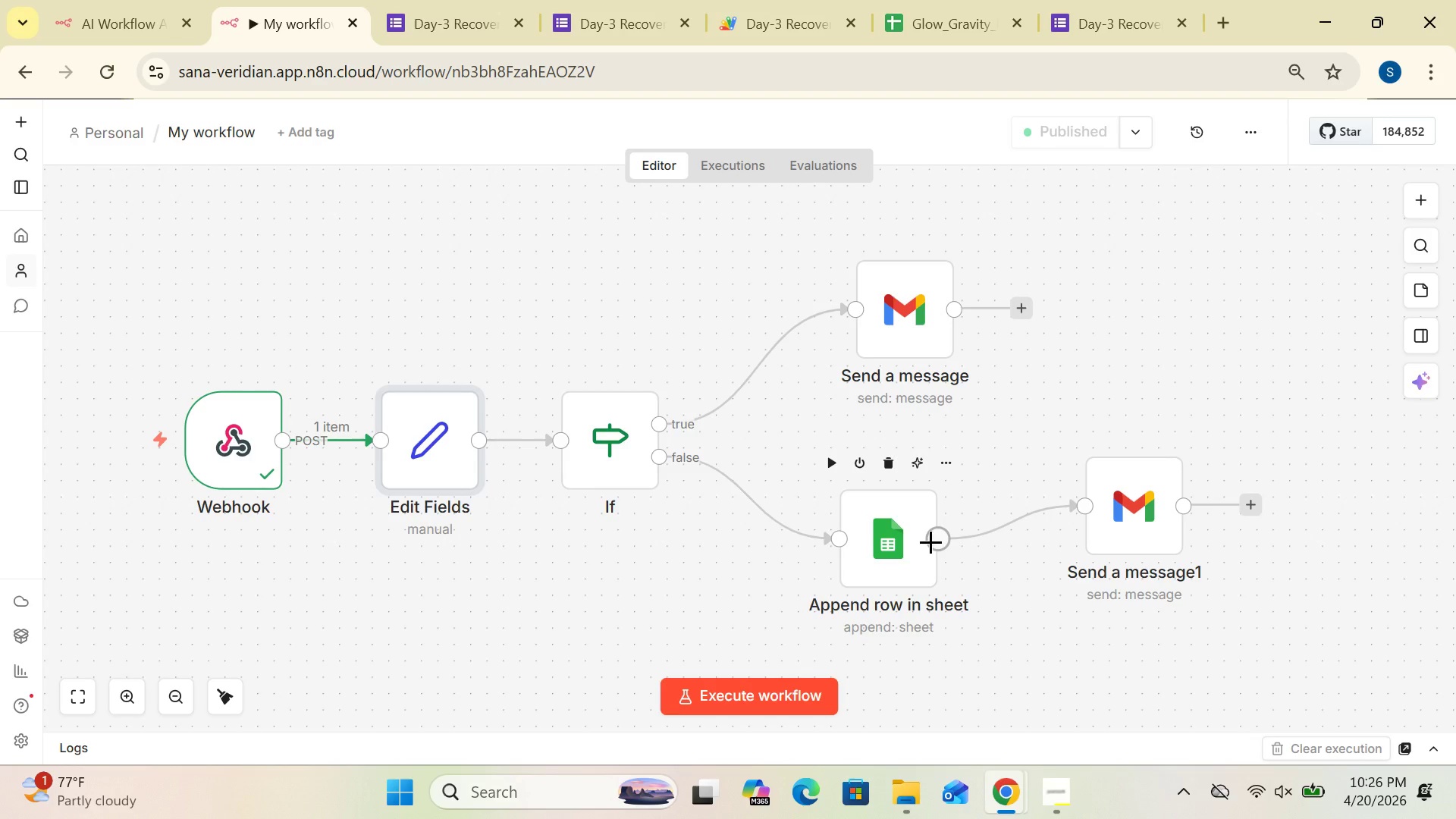 
left_click_drag(start_coordinate=[1120, 510], to_coordinate=[1084, 554])
 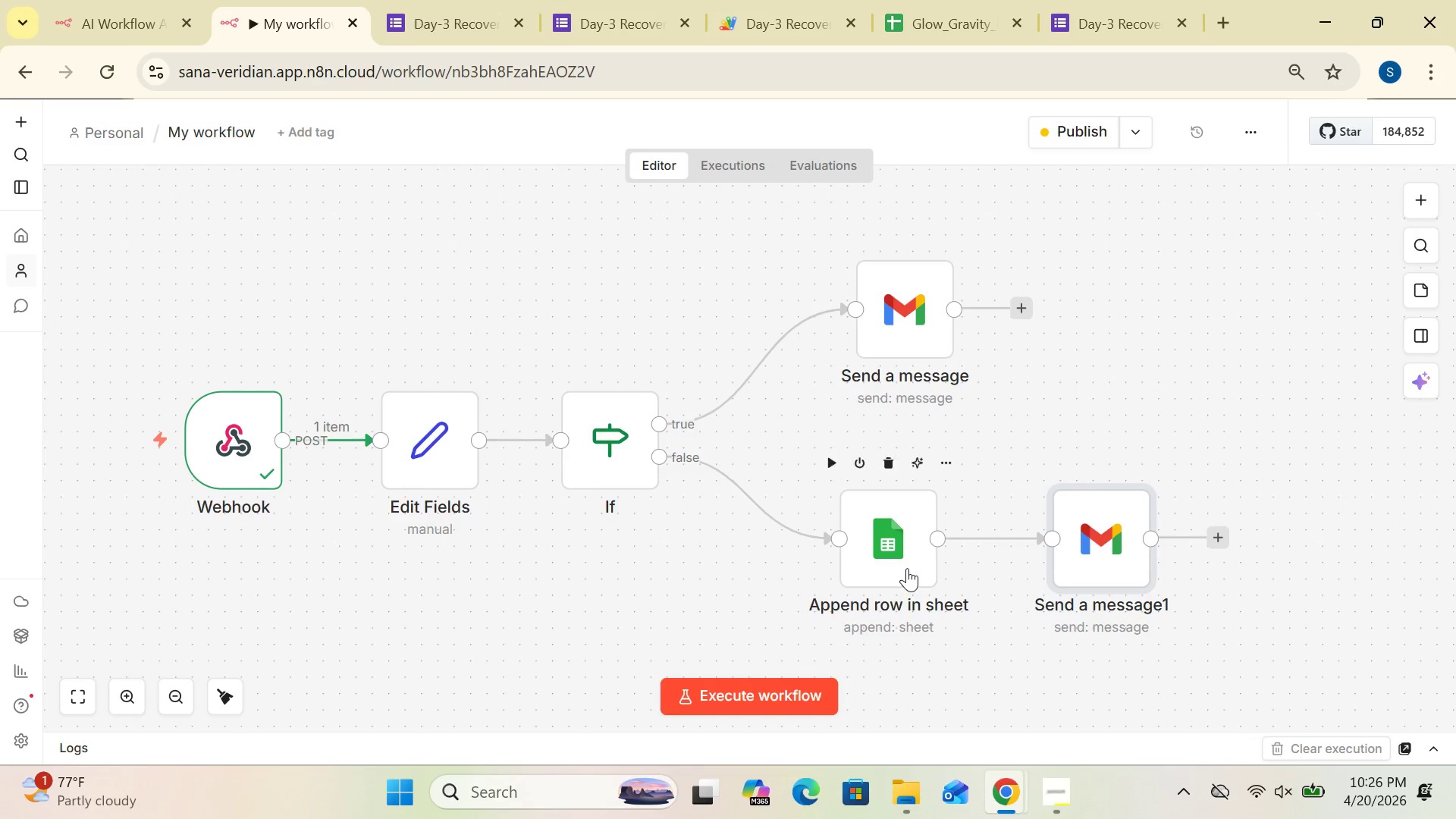 
left_click_drag(start_coordinate=[907, 568], to_coordinate=[858, 566])
 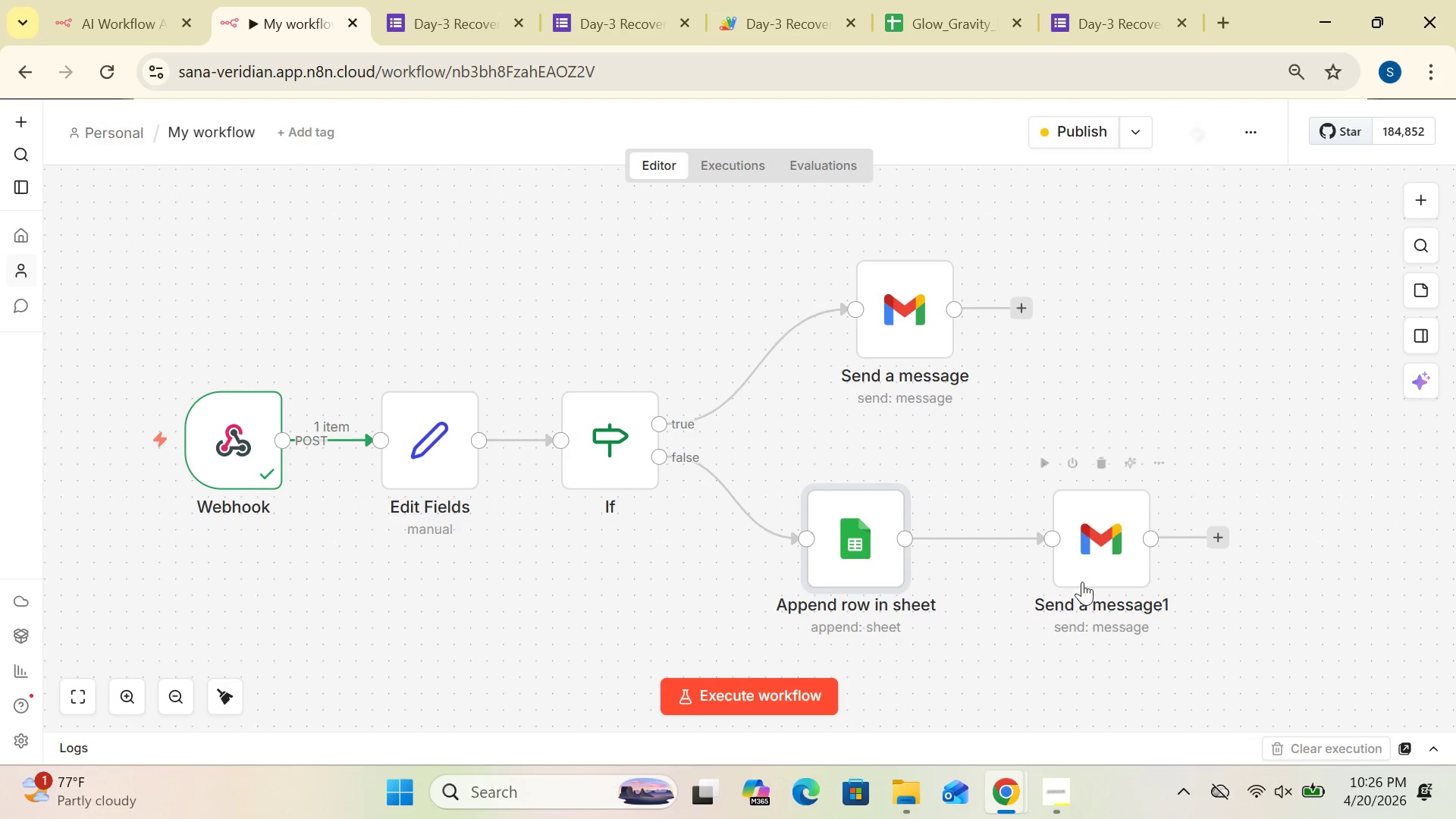 
left_click_drag(start_coordinate=[1087, 579], to_coordinate=[1055, 581])
 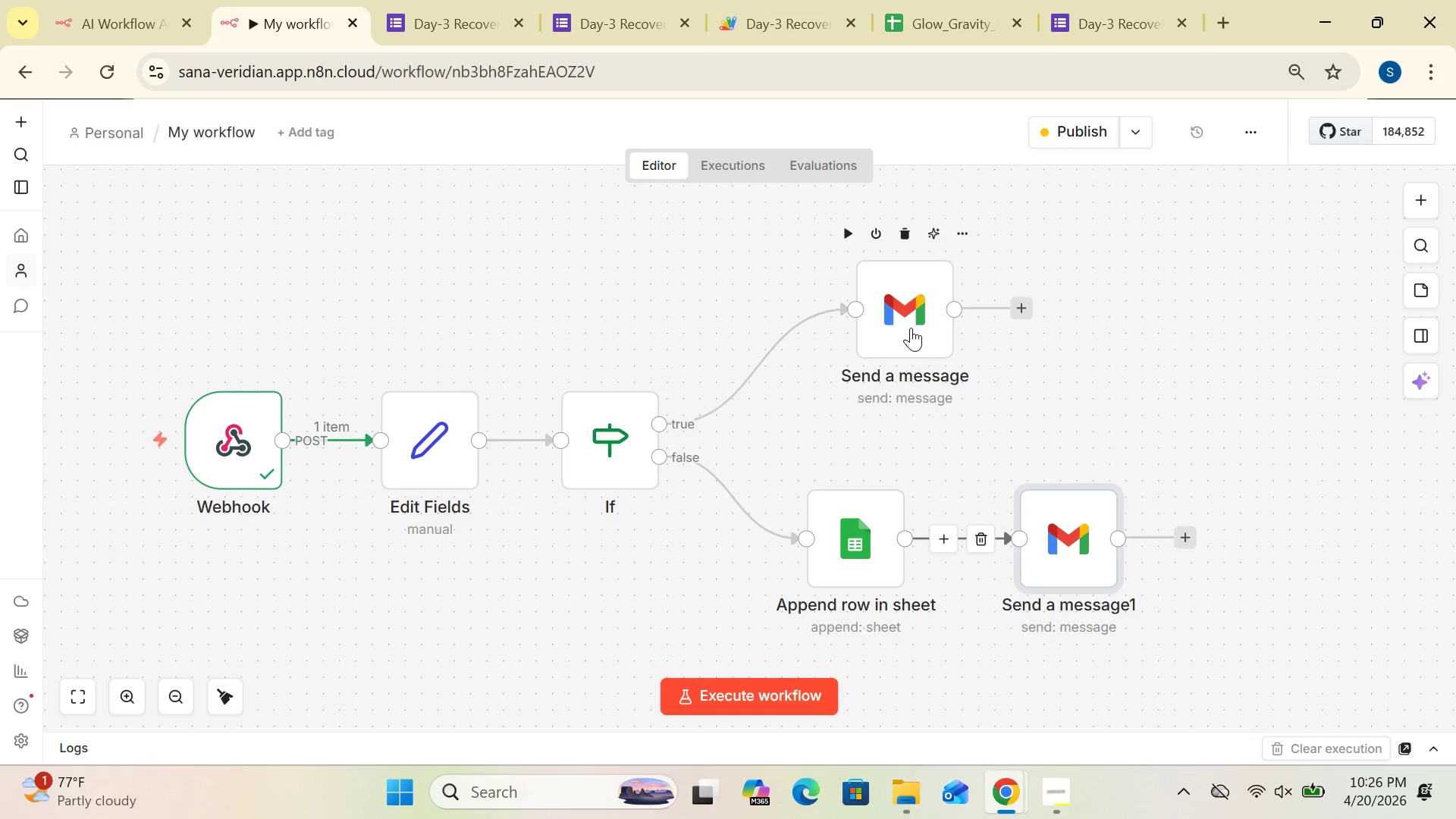 
left_click_drag(start_coordinate=[910, 328], to_coordinate=[874, 332])
 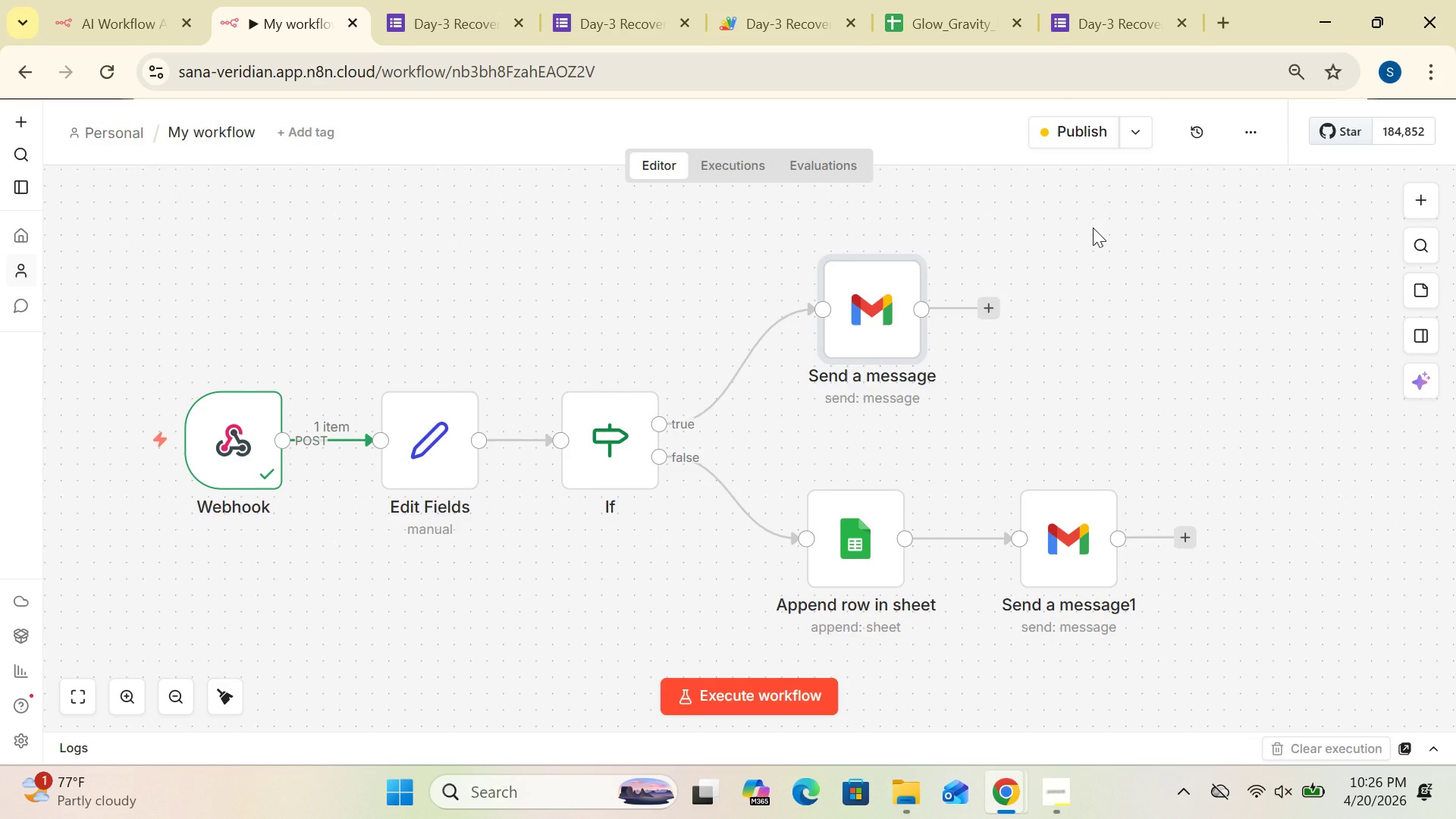 
wait(6.44)
 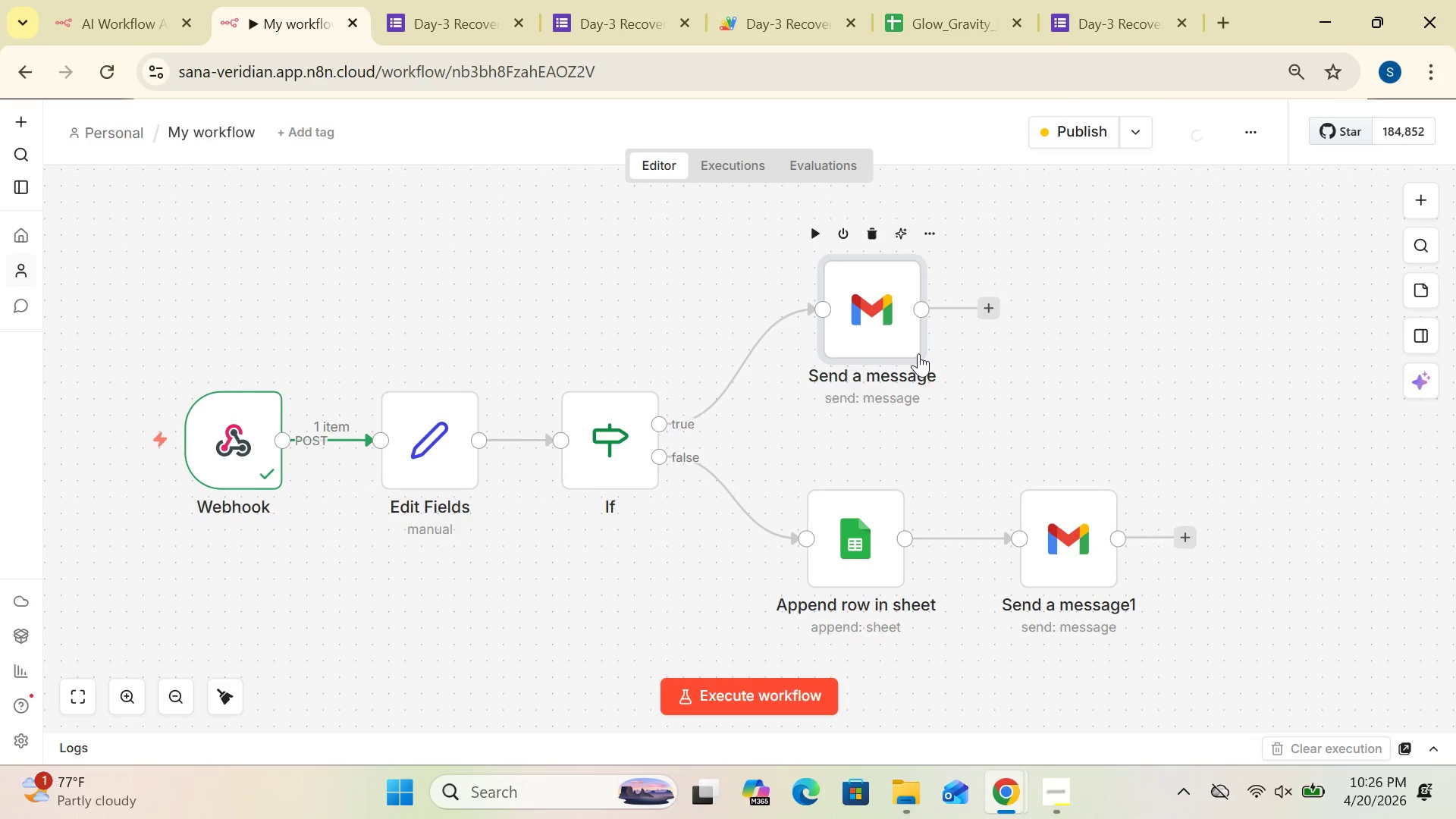 
left_click([1088, 145])
 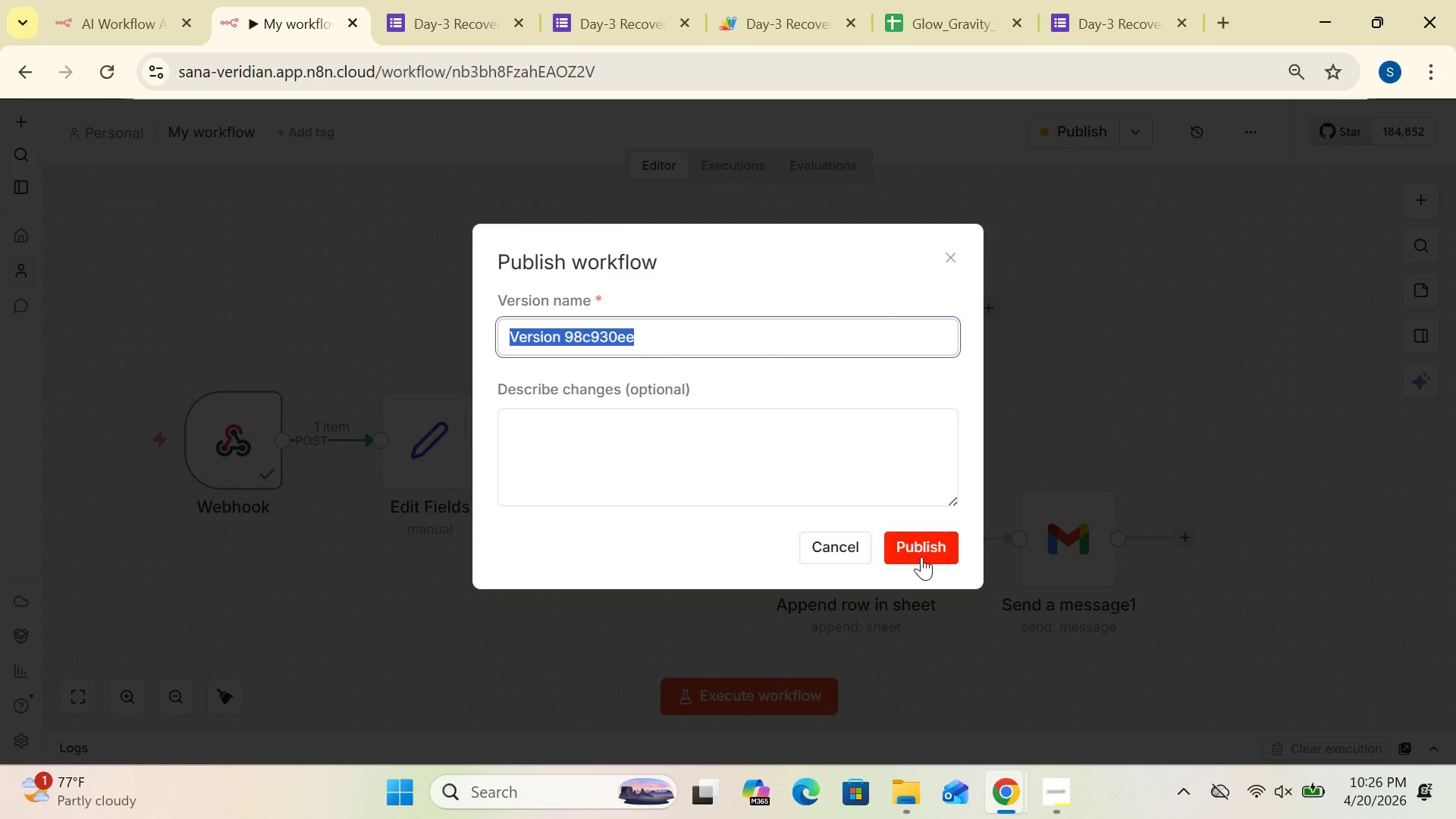 
left_click([921, 557])
 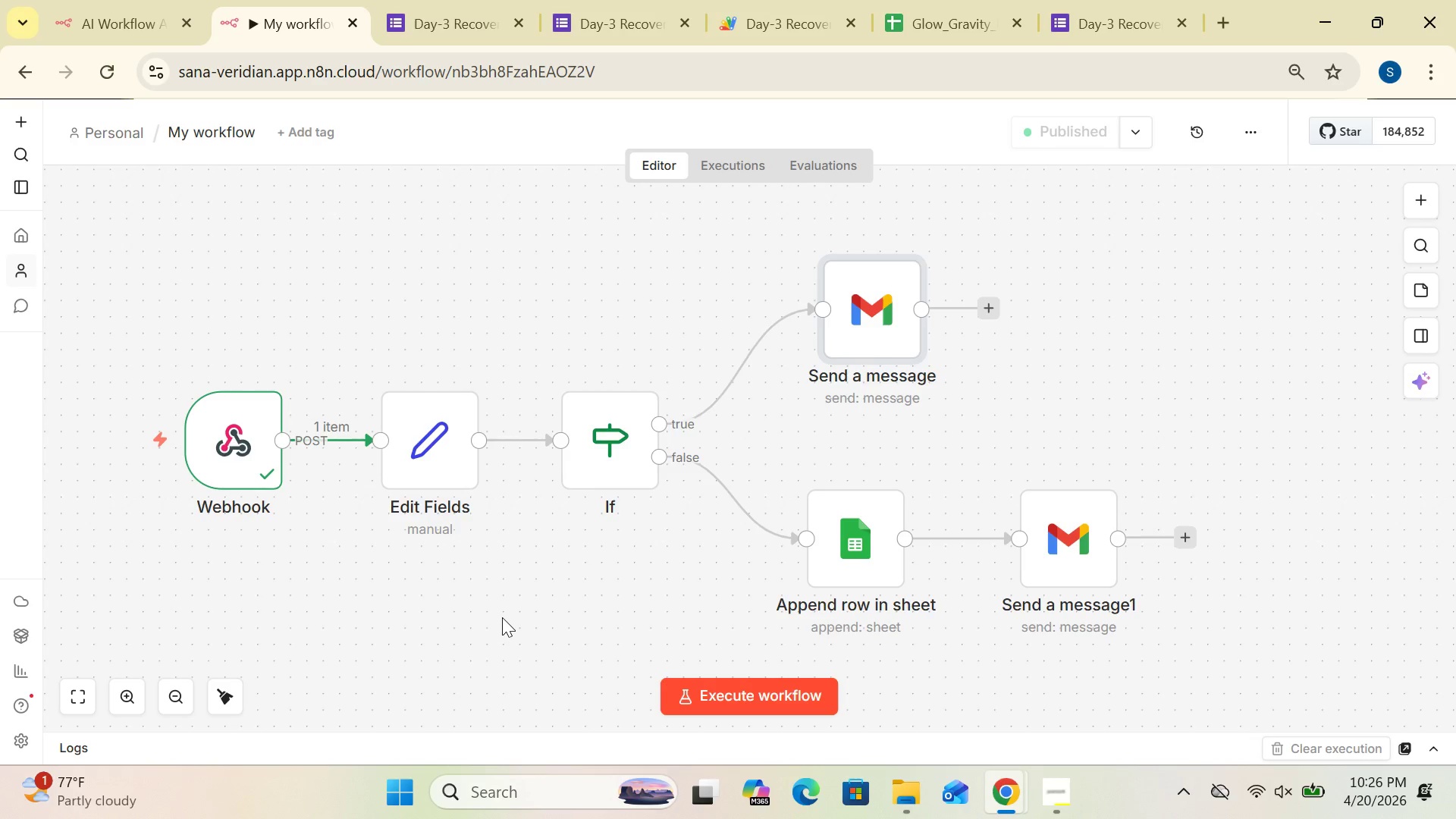 
wait(9.98)
 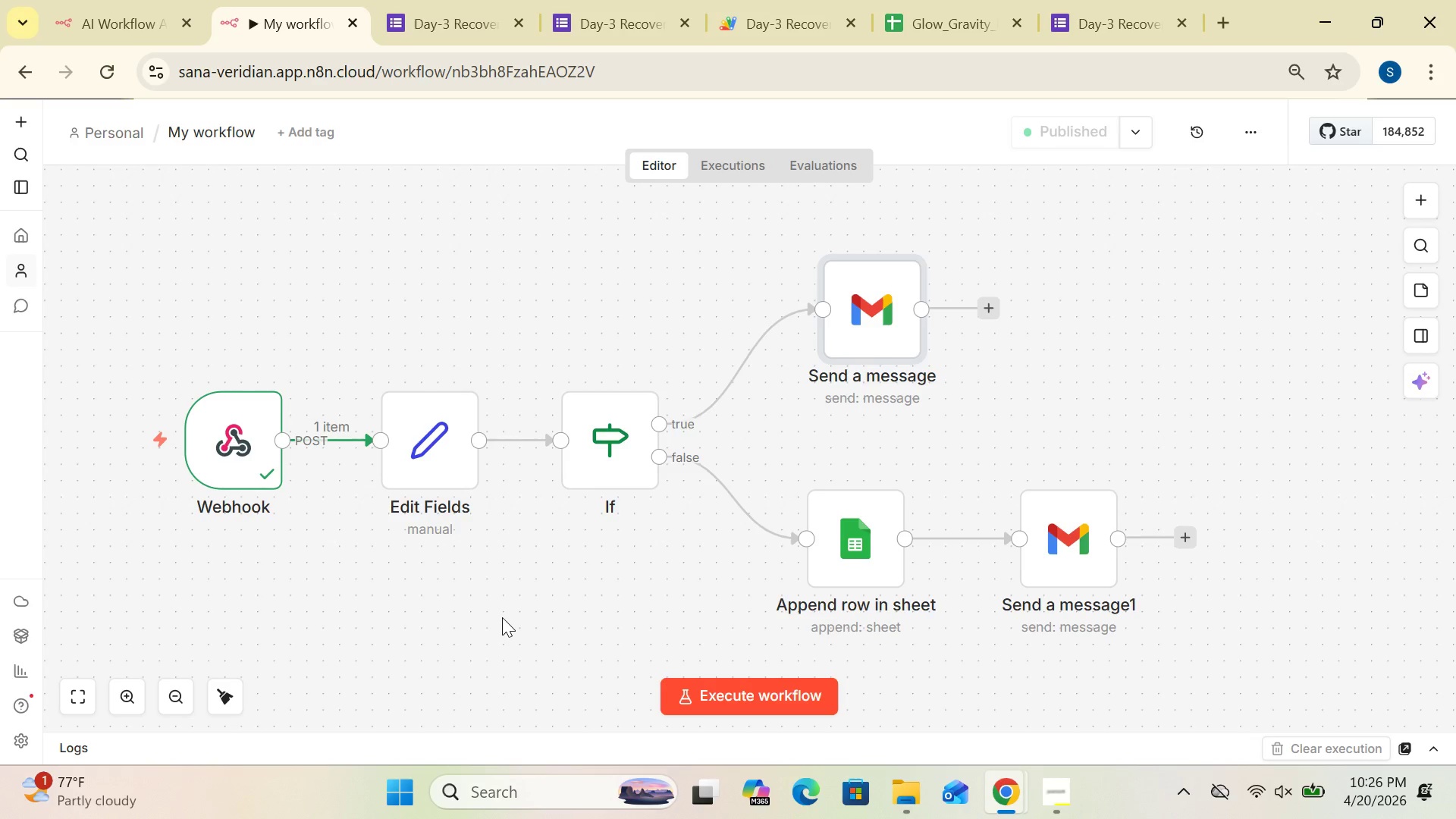 
left_click([792, 704])
 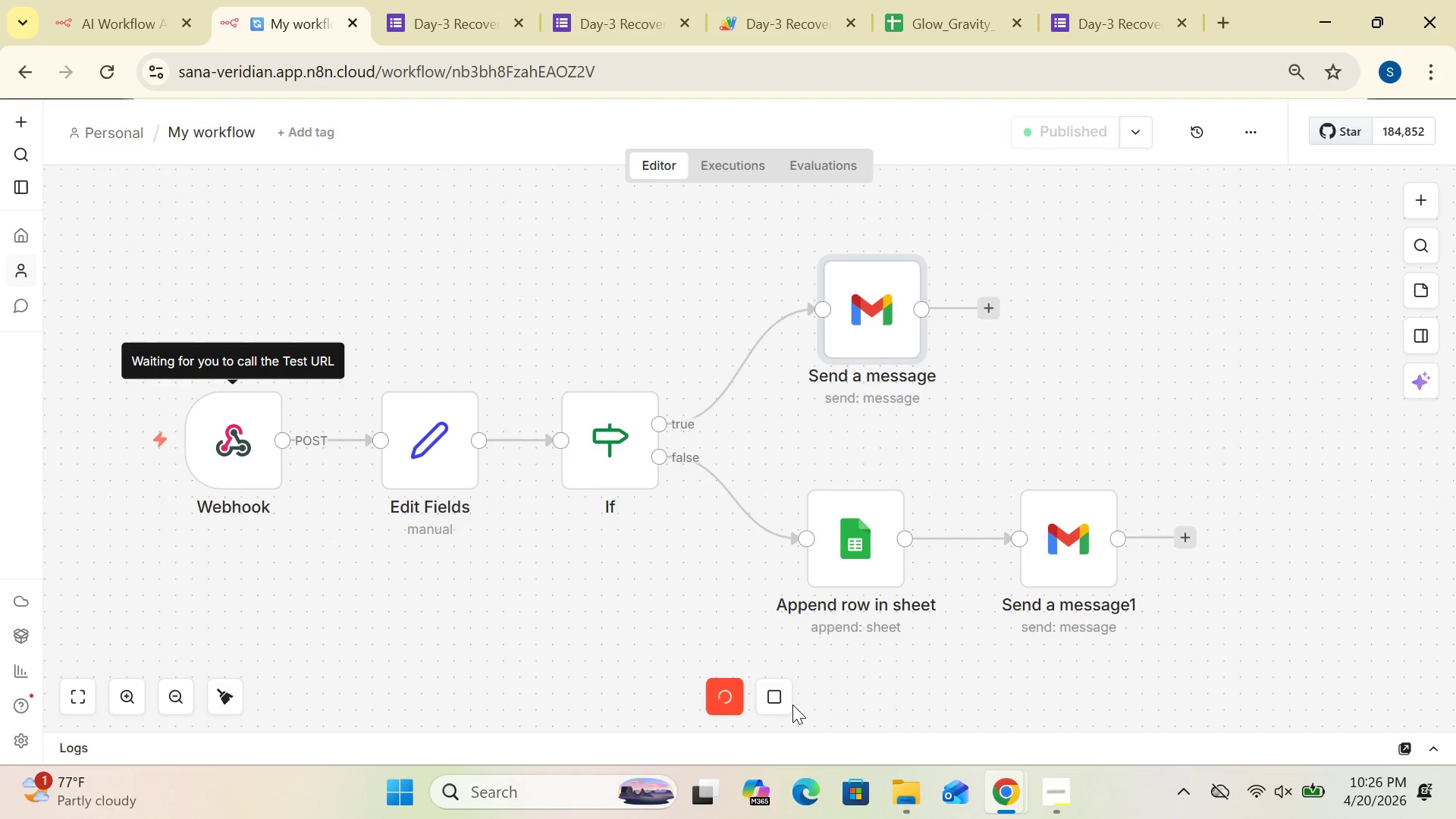 
left_click([771, 704])
 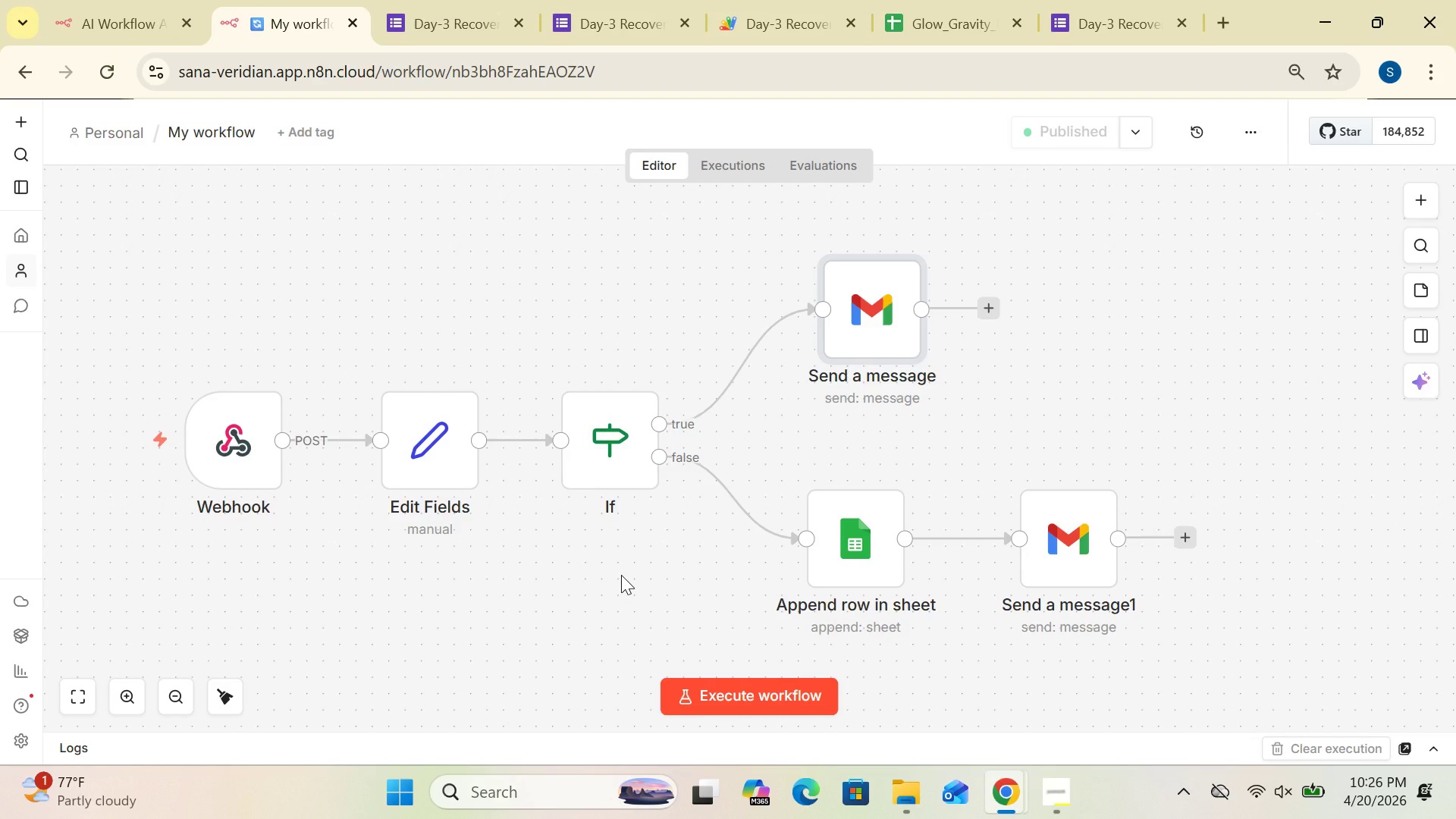 
wait(7.58)
 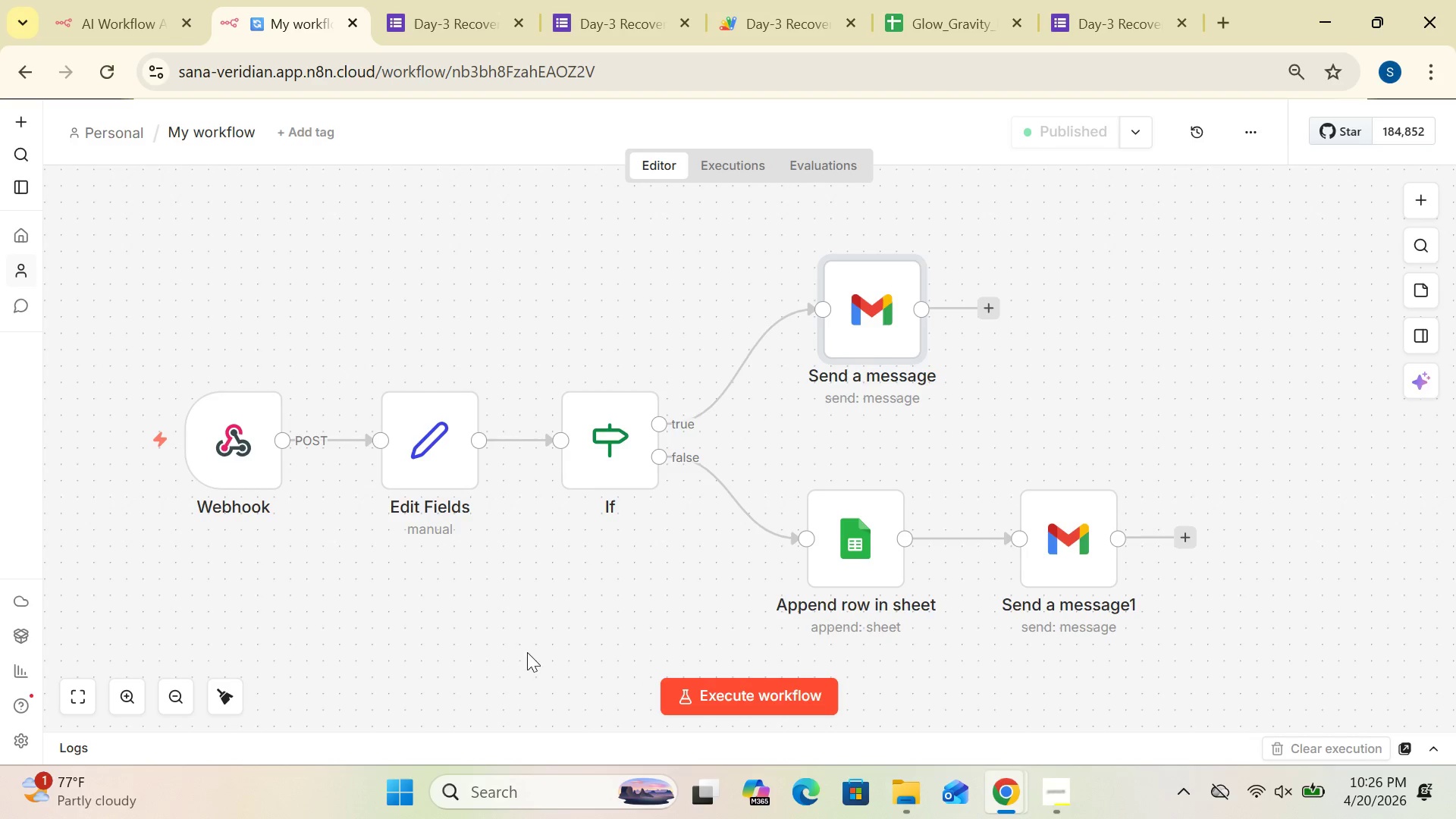 
double_click([868, 563])
 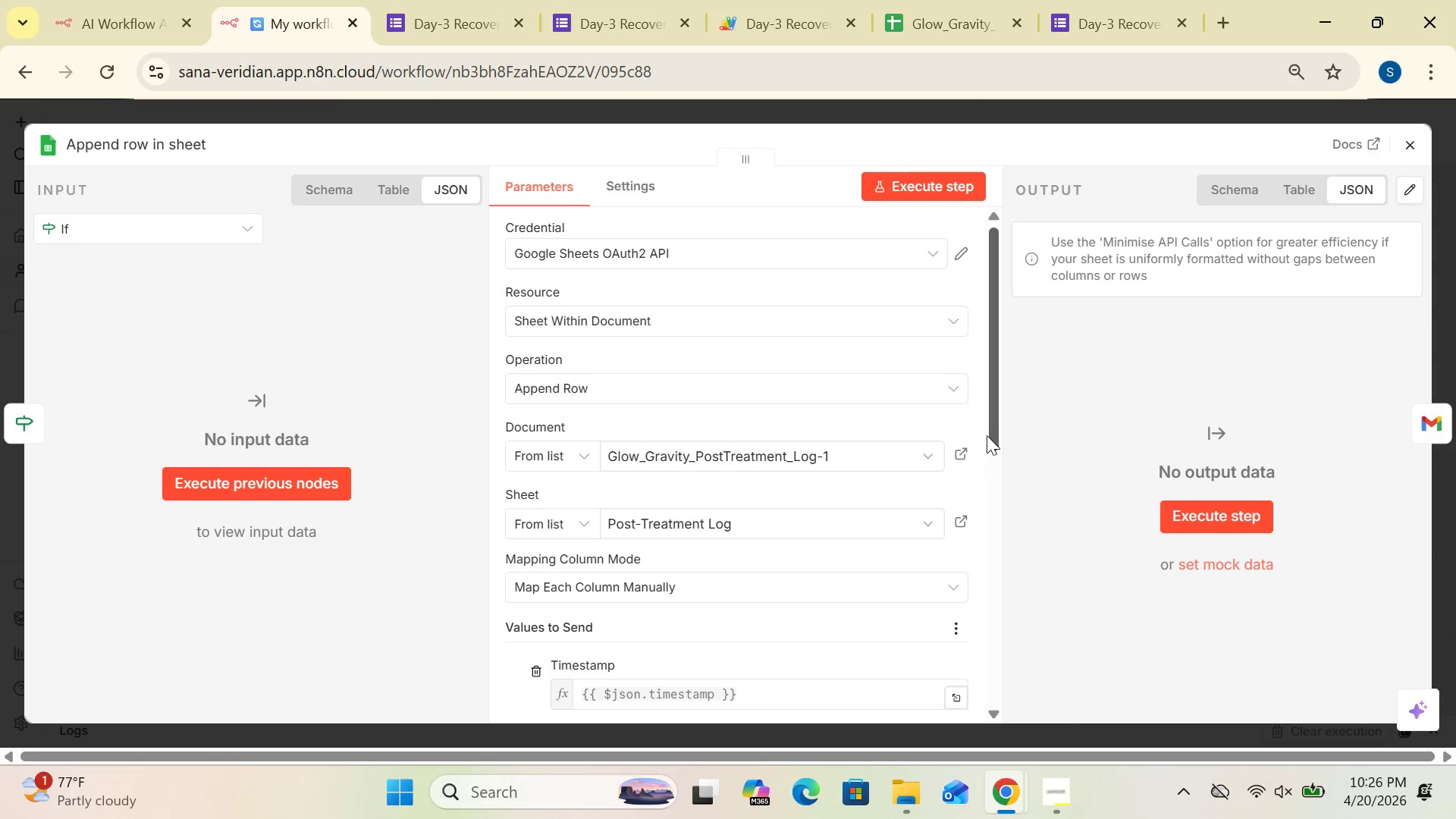 
left_click_drag(start_coordinate=[994, 437], to_coordinate=[1003, 438])
 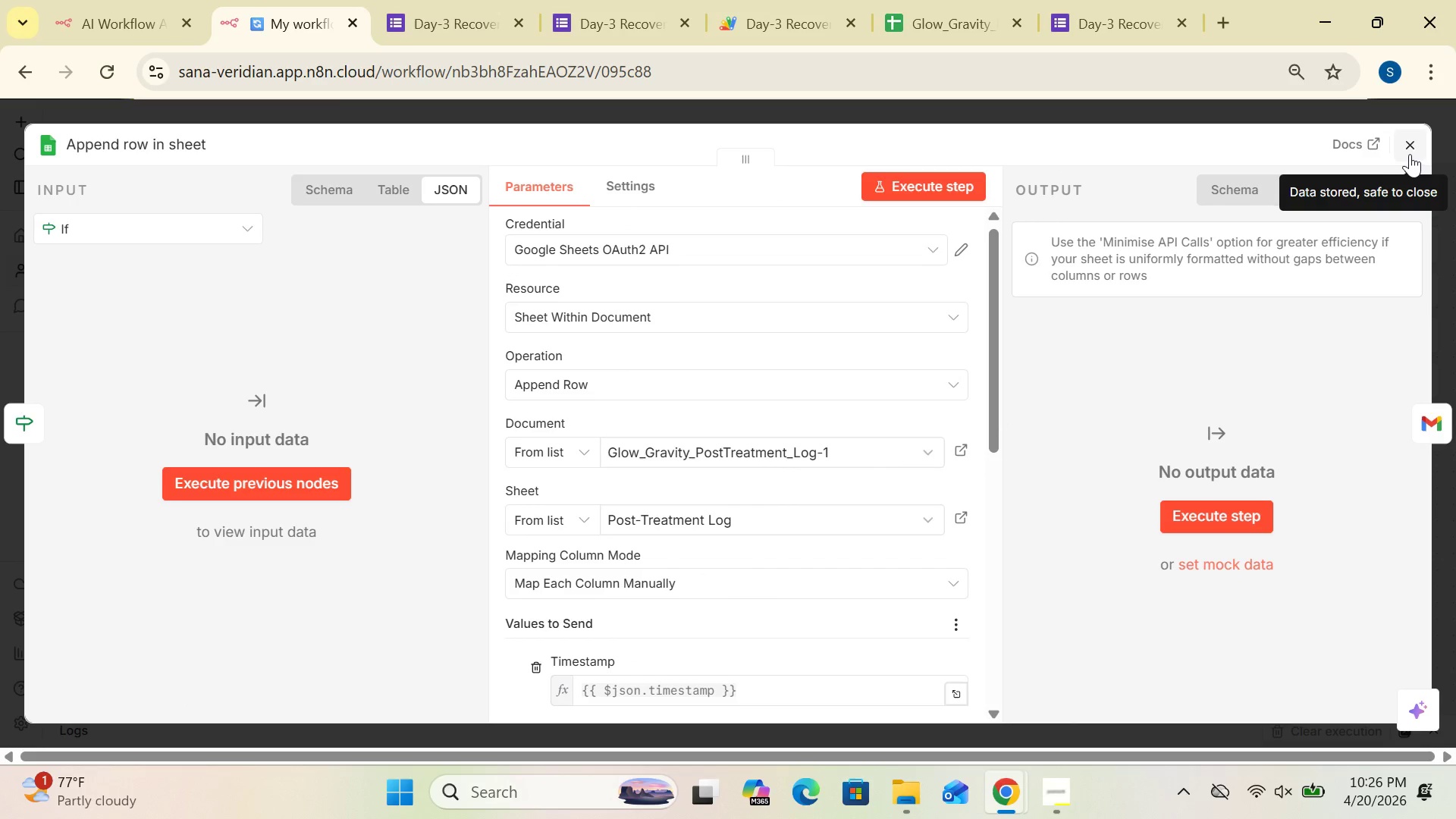 
left_click([1410, 154])
 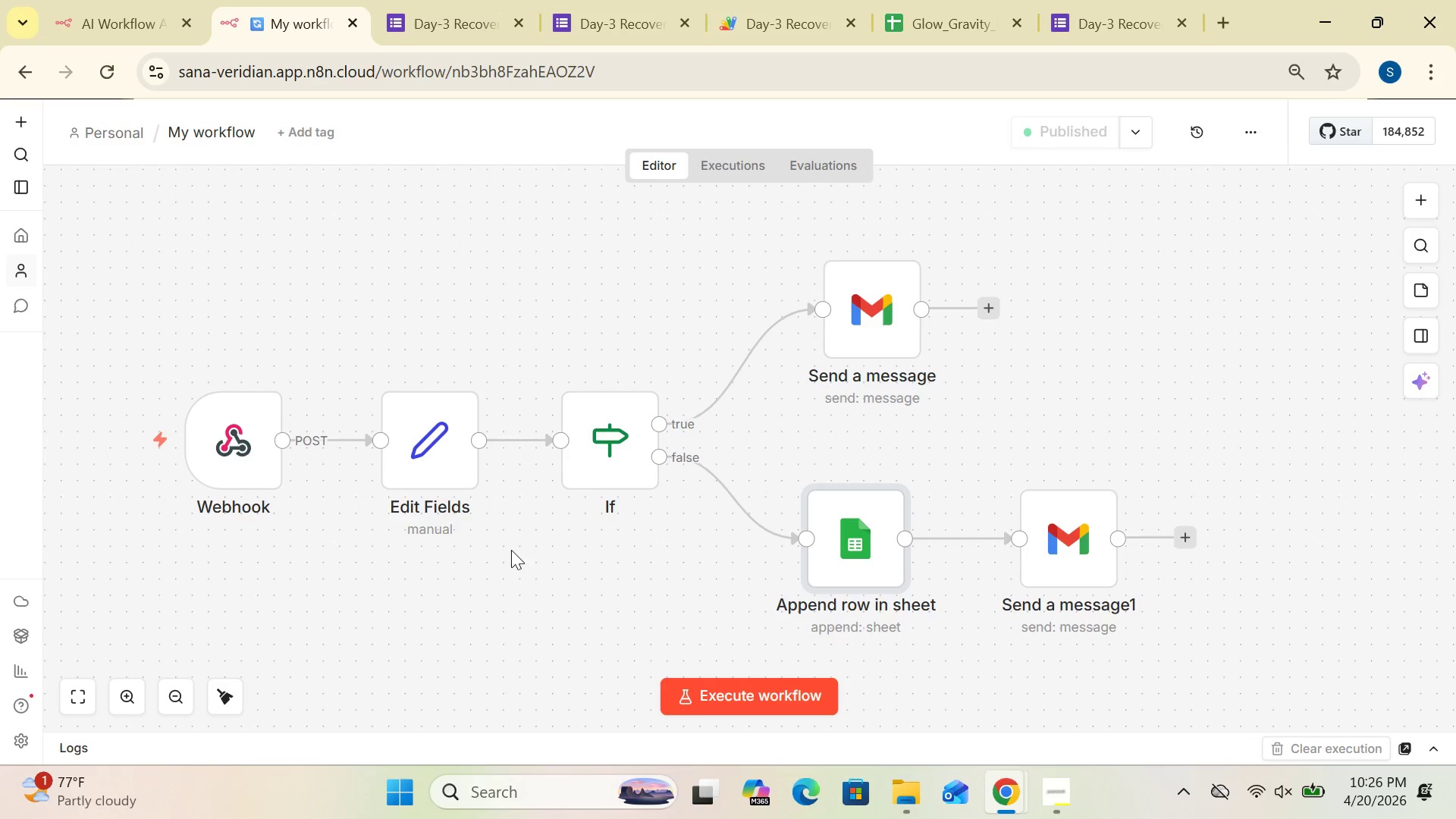 
double_click([447, 460])
 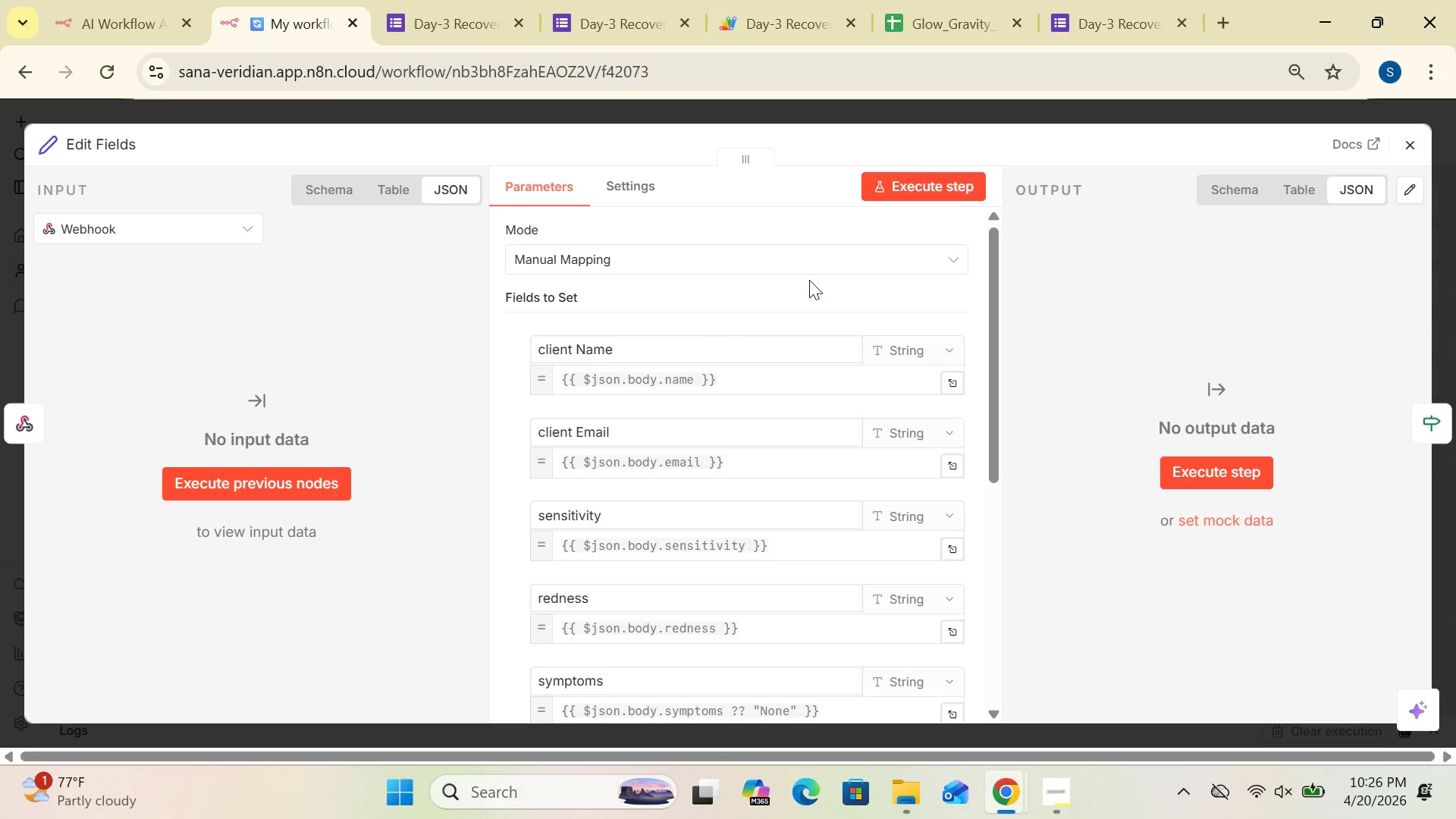 
left_click([946, 187])
 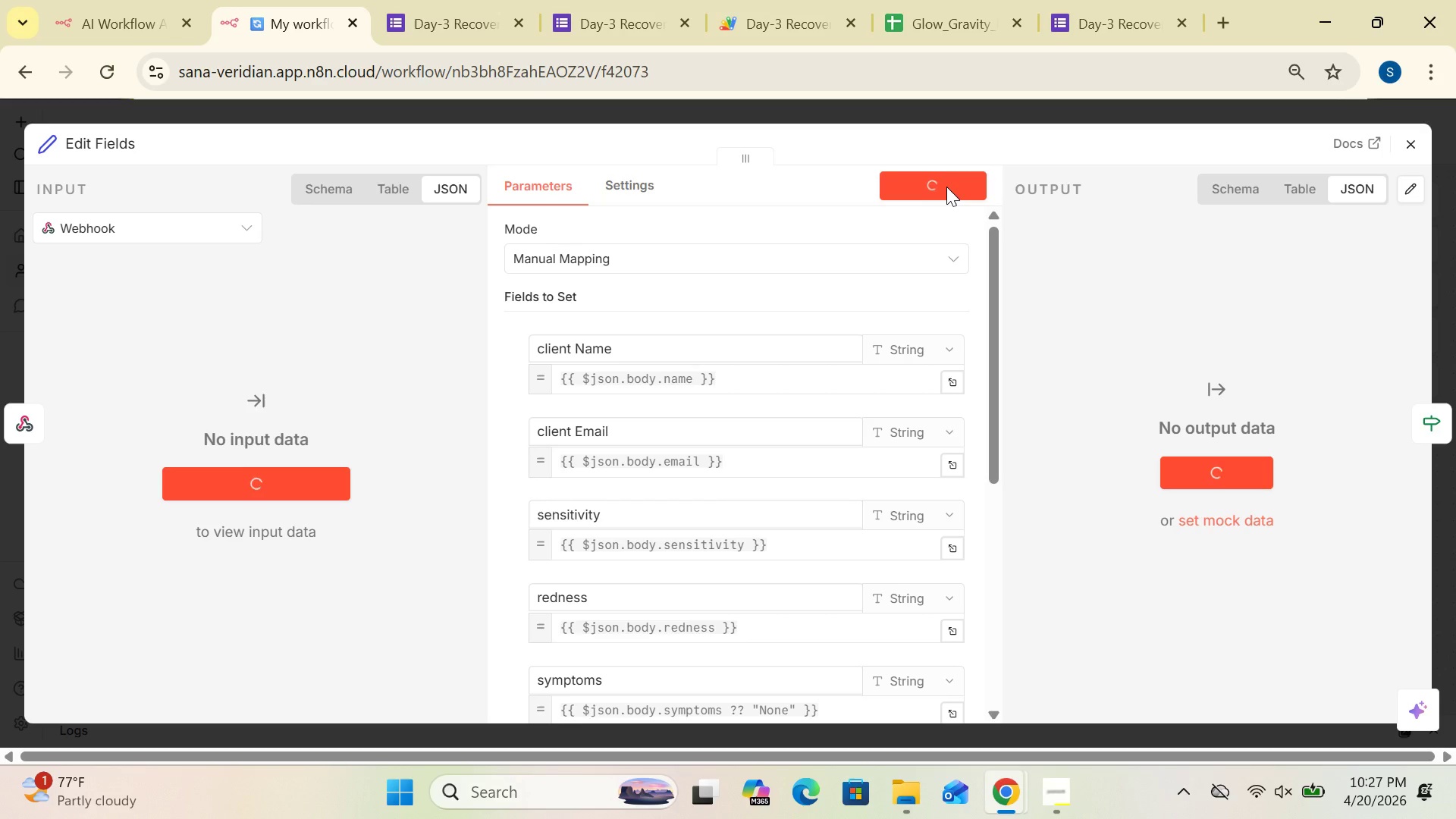 
wait(7.3)
 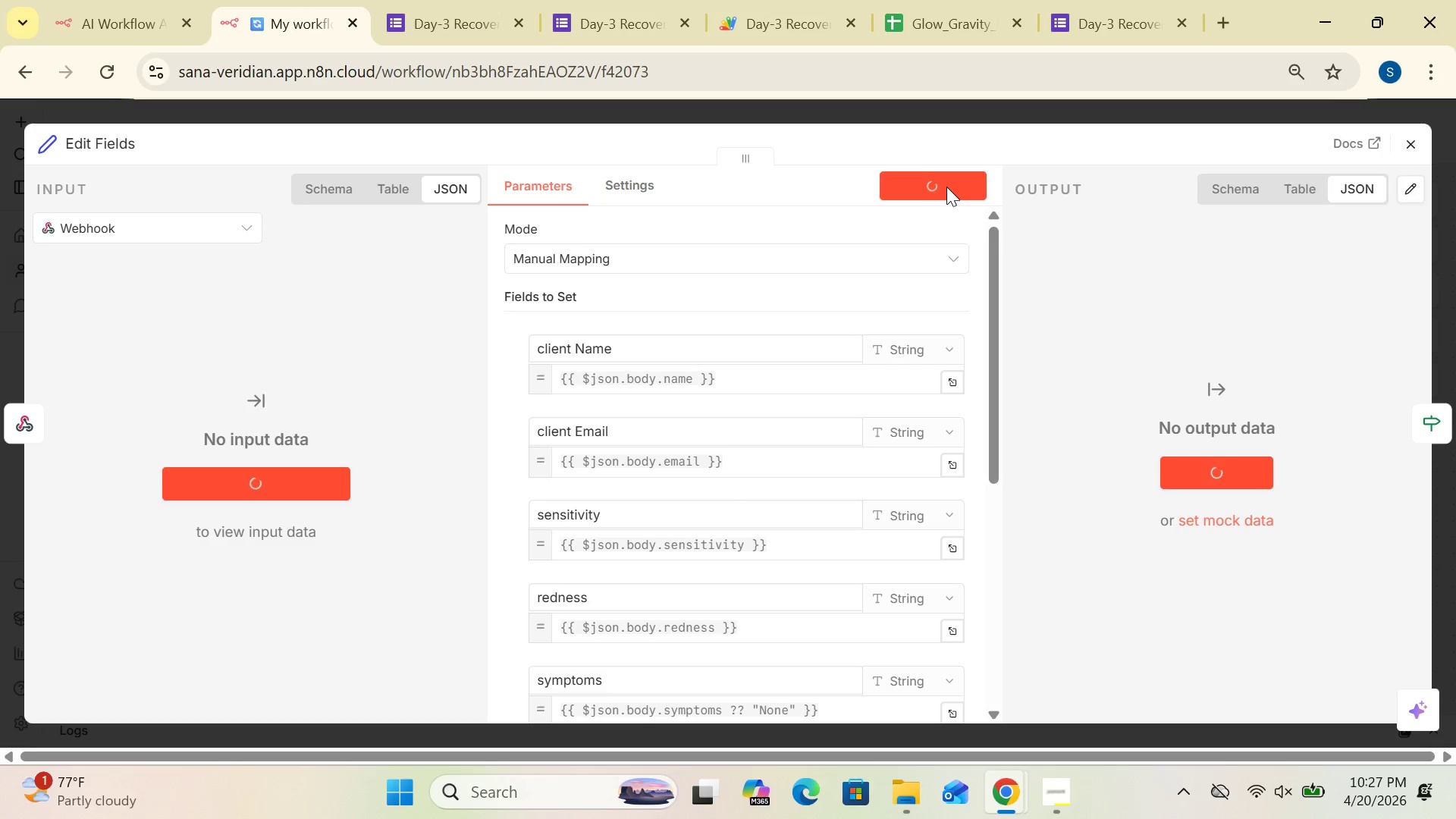 
left_click([1413, 140])
 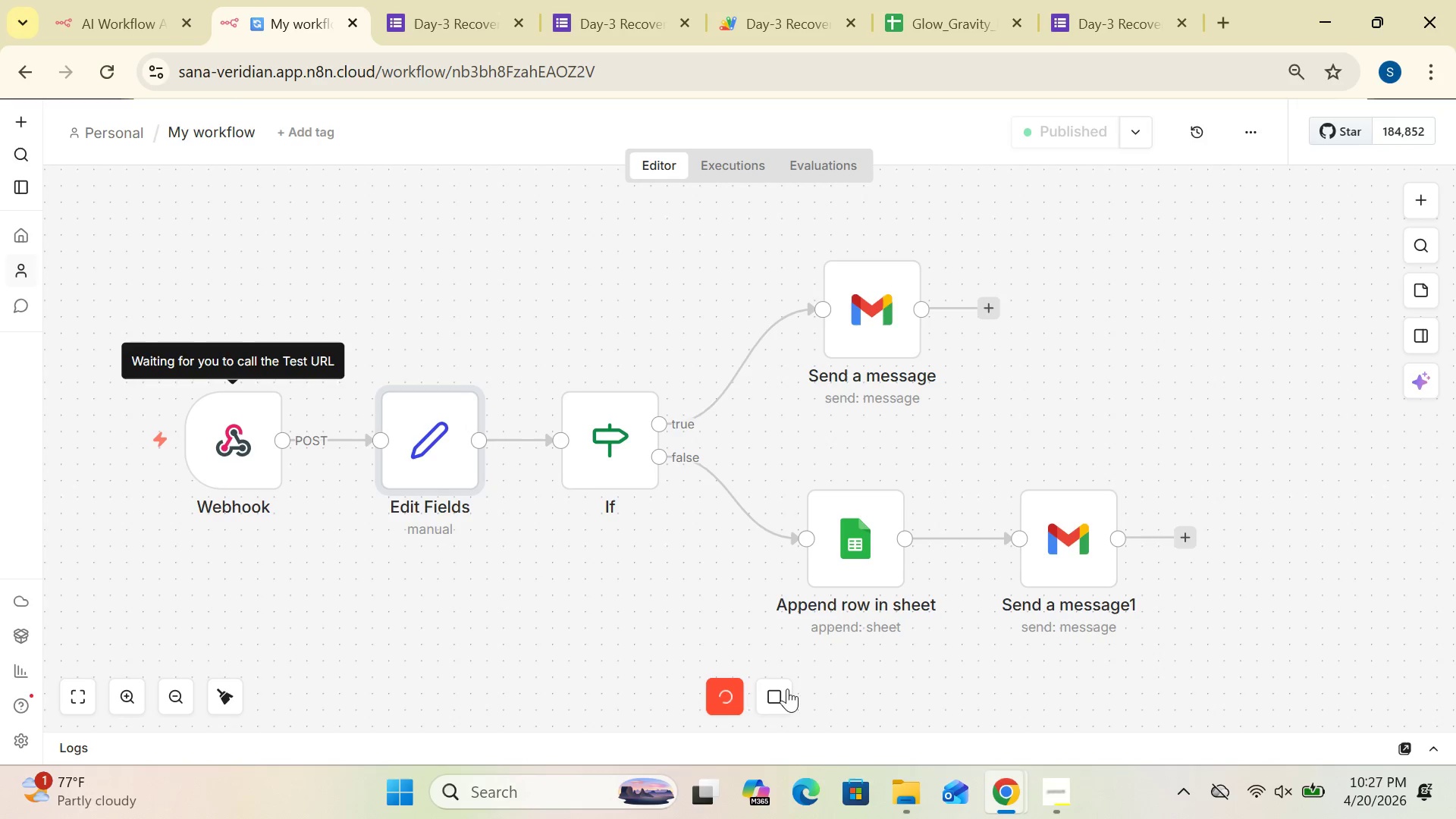 
left_click([781, 692])
 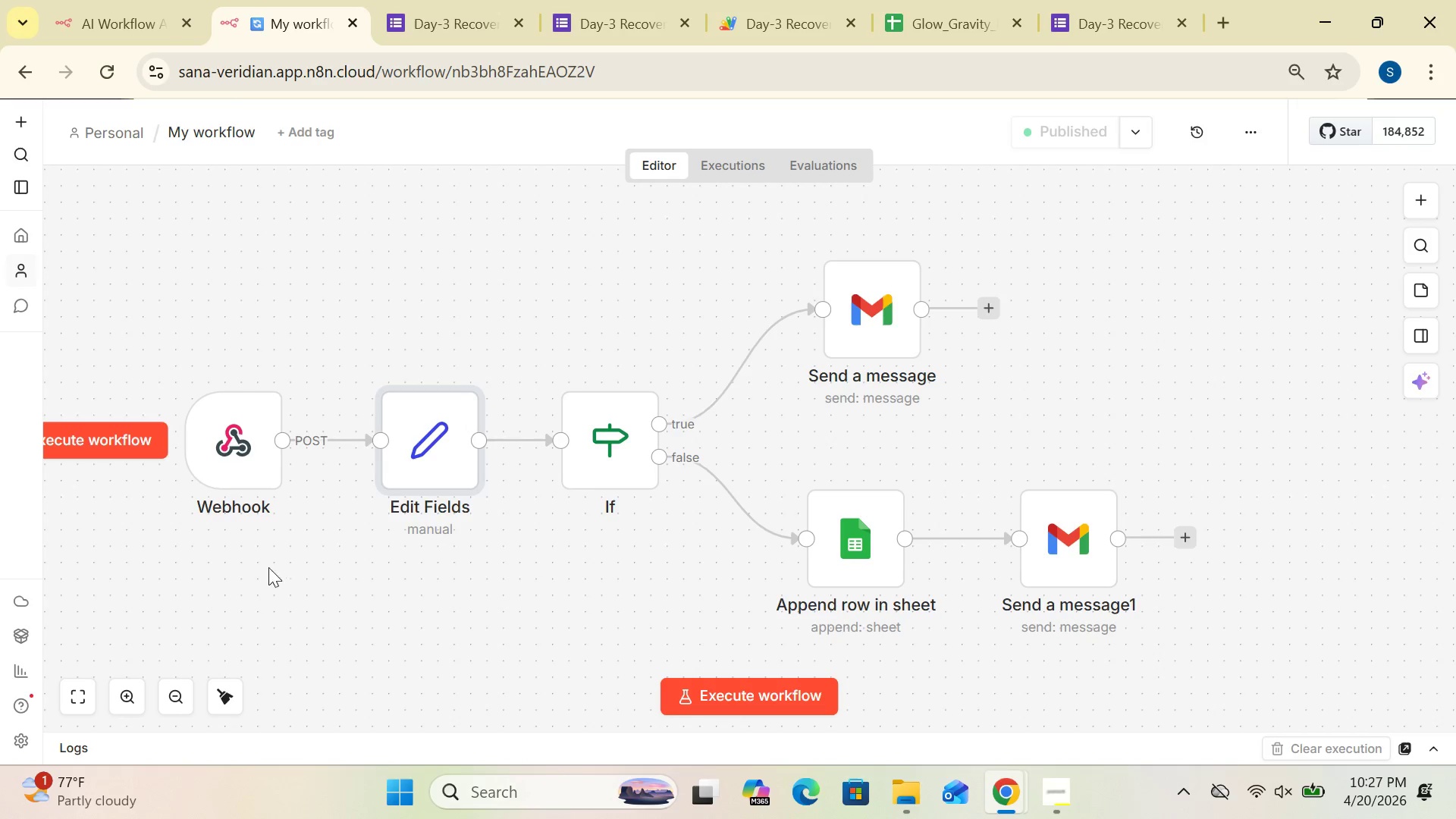 
double_click([245, 431])
 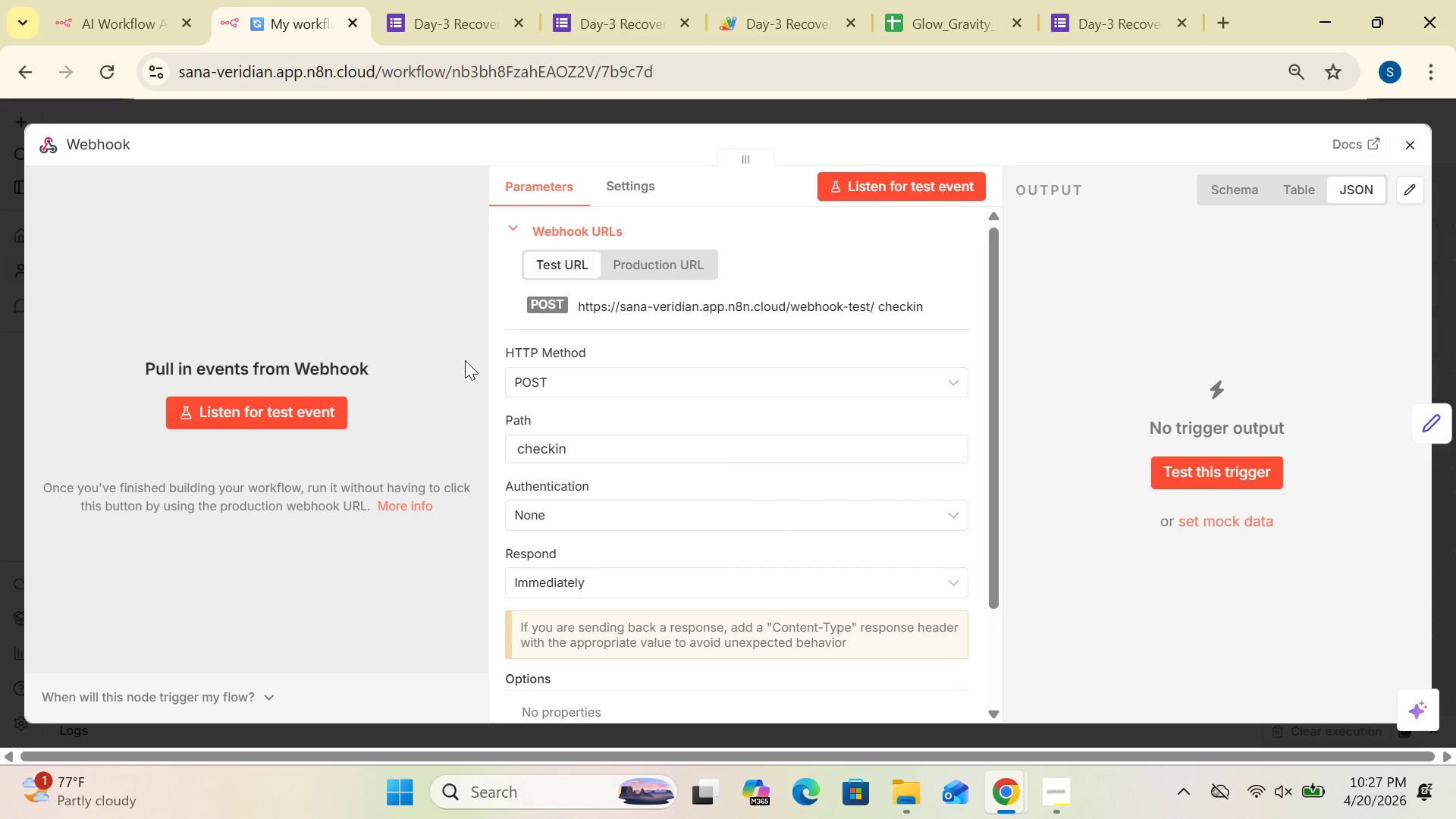 
wait(12.98)
 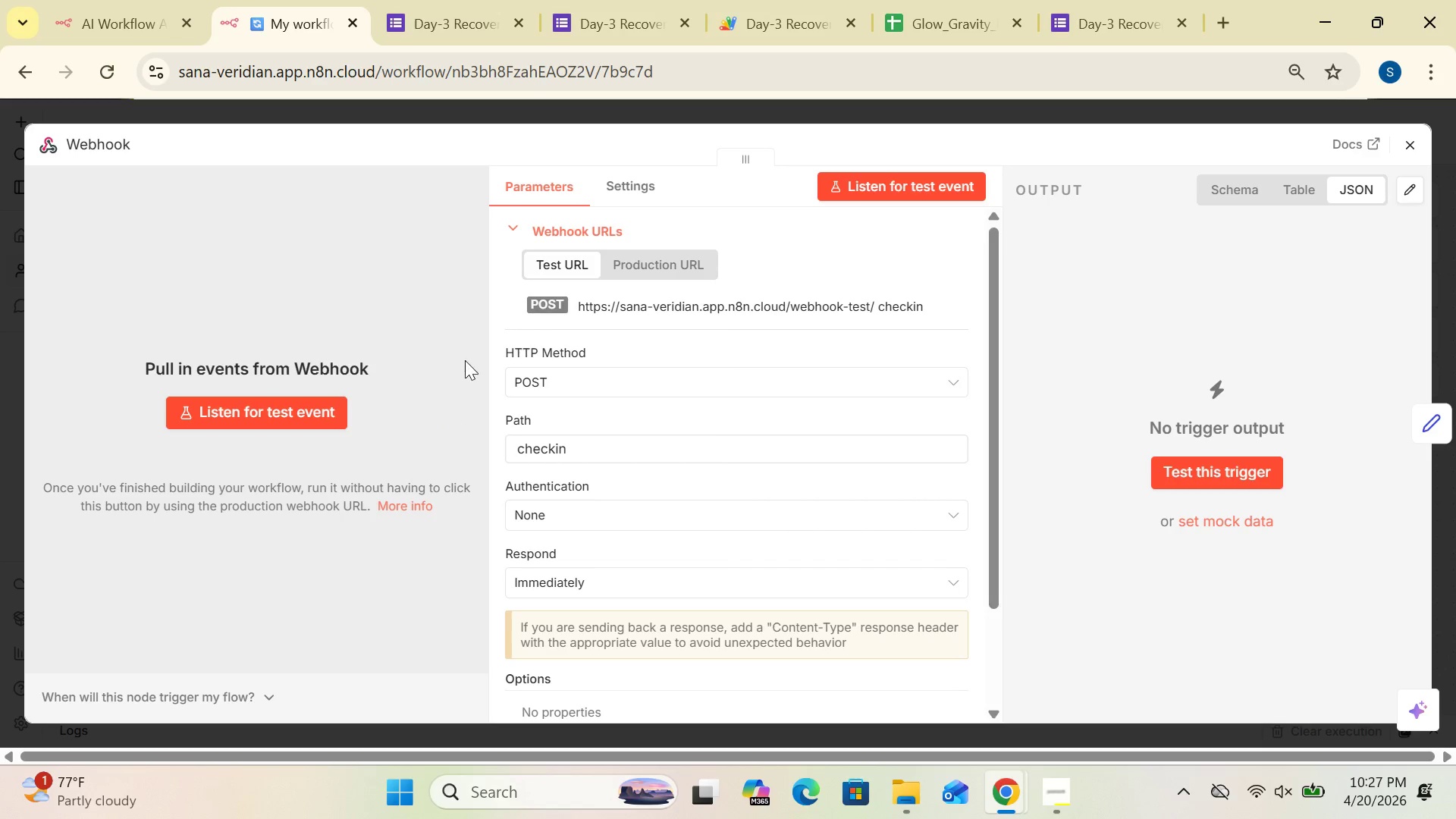 
left_click([1100, 21])
 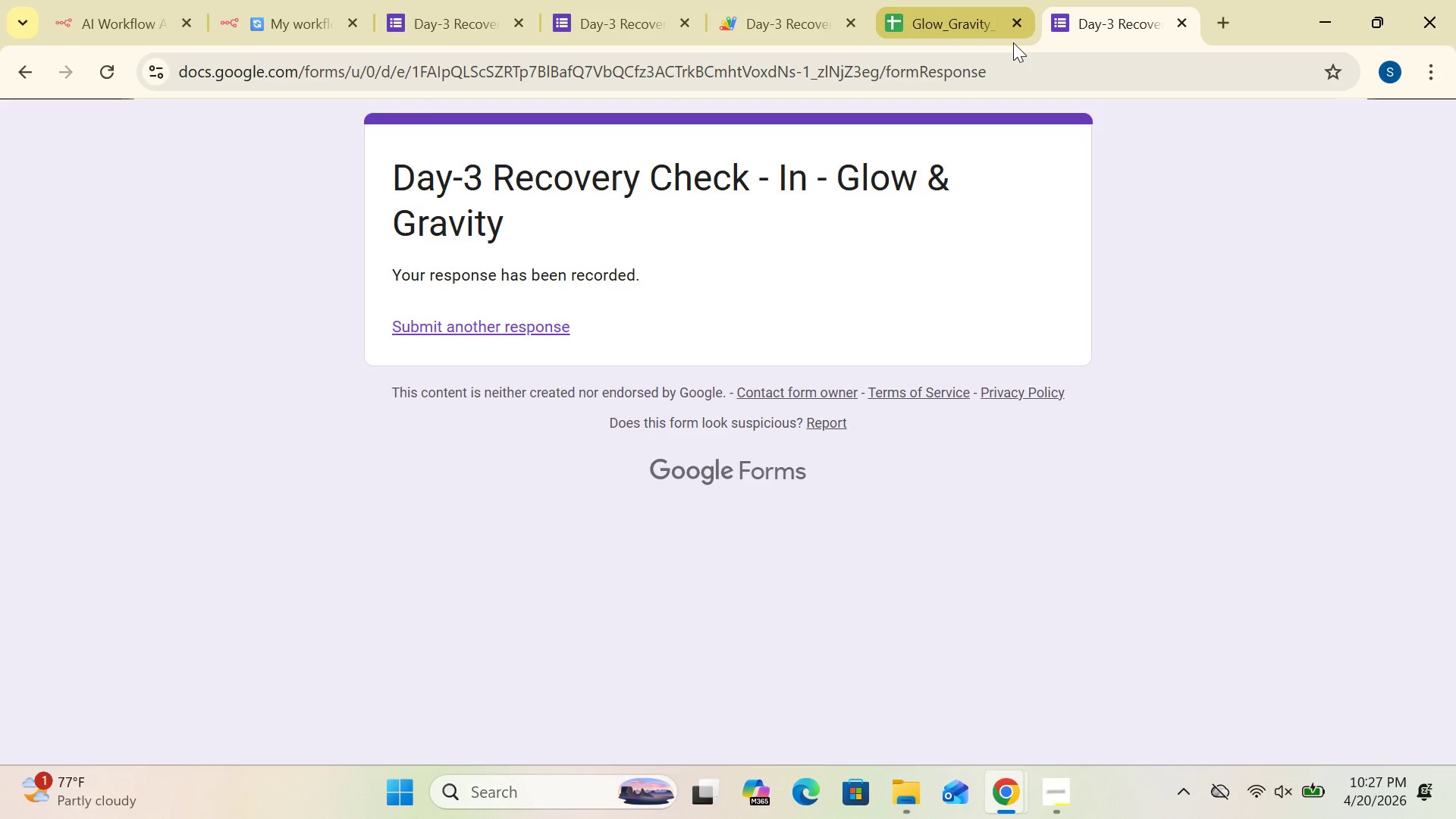 
left_click([974, 24])
 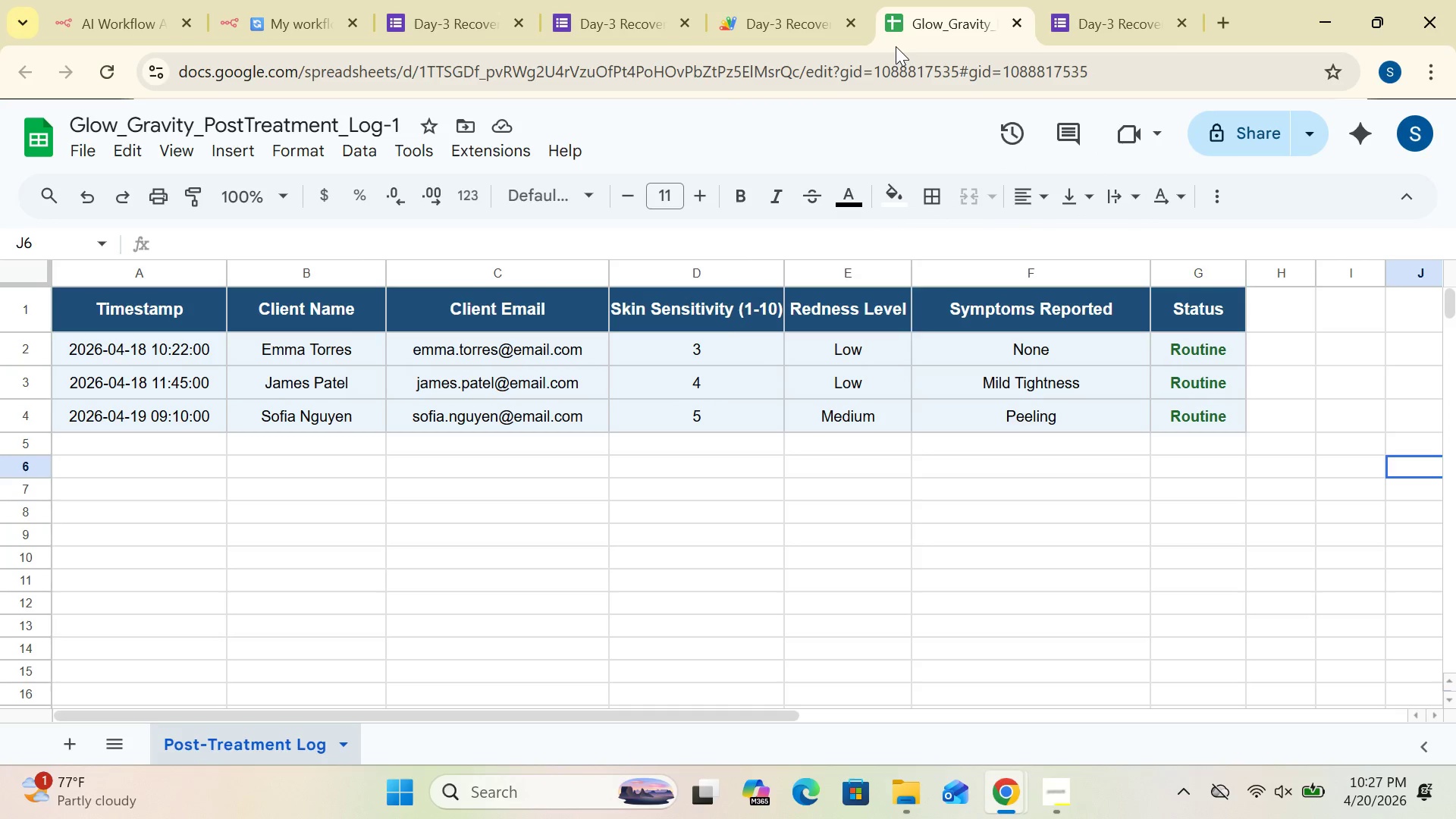 
left_click([803, 31])
 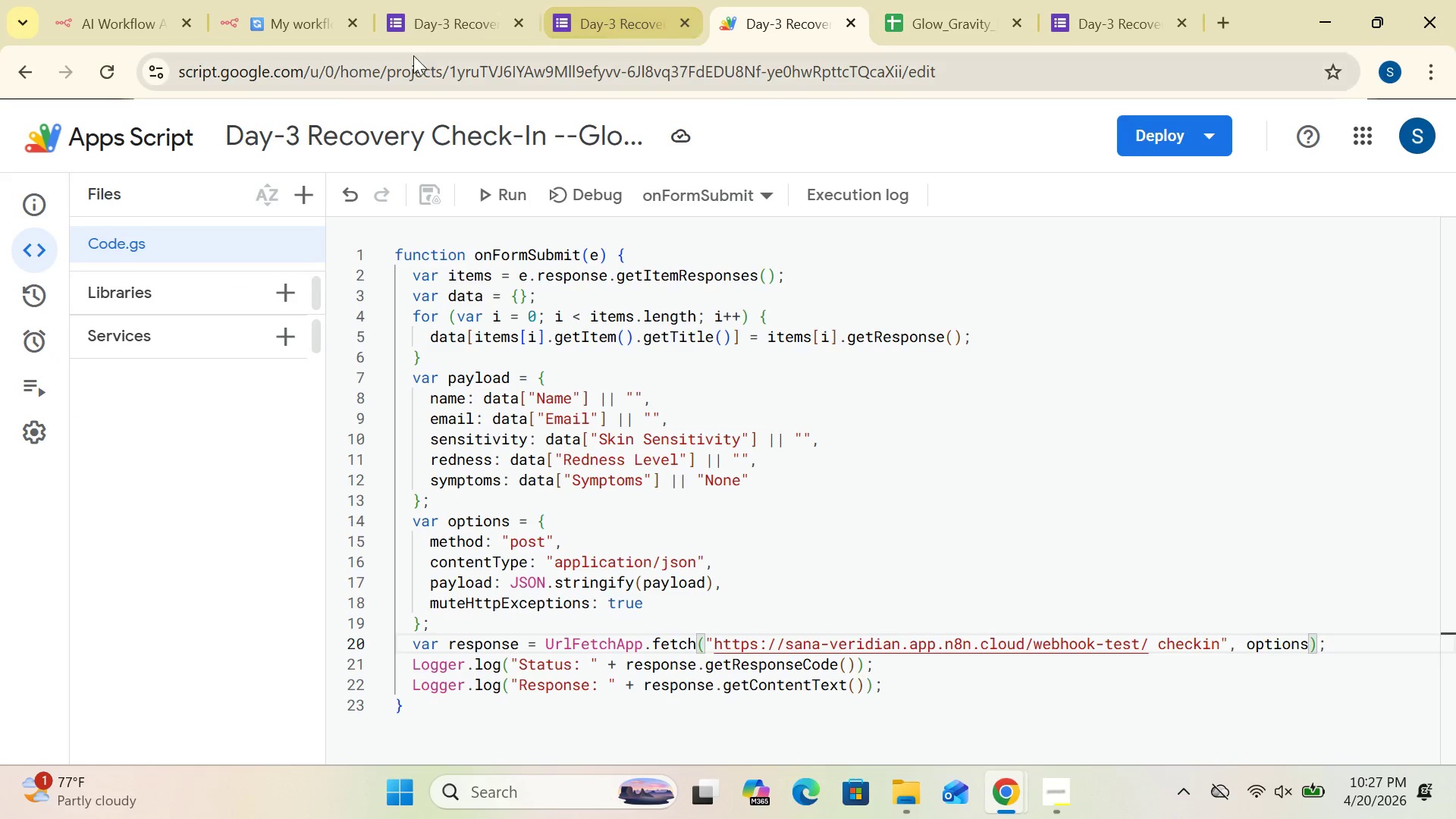 
left_click([288, 30])
 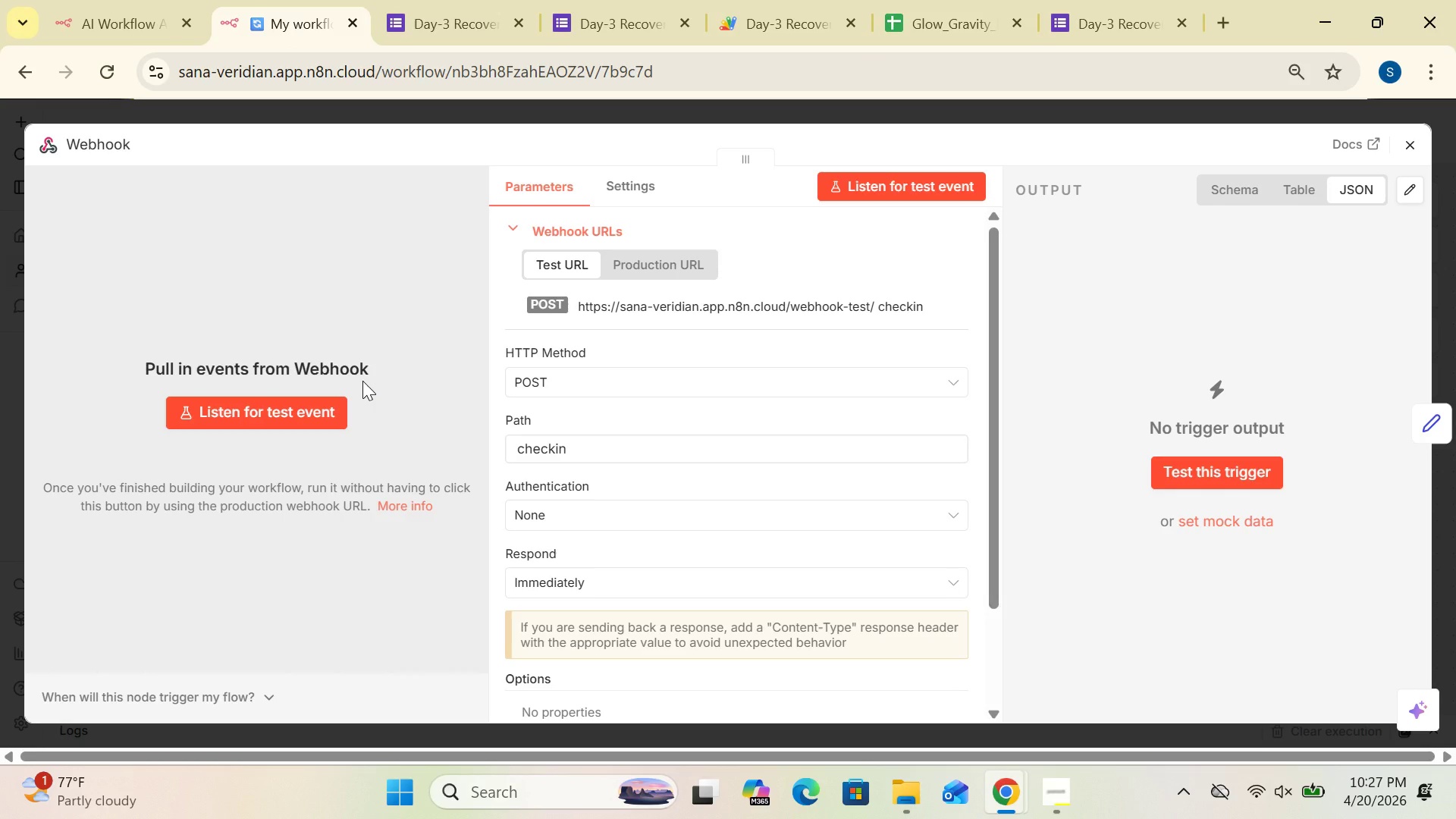 
wait(9.44)
 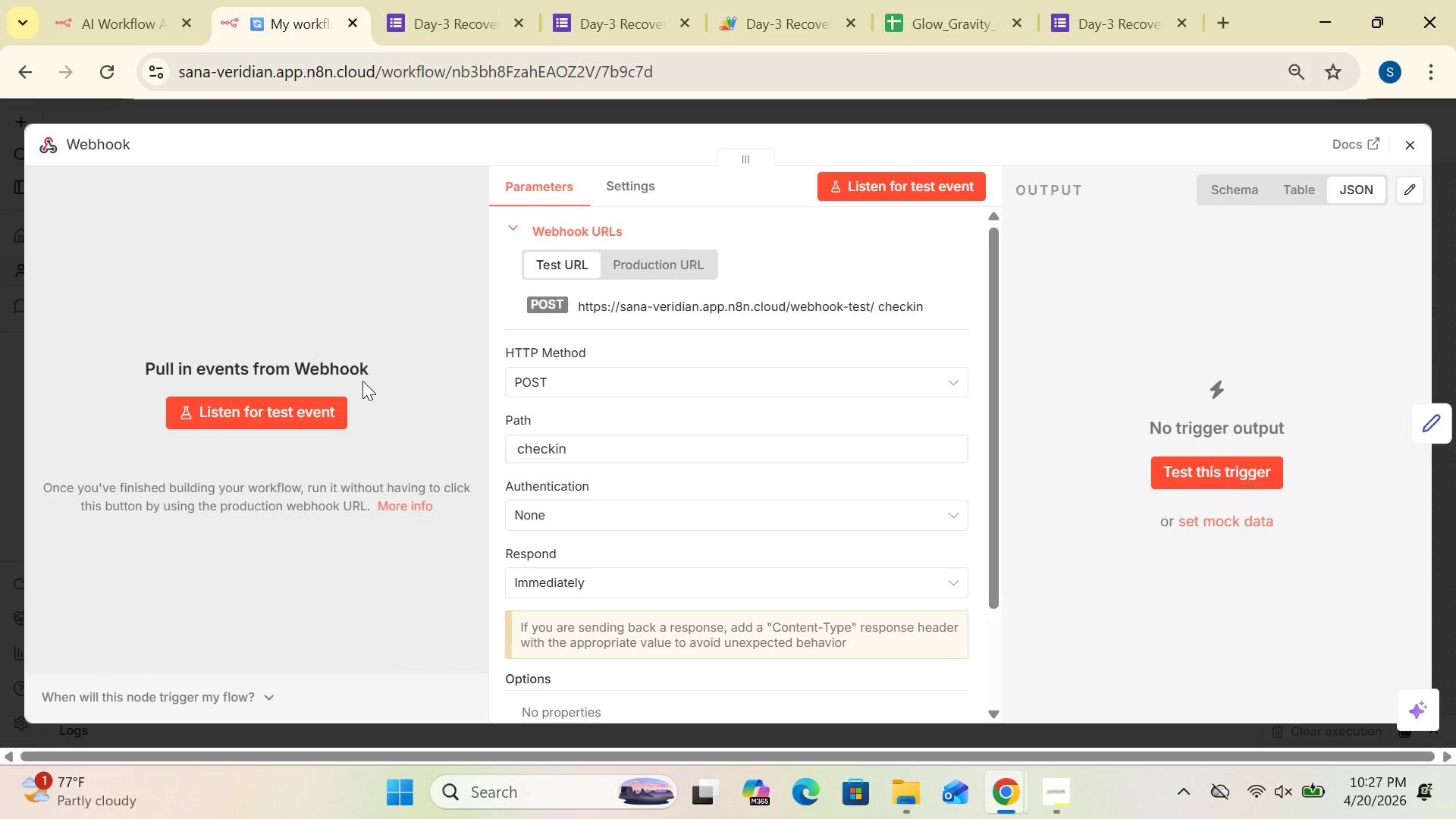 
left_click([327, 410])
 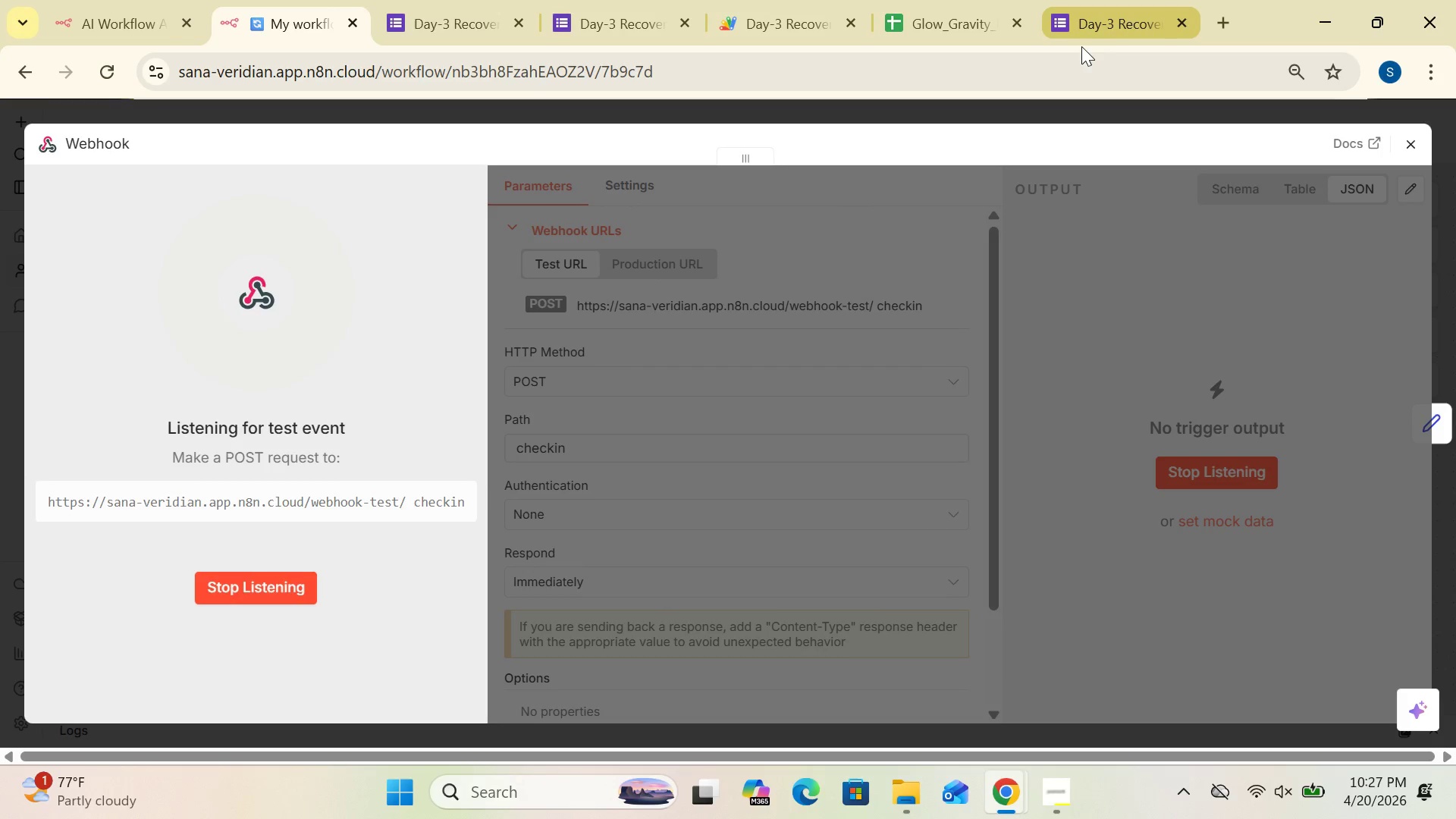 
left_click([1084, 36])
 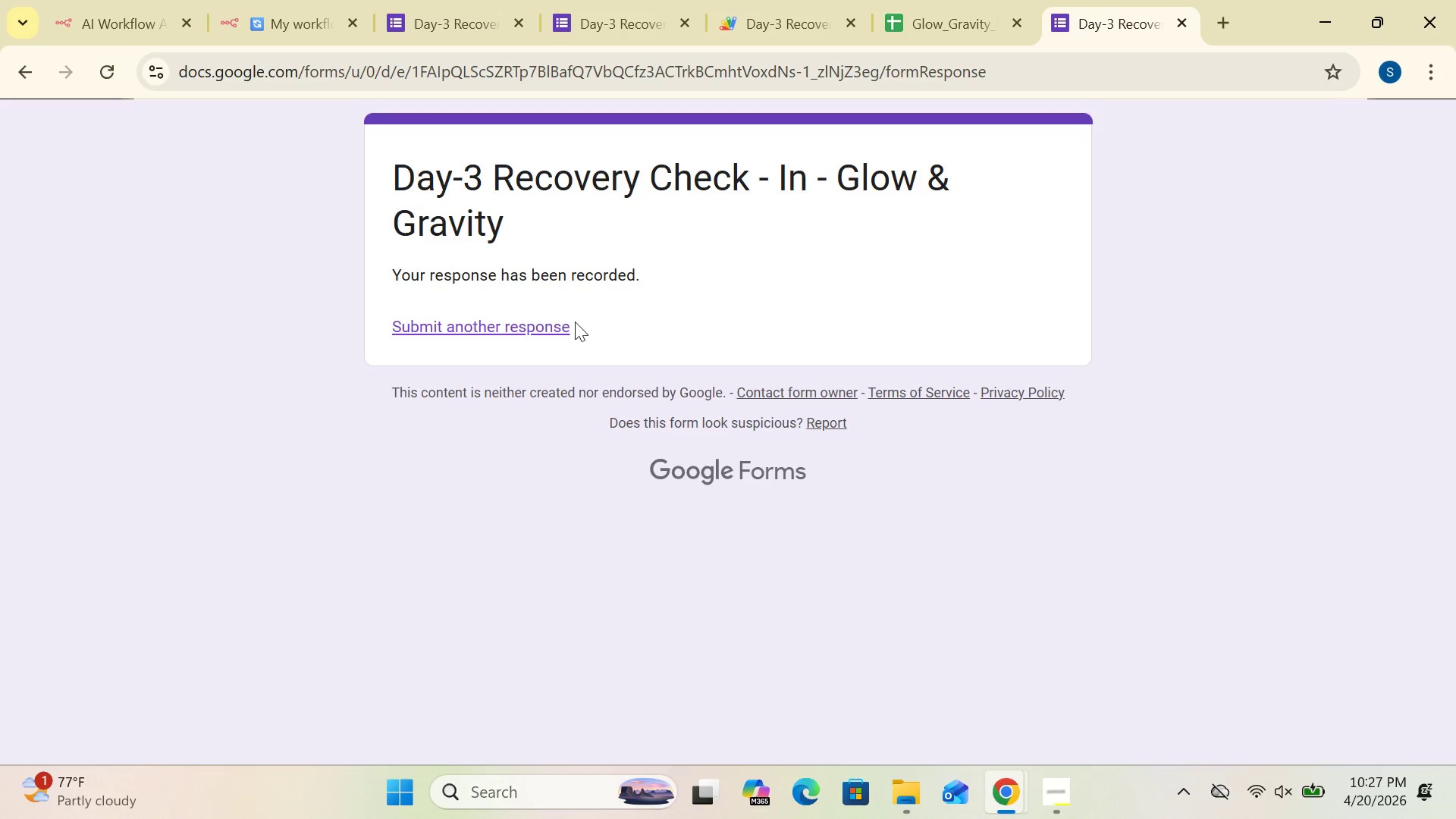 
left_click([552, 323])
 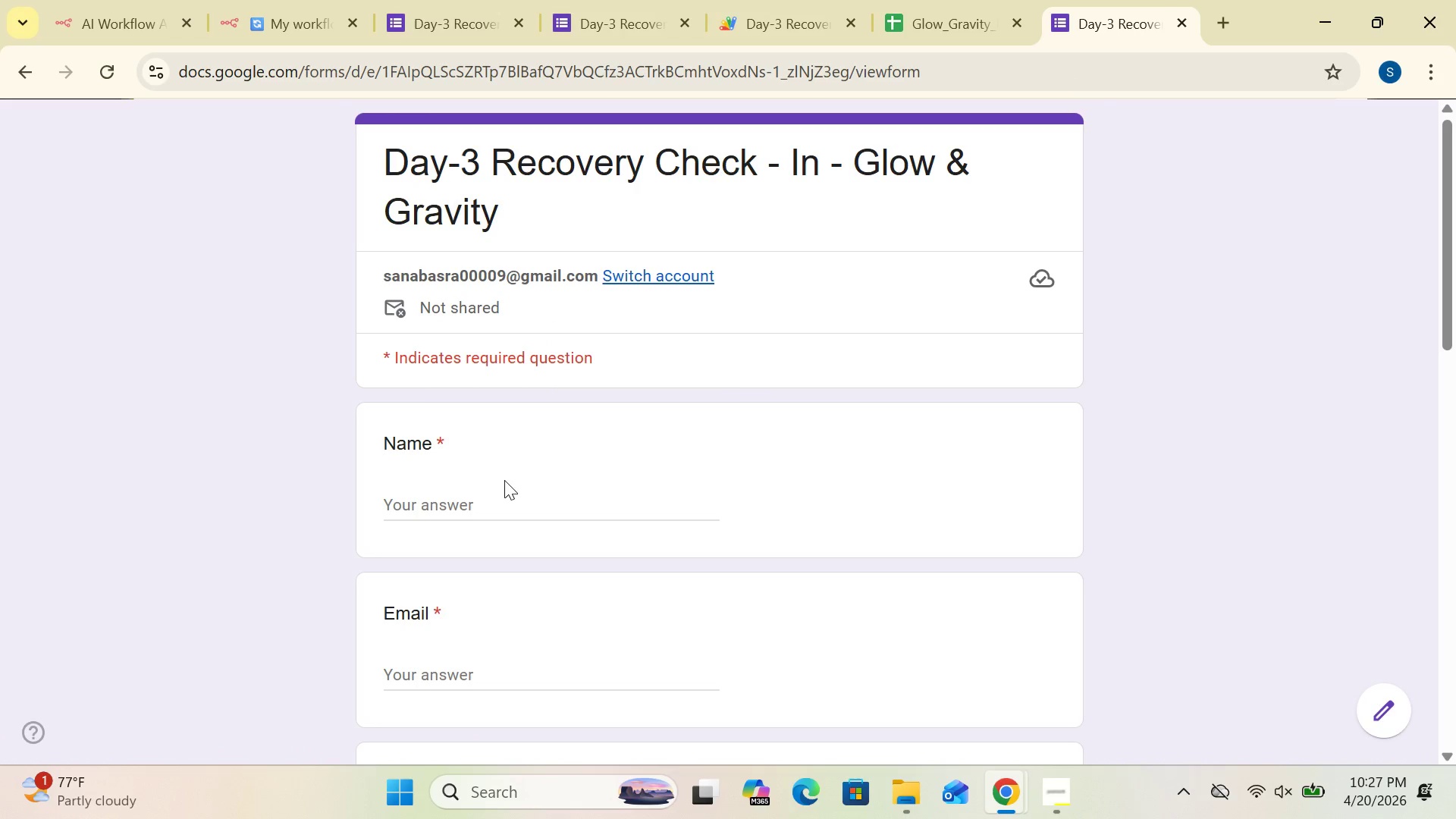 
left_click([490, 491])
 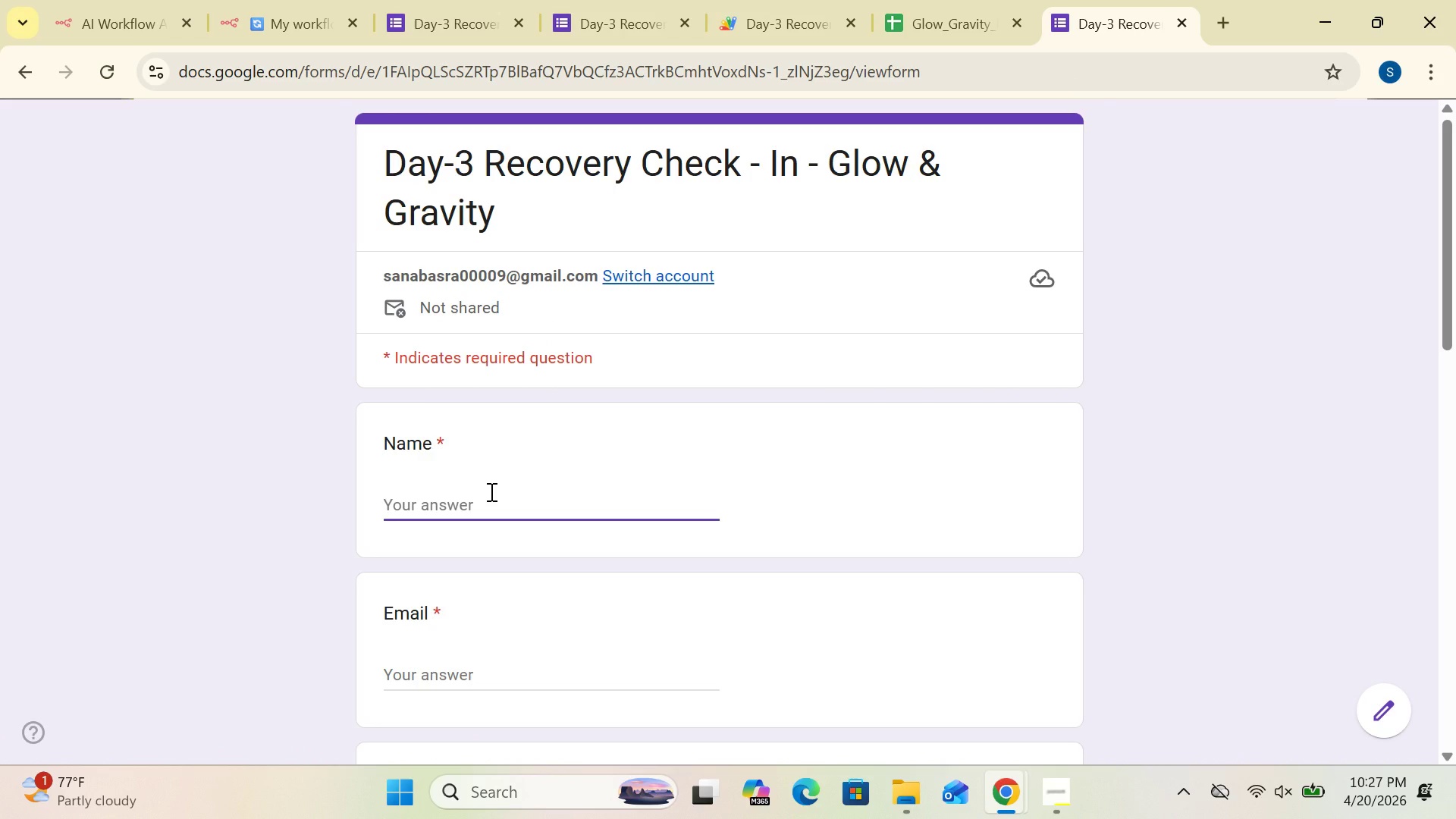 
type(sa)
key(Backspace)
key(Backspace)
type(Sara Johnson)
 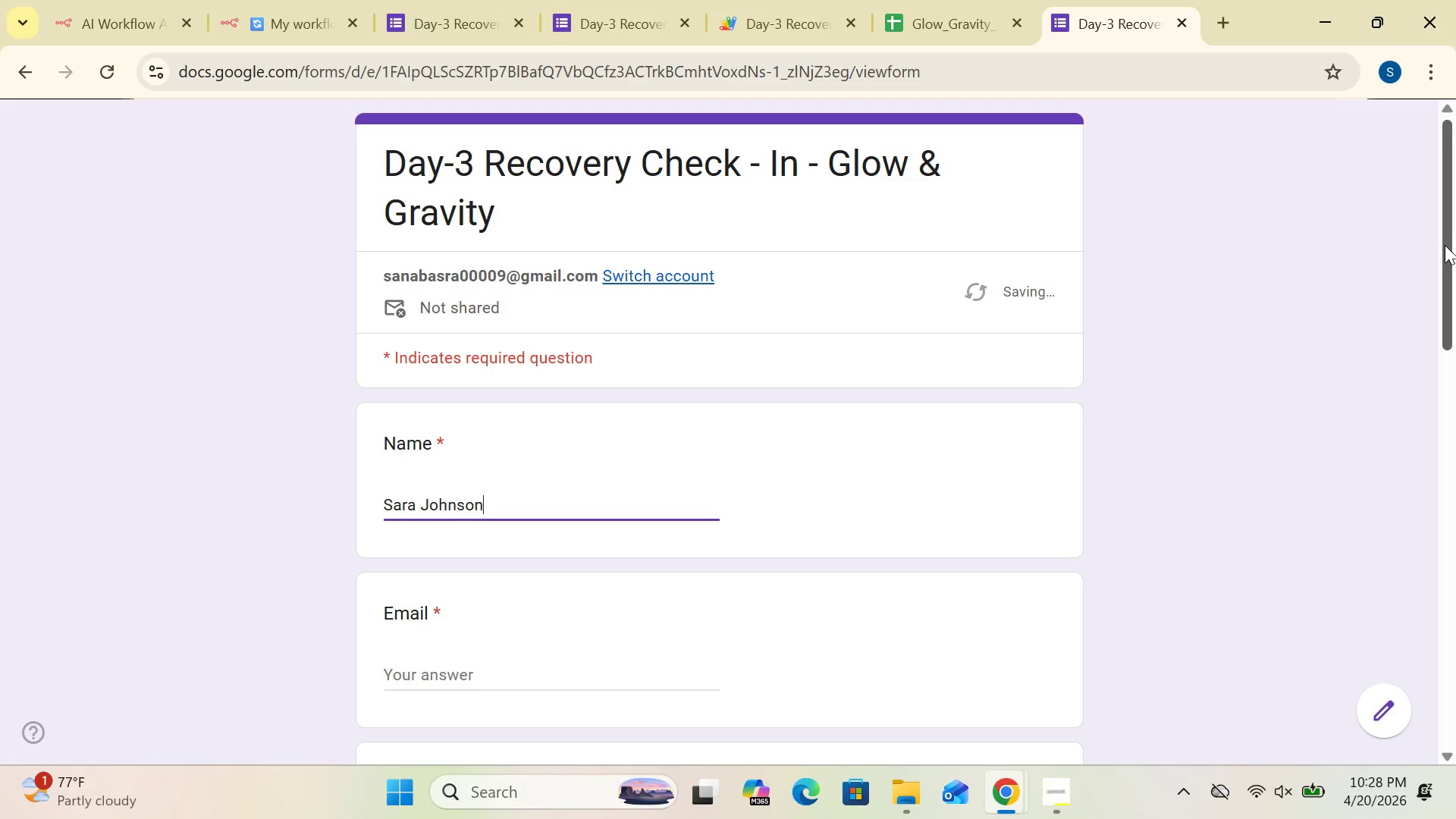 
left_click_drag(start_coordinate=[1447, 246], to_coordinate=[1455, 403])
 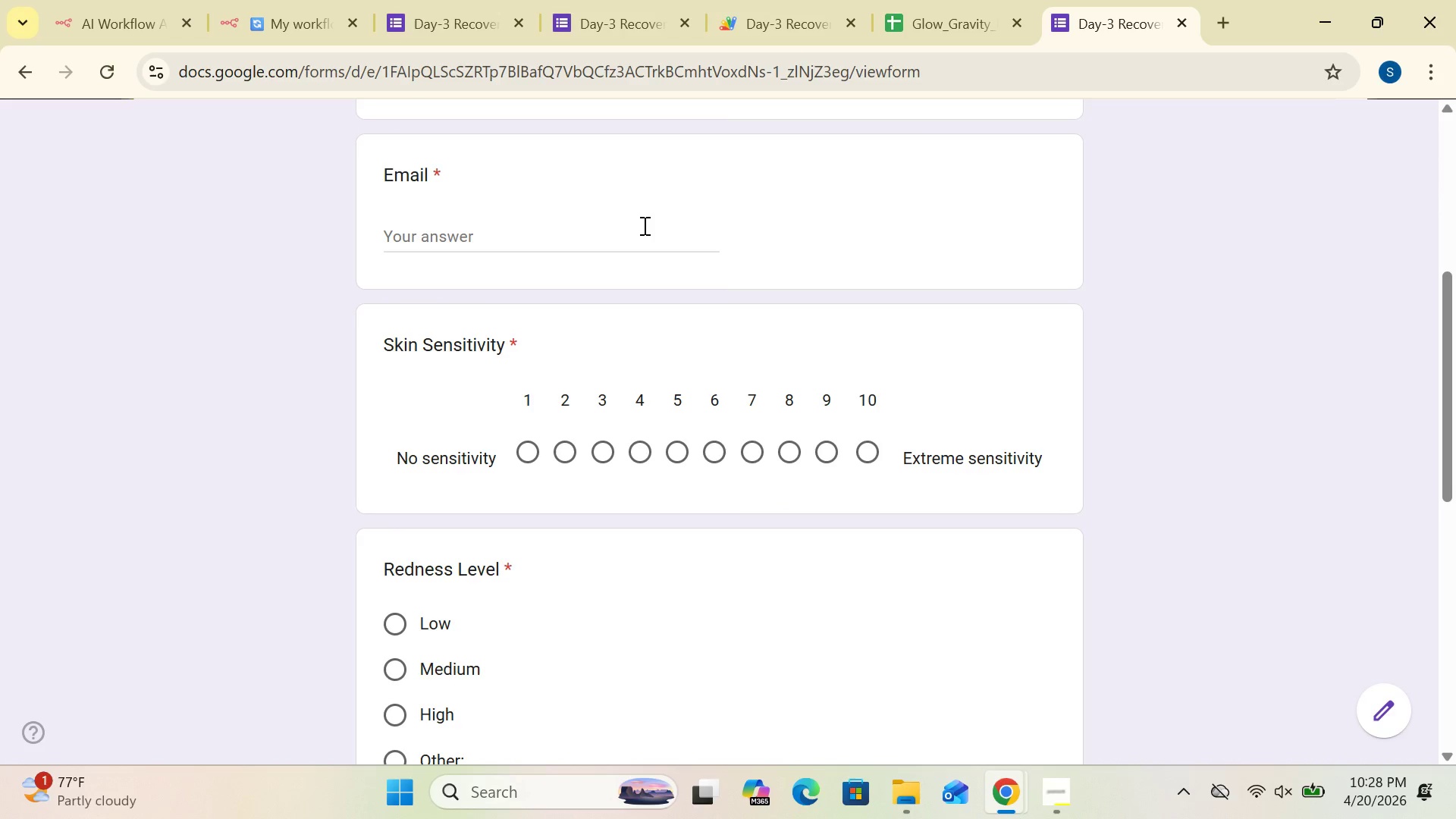 
left_click([642, 225])
 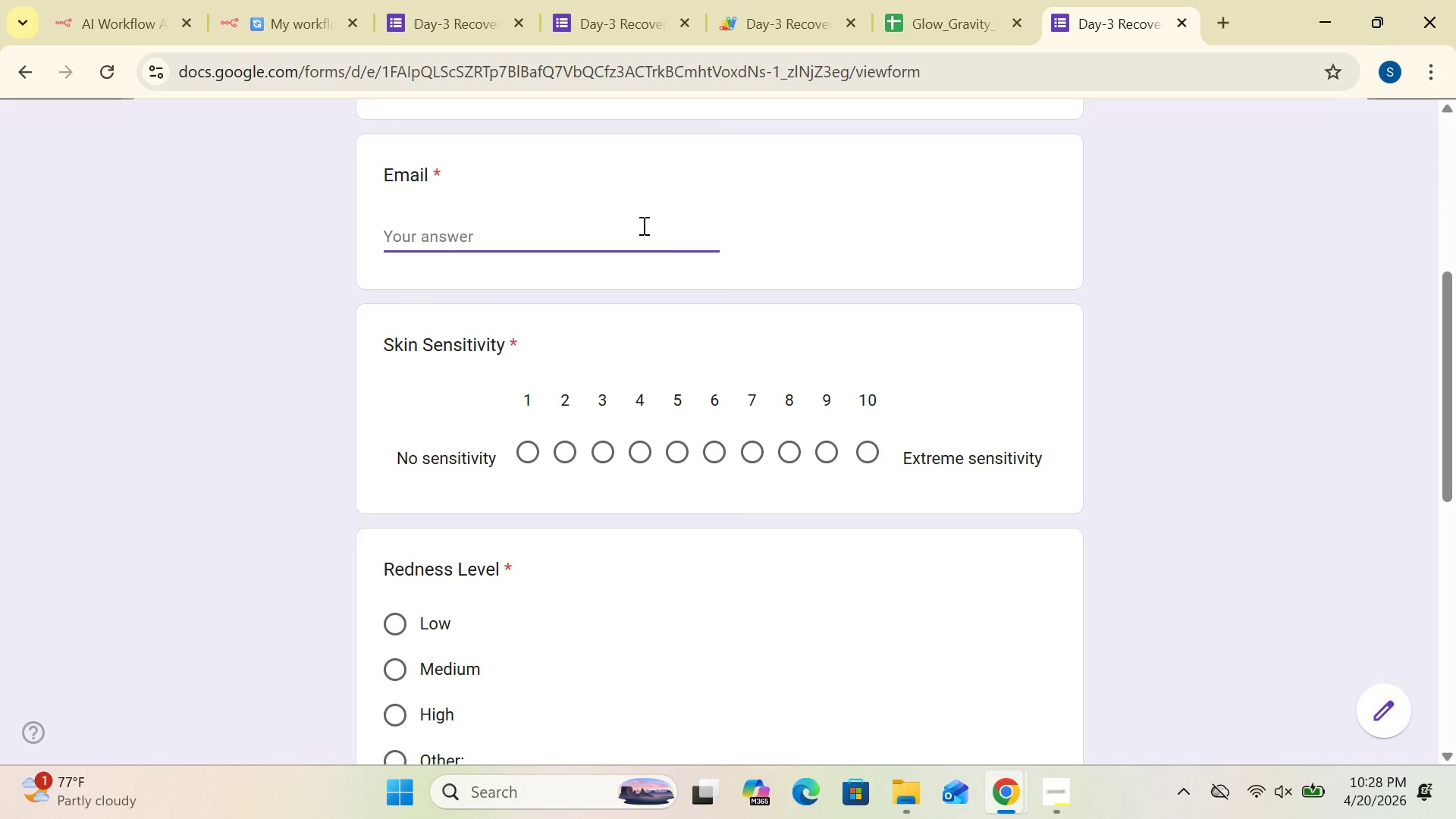 
type(sanabasra00009@gmail.com)
 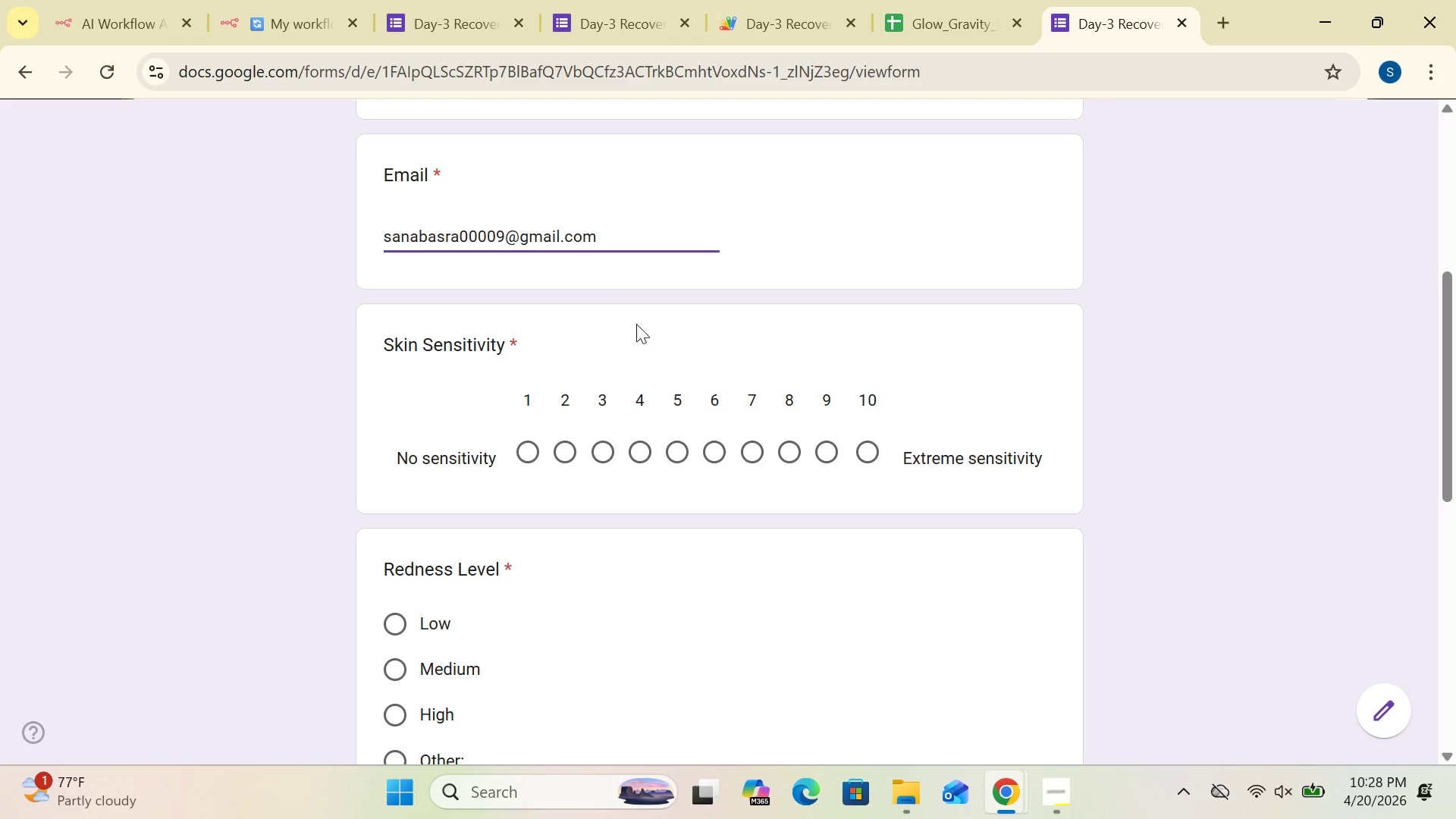 
left_click([597, 448])
 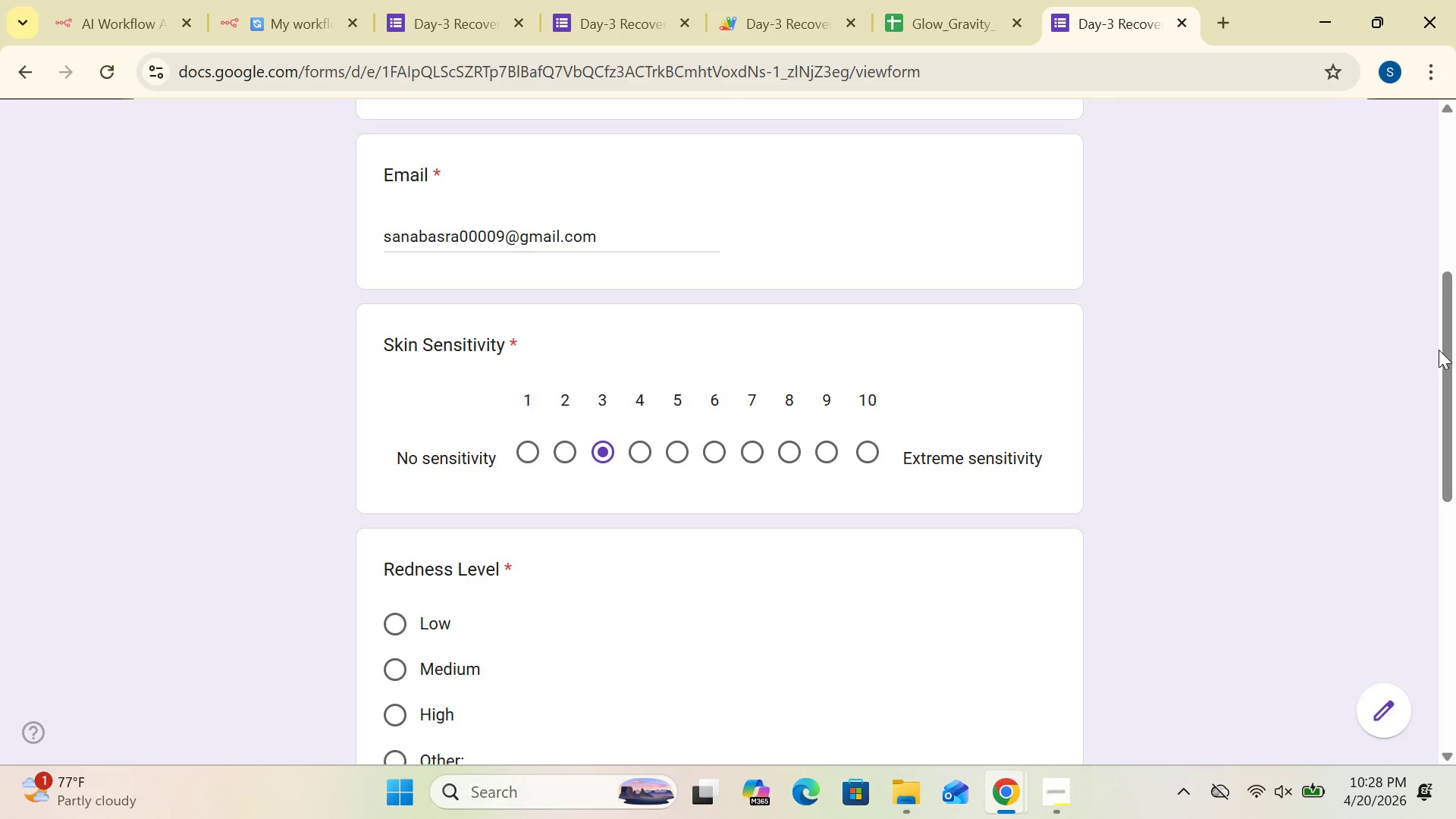 
left_click_drag(start_coordinate=[1445, 350], to_coordinate=[1455, 553])
 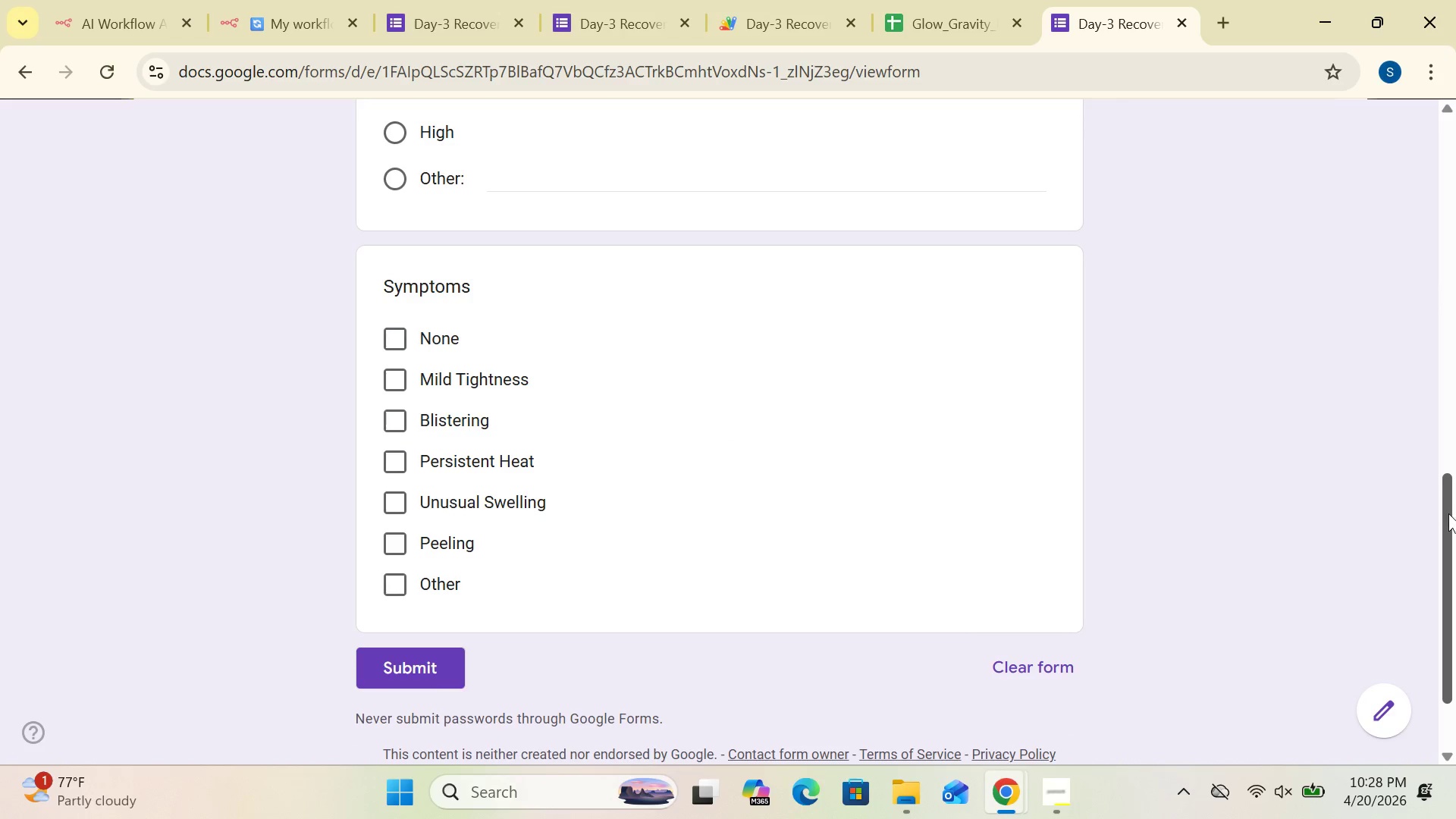 
left_click_drag(start_coordinate=[1448, 514], to_coordinate=[1442, 441])
 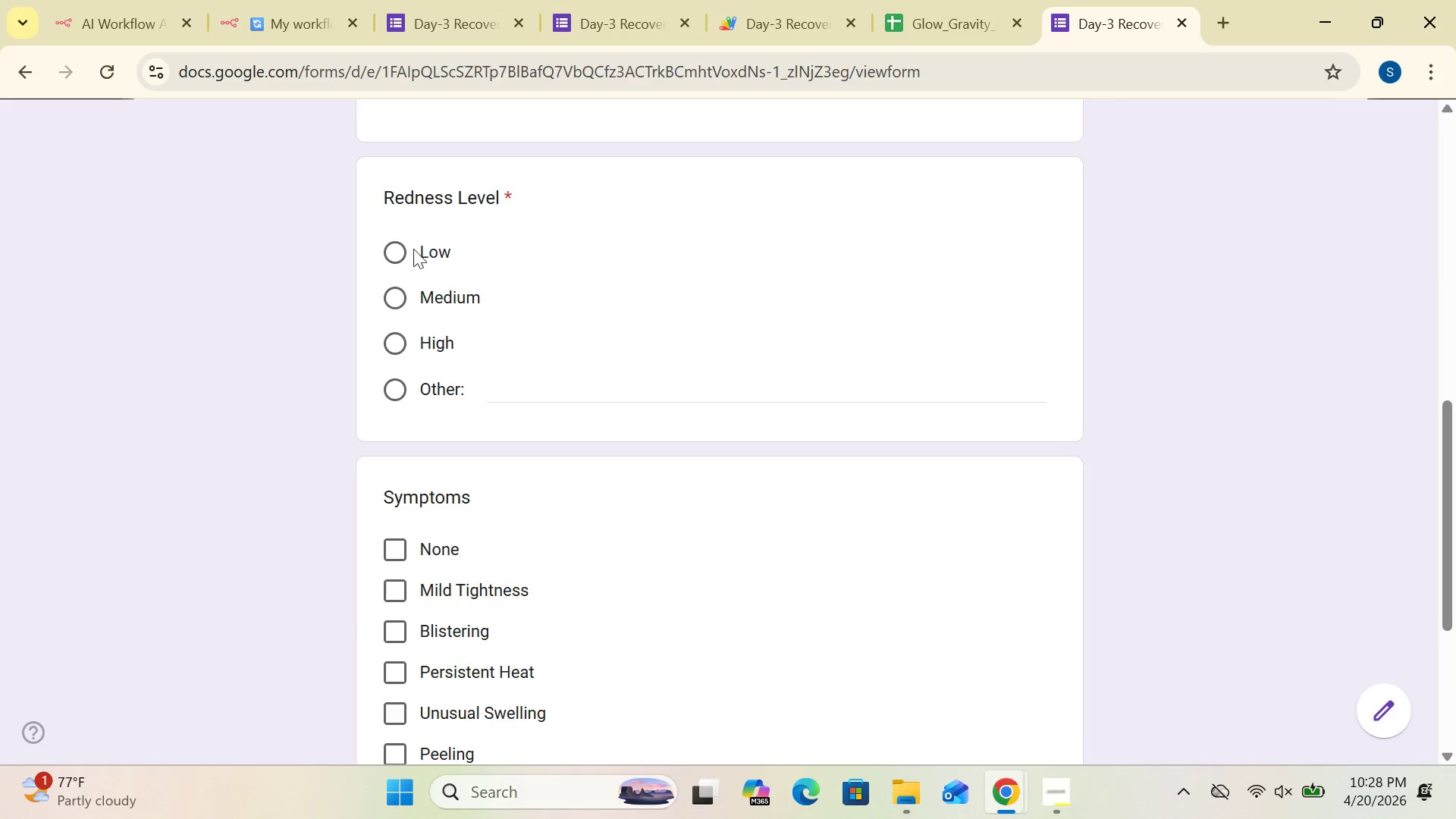 
left_click([388, 246])
 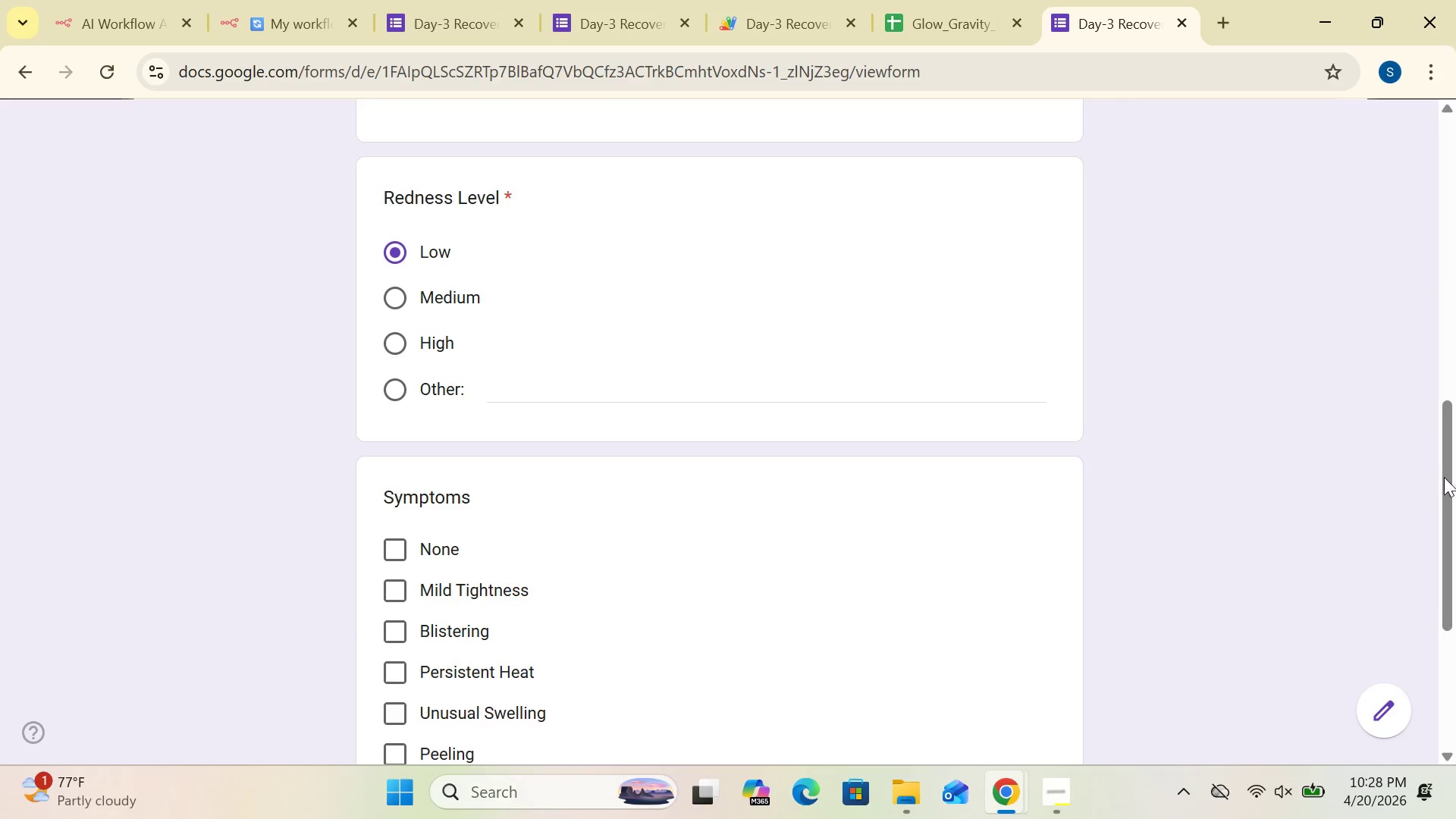 
left_click_drag(start_coordinate=[1453, 479], to_coordinate=[1455, 604])
 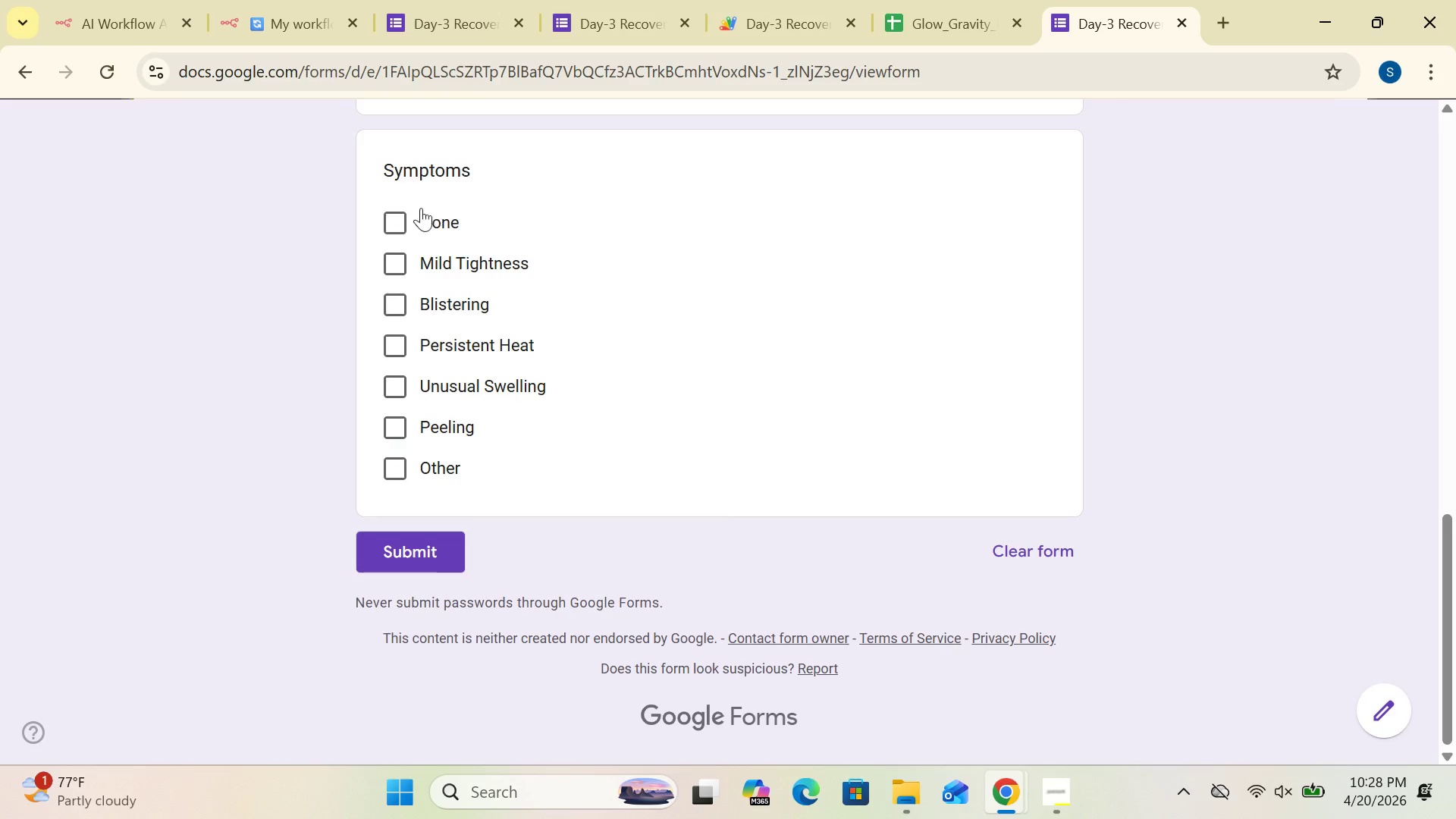 
left_click([403, 214])
 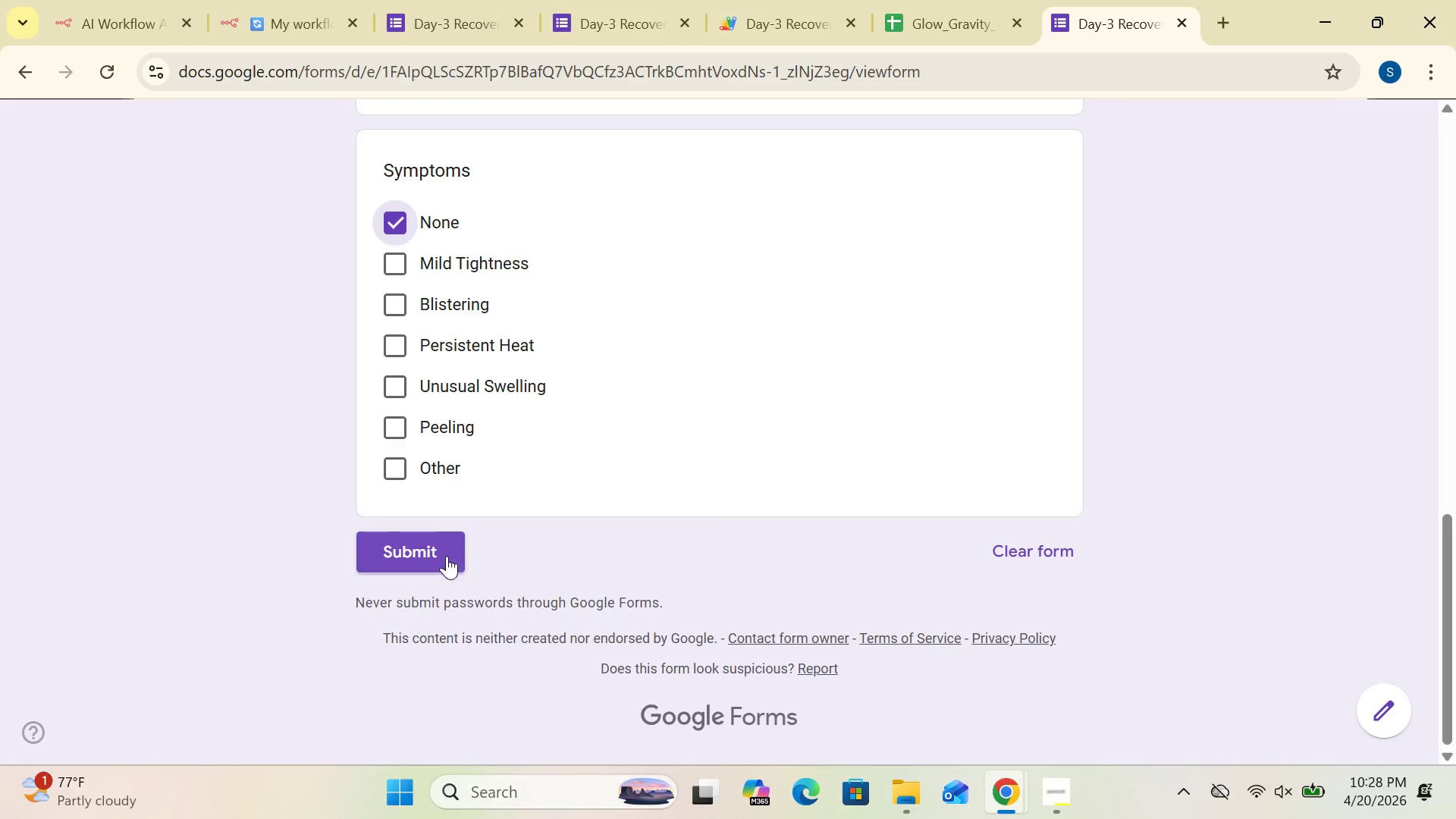 
left_click([443, 557])
 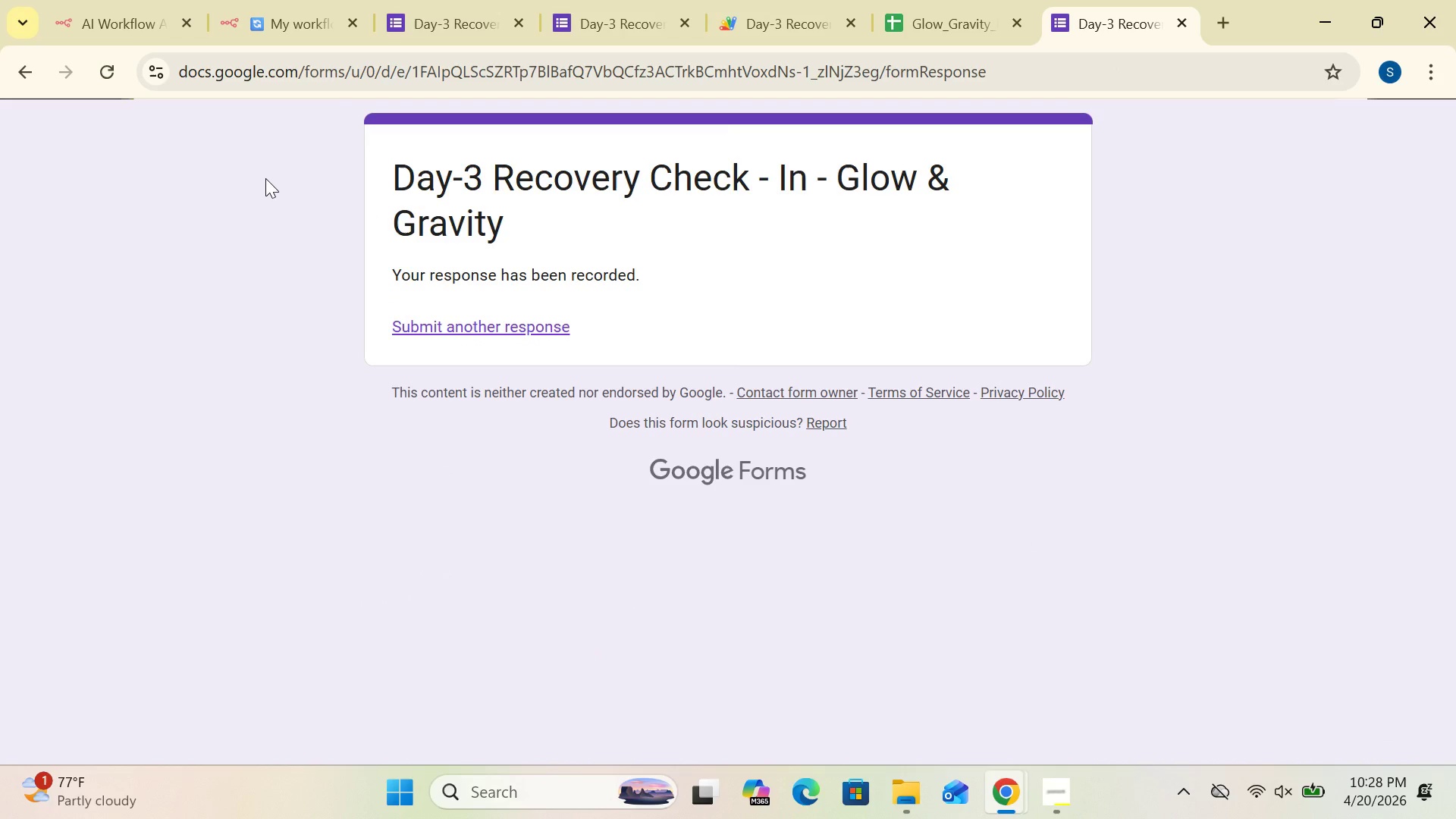 
wait(5.59)
 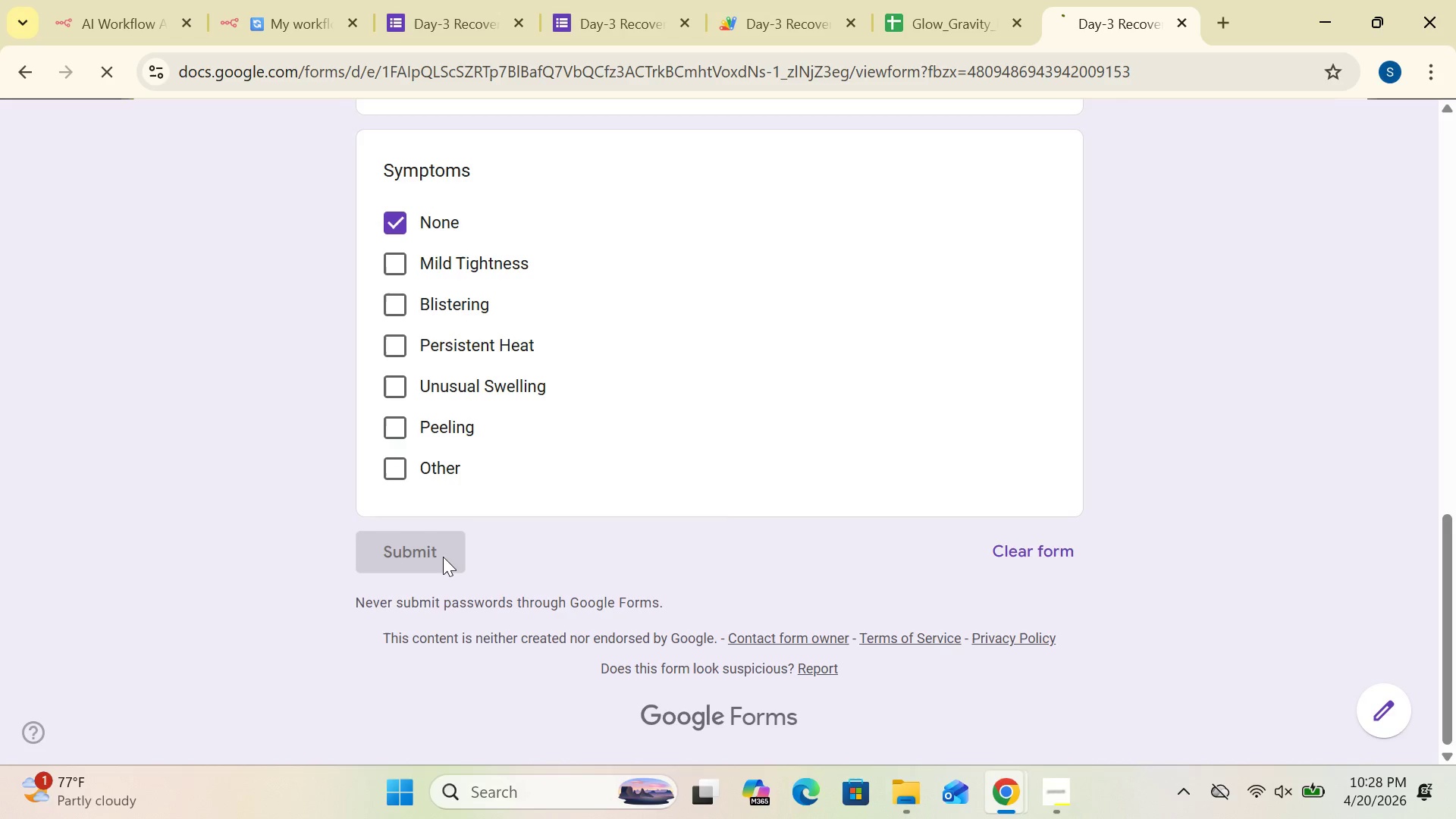 
left_click([289, 16])
 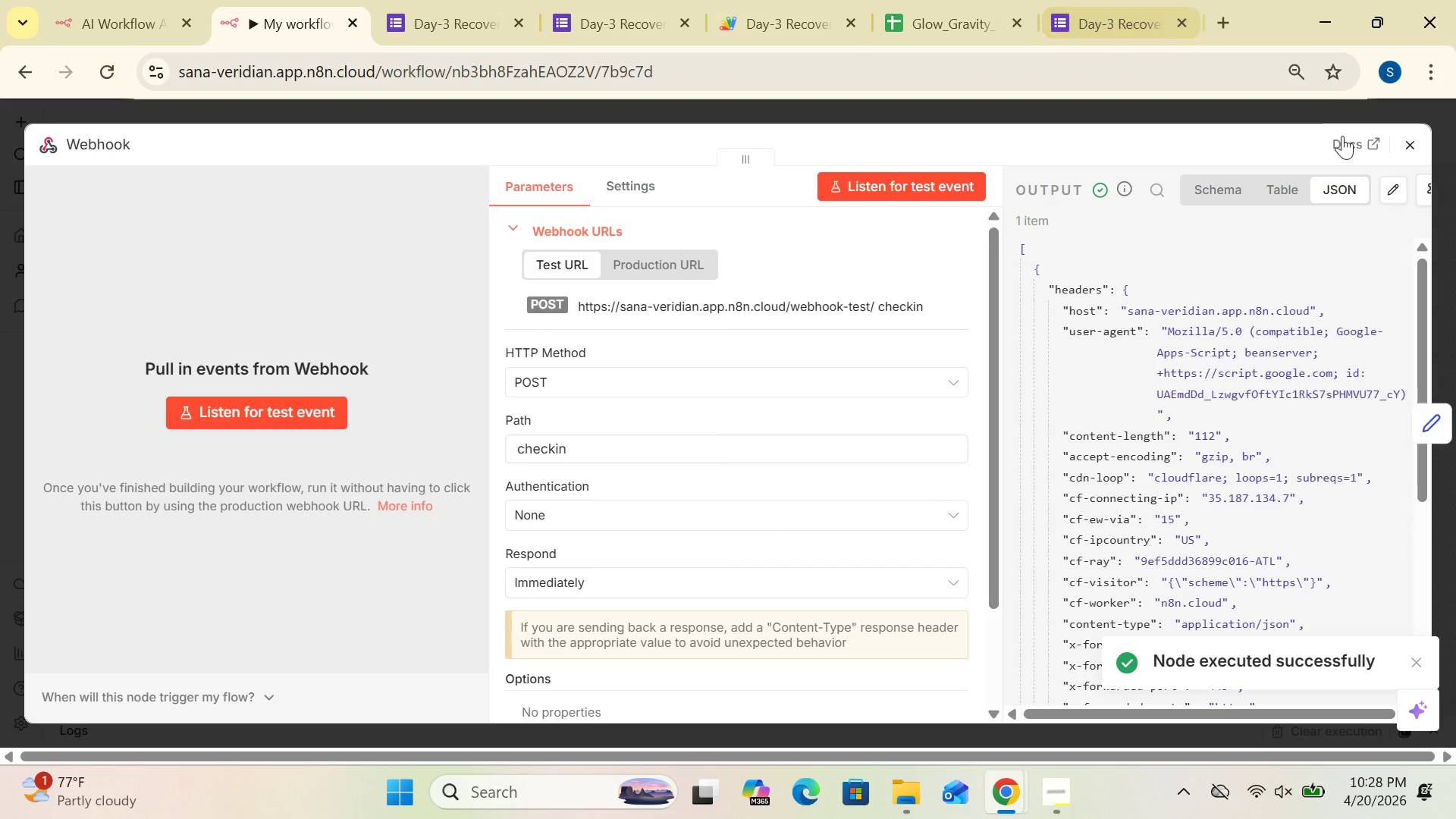 
left_click([1414, 139])
 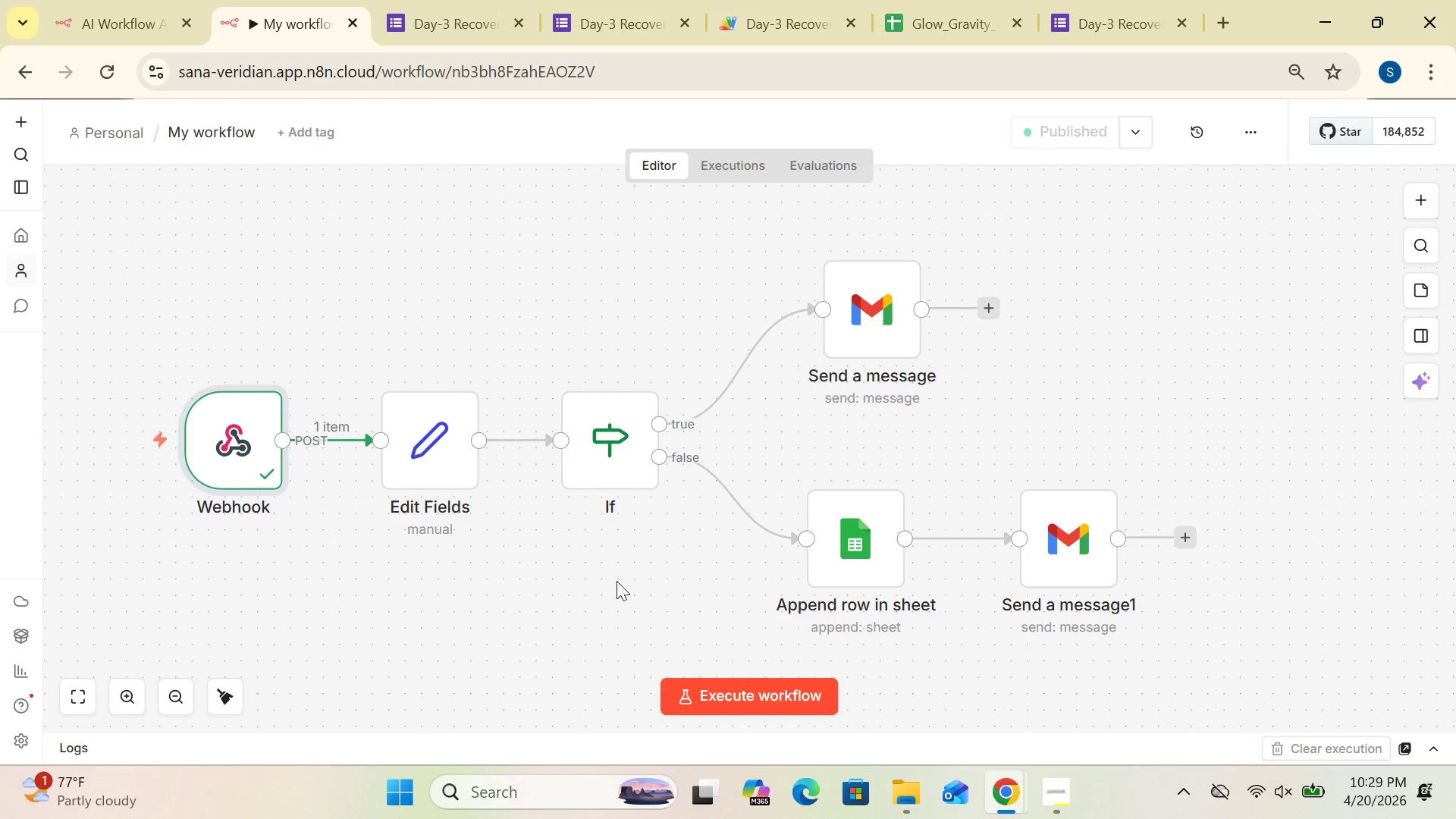 
wait(24.8)
 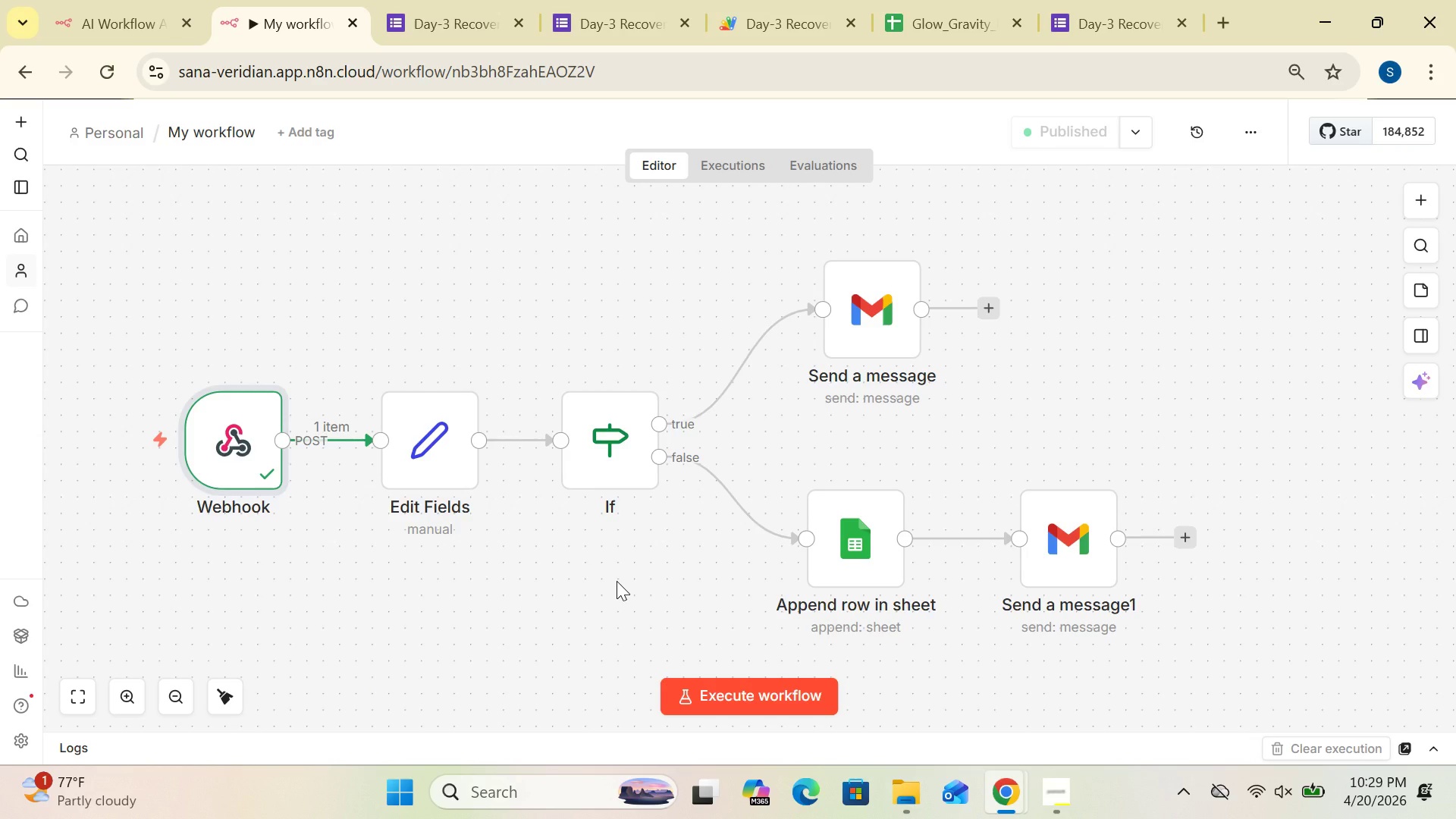 
left_click([757, 701])
 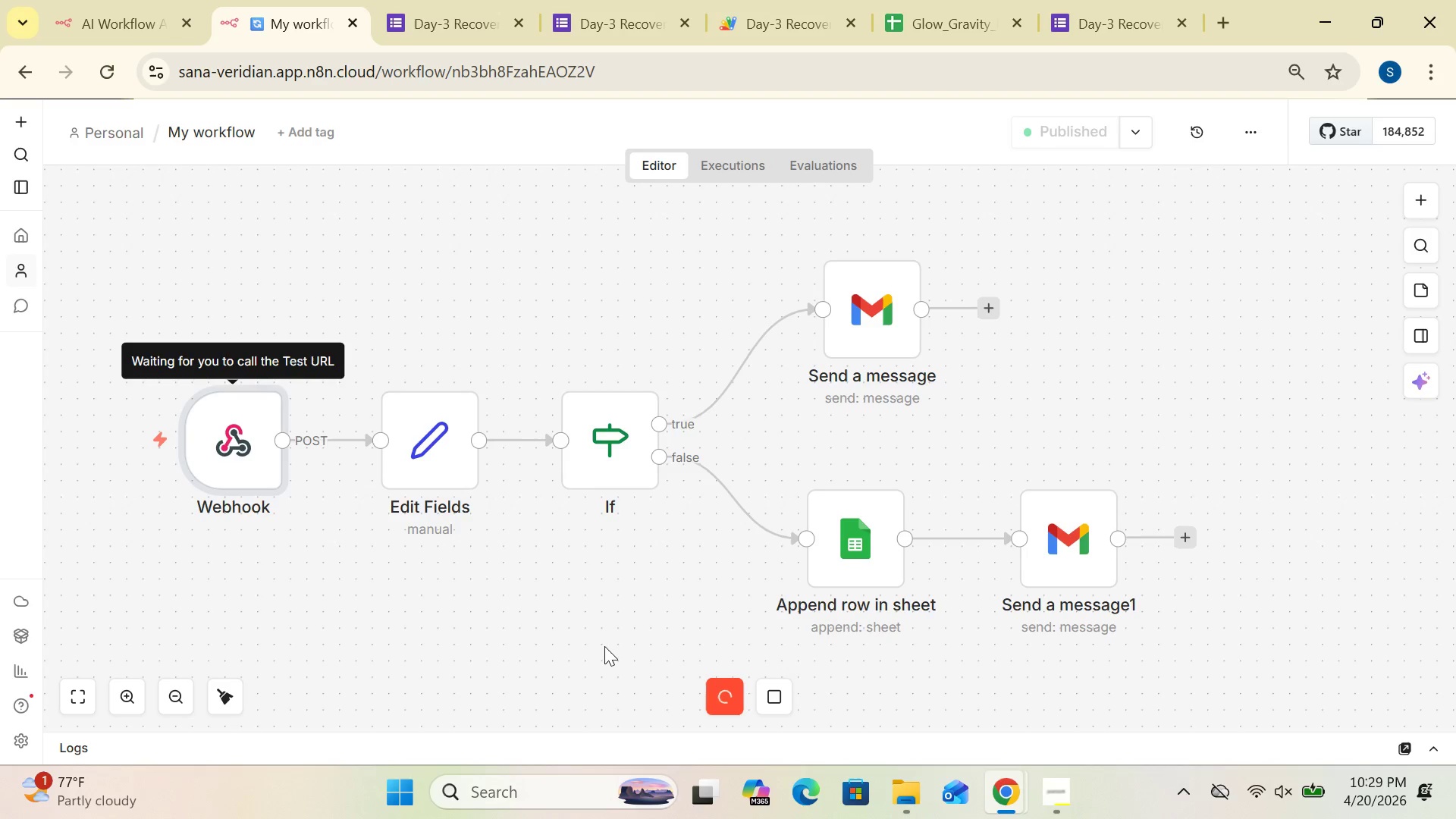 